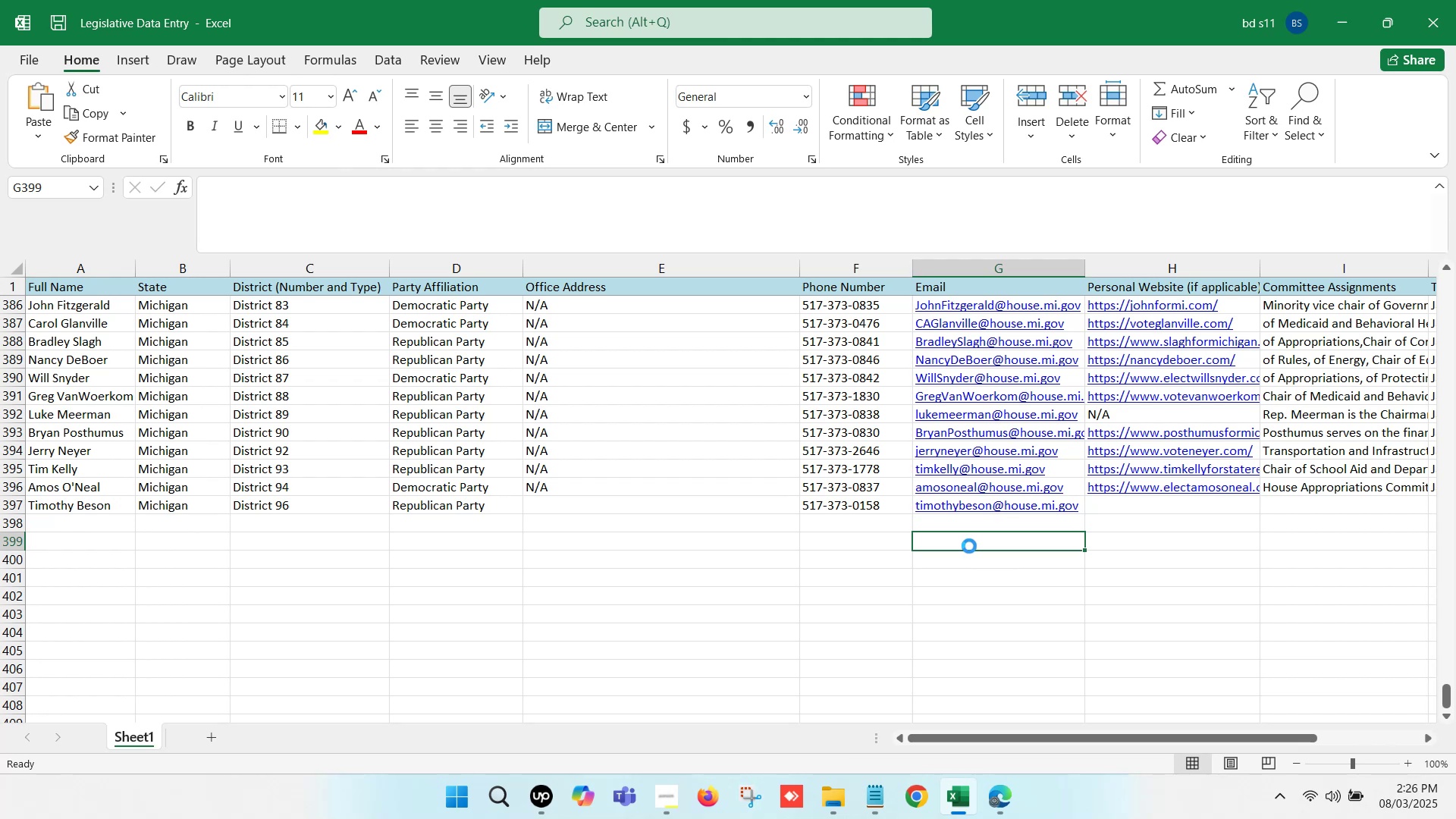 
left_click([1129, 566])
 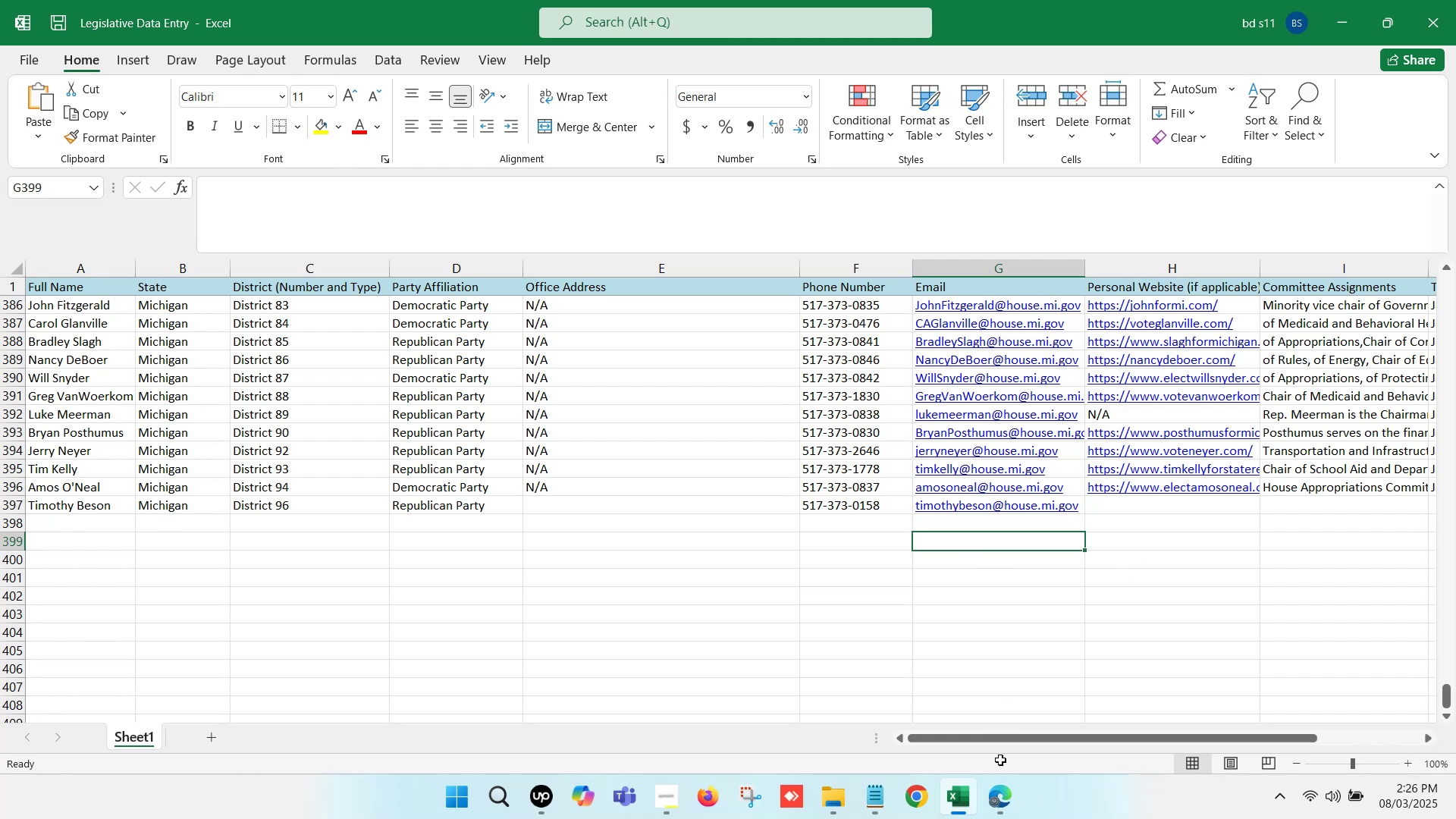 
left_click([996, 788])
 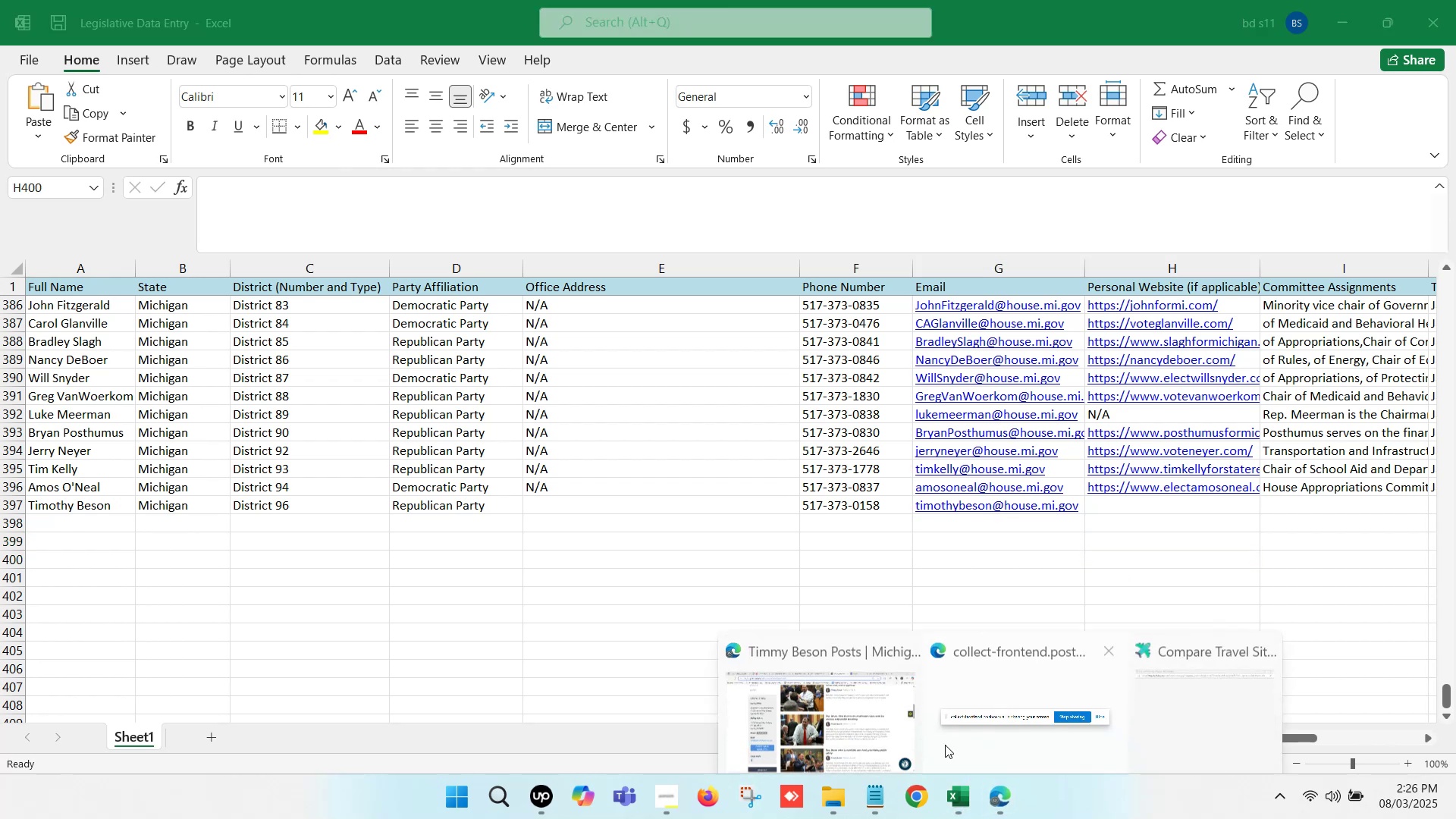 
left_click([856, 701])
 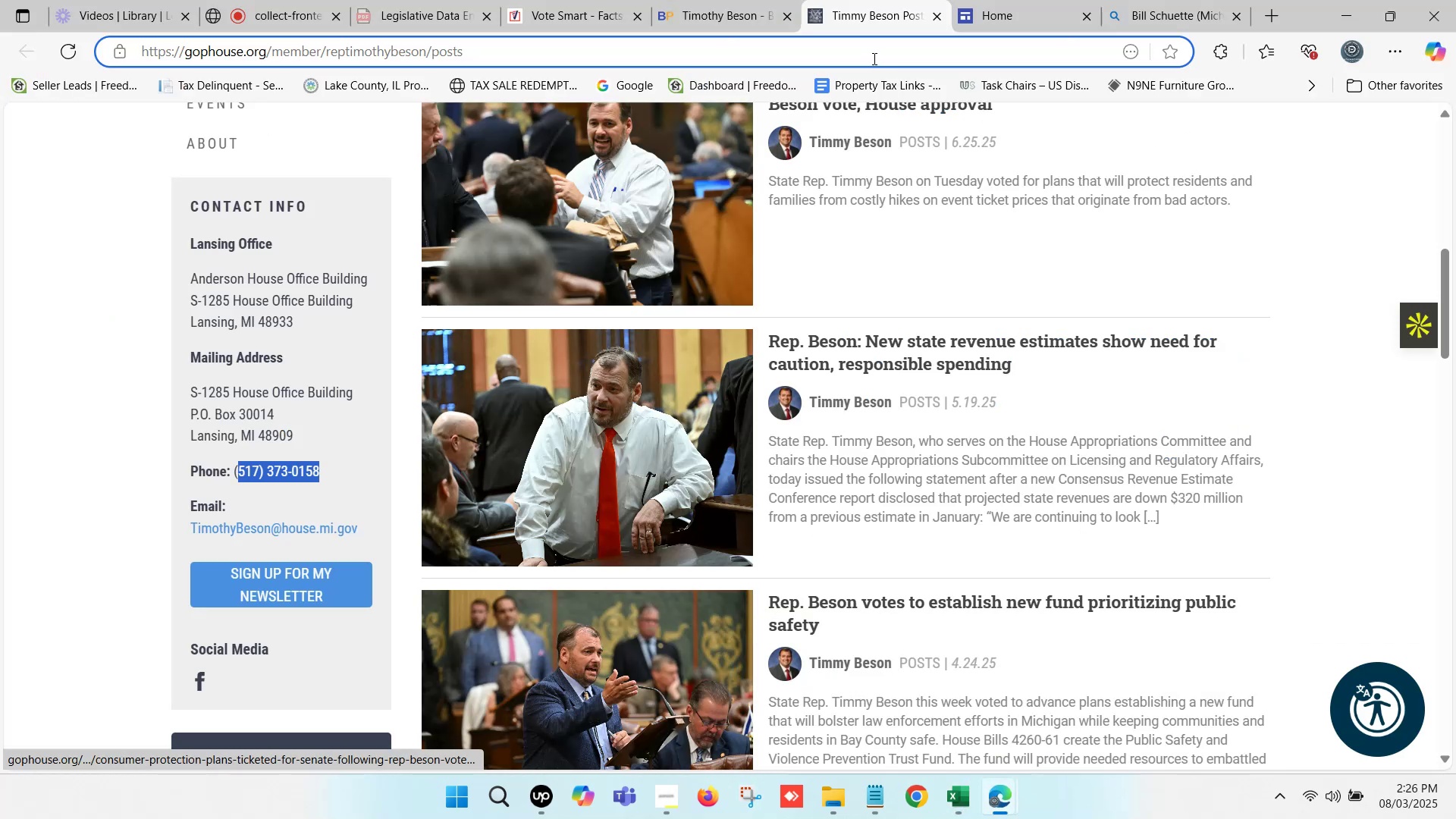 
left_click([991, 0])
 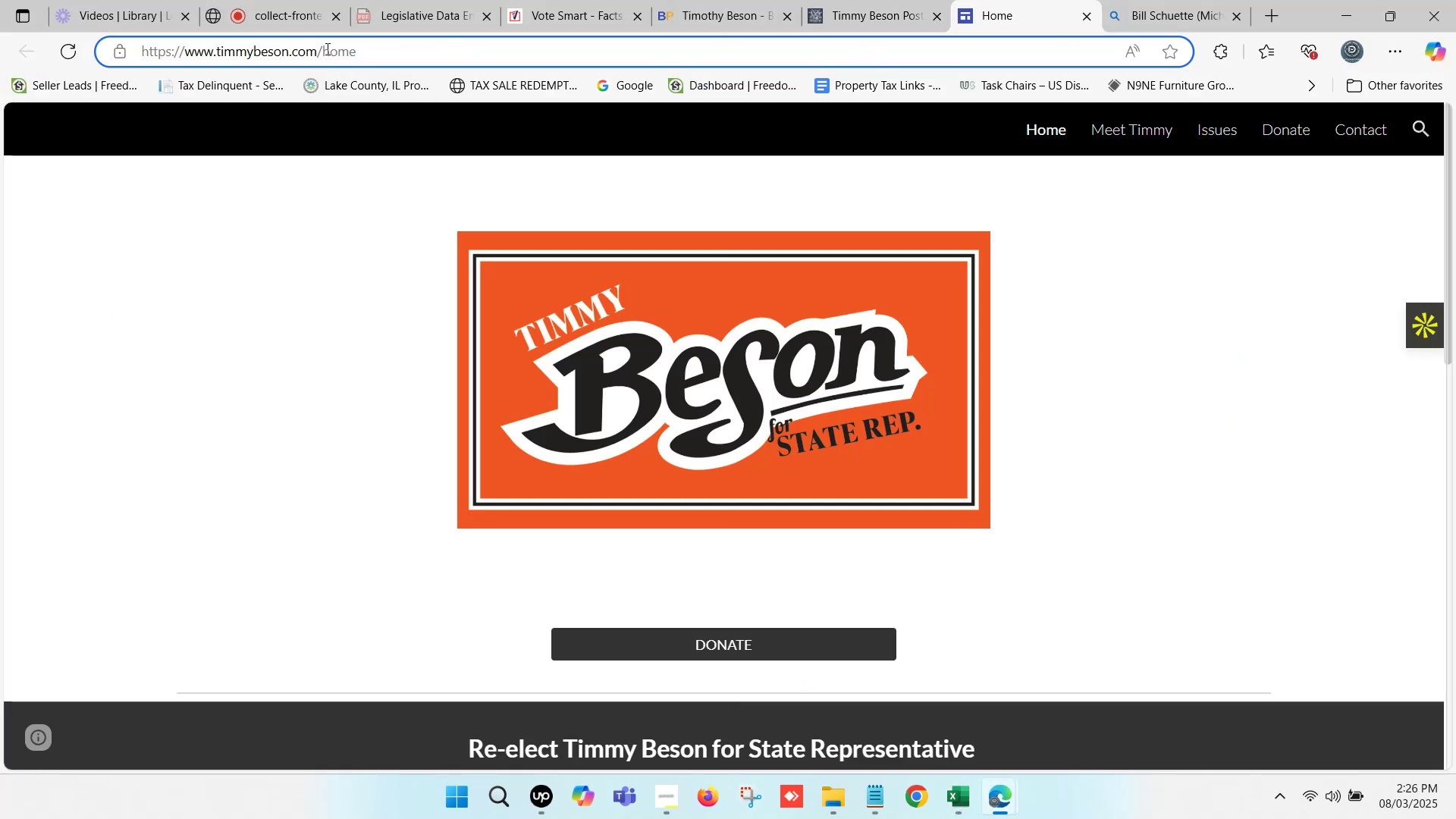 
left_click_drag(start_coordinate=[314, 51], to_coordinate=[127, 51])
 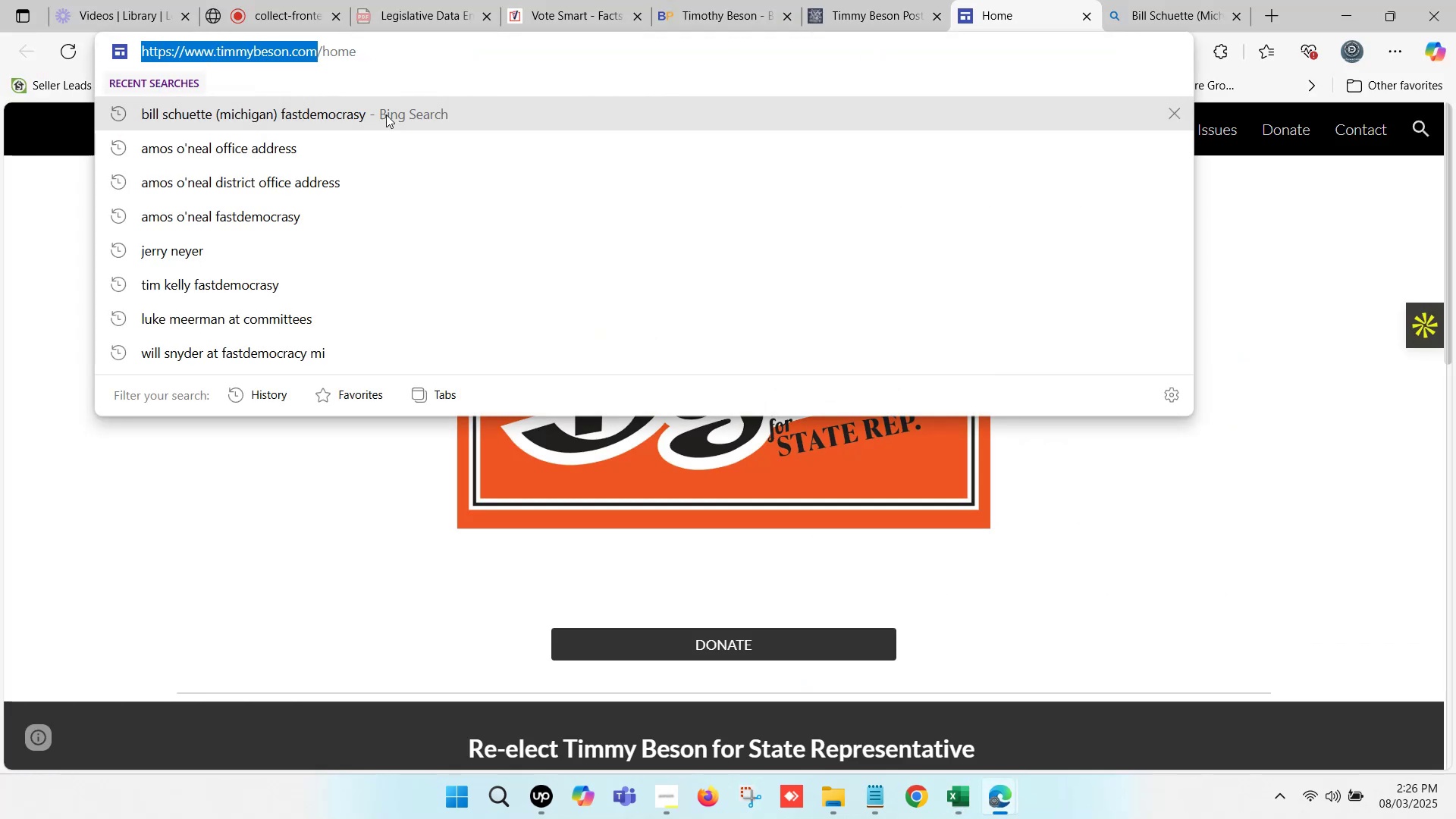 
key(Control+C)
 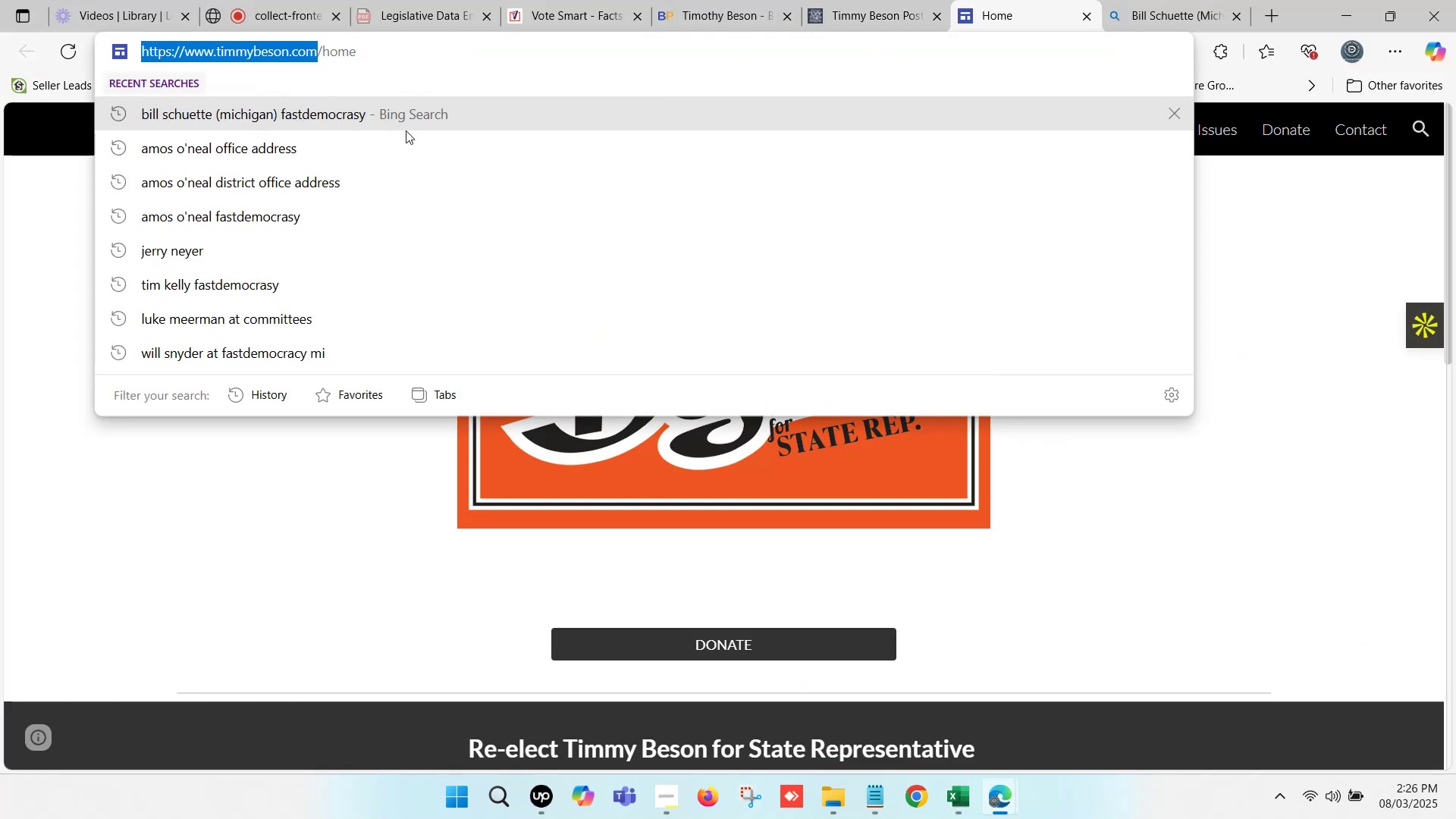 
key(Control+C)
 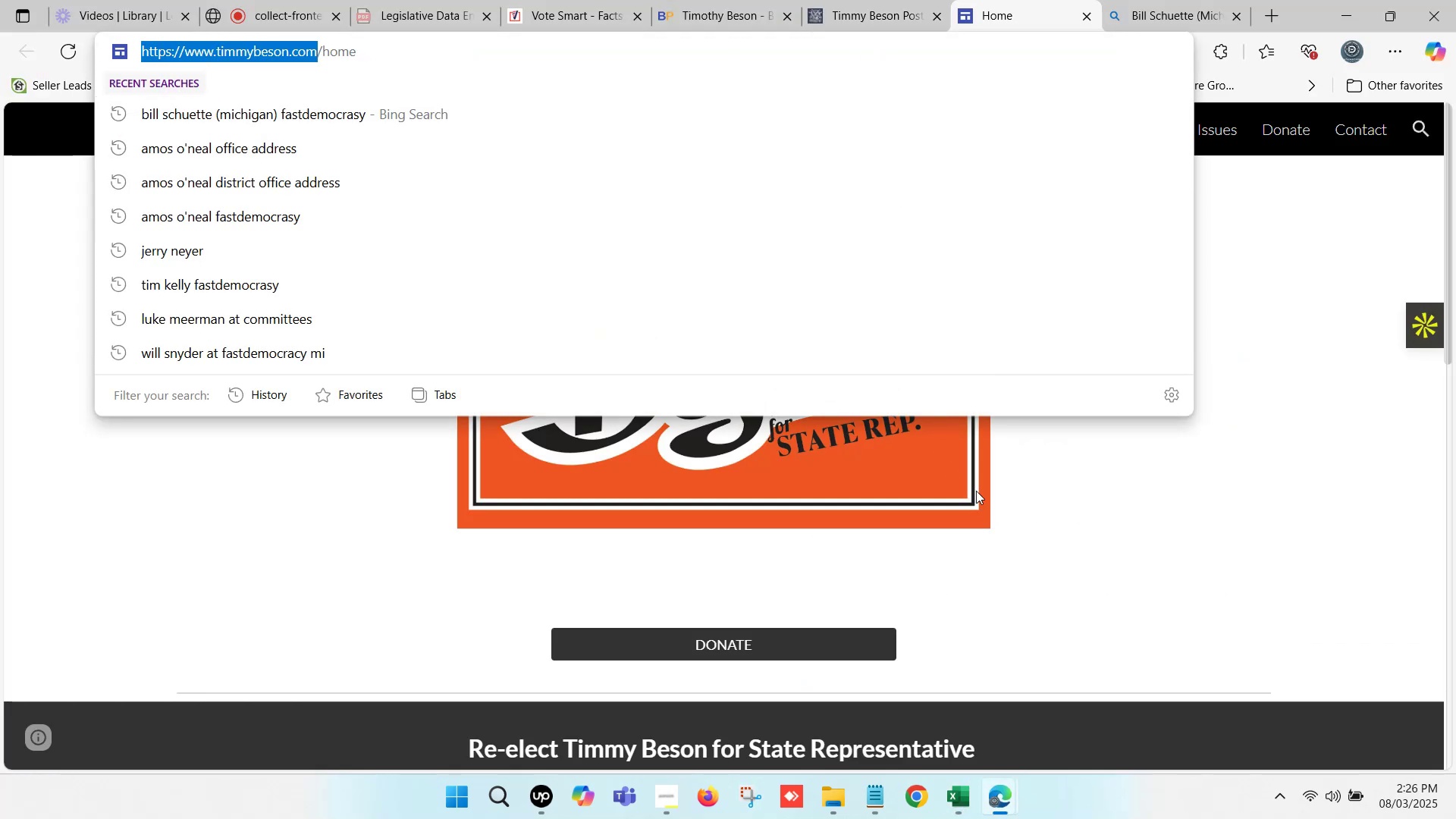 
left_click([1088, 527])
 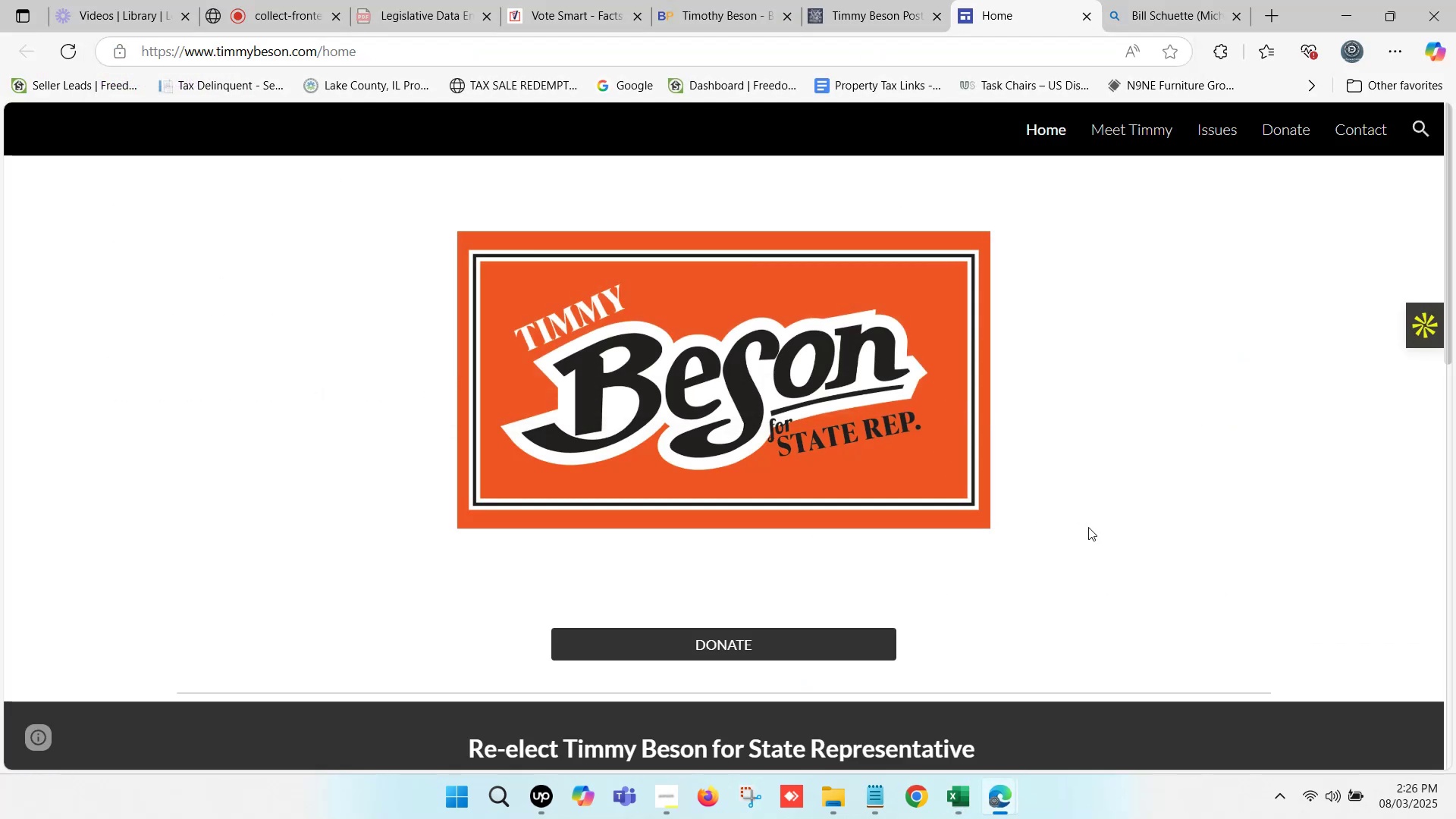 
scroll: coordinate [1091, 524], scroll_direction: down, amount: 2.0
 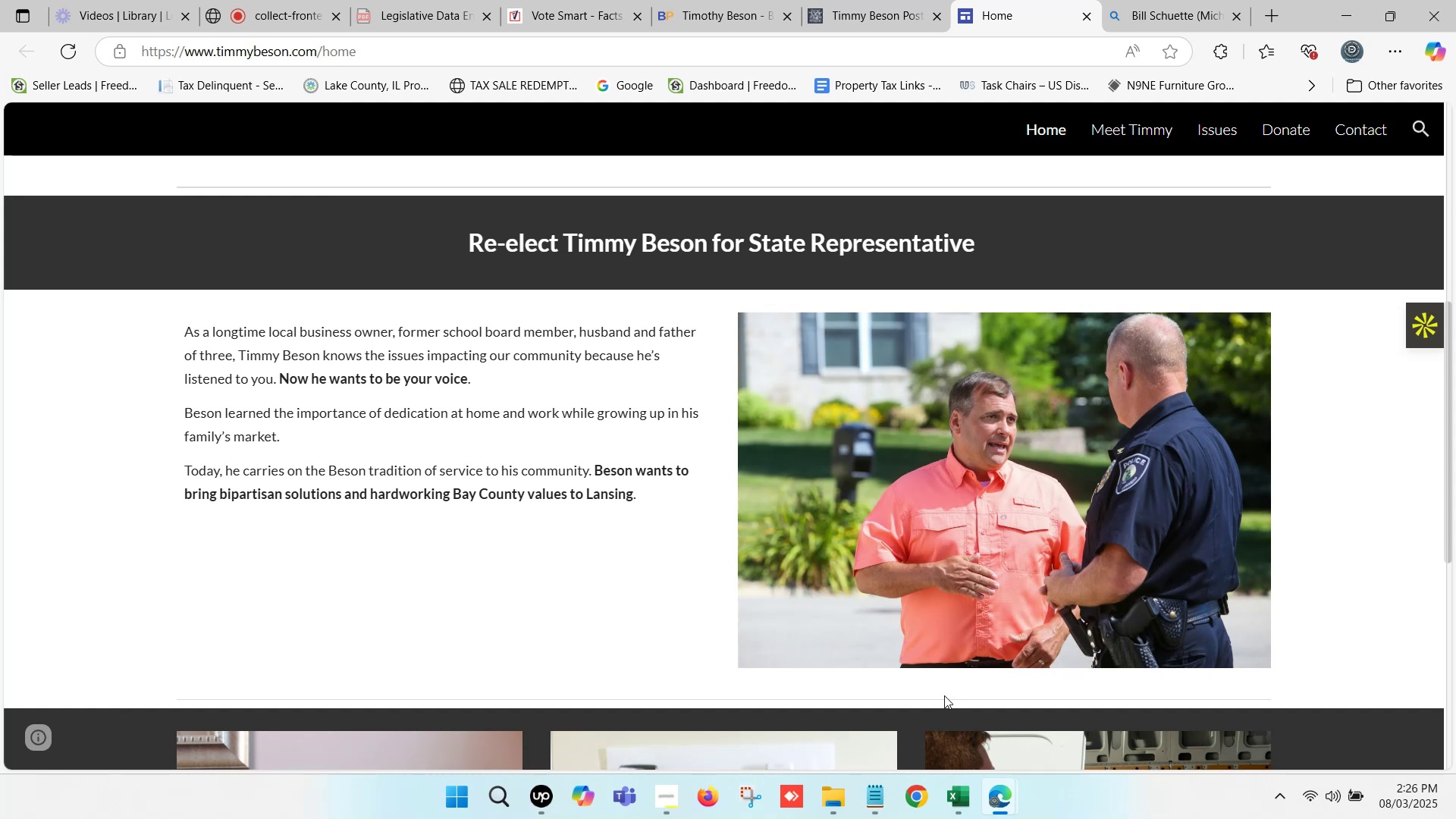 
left_click([962, 786])
 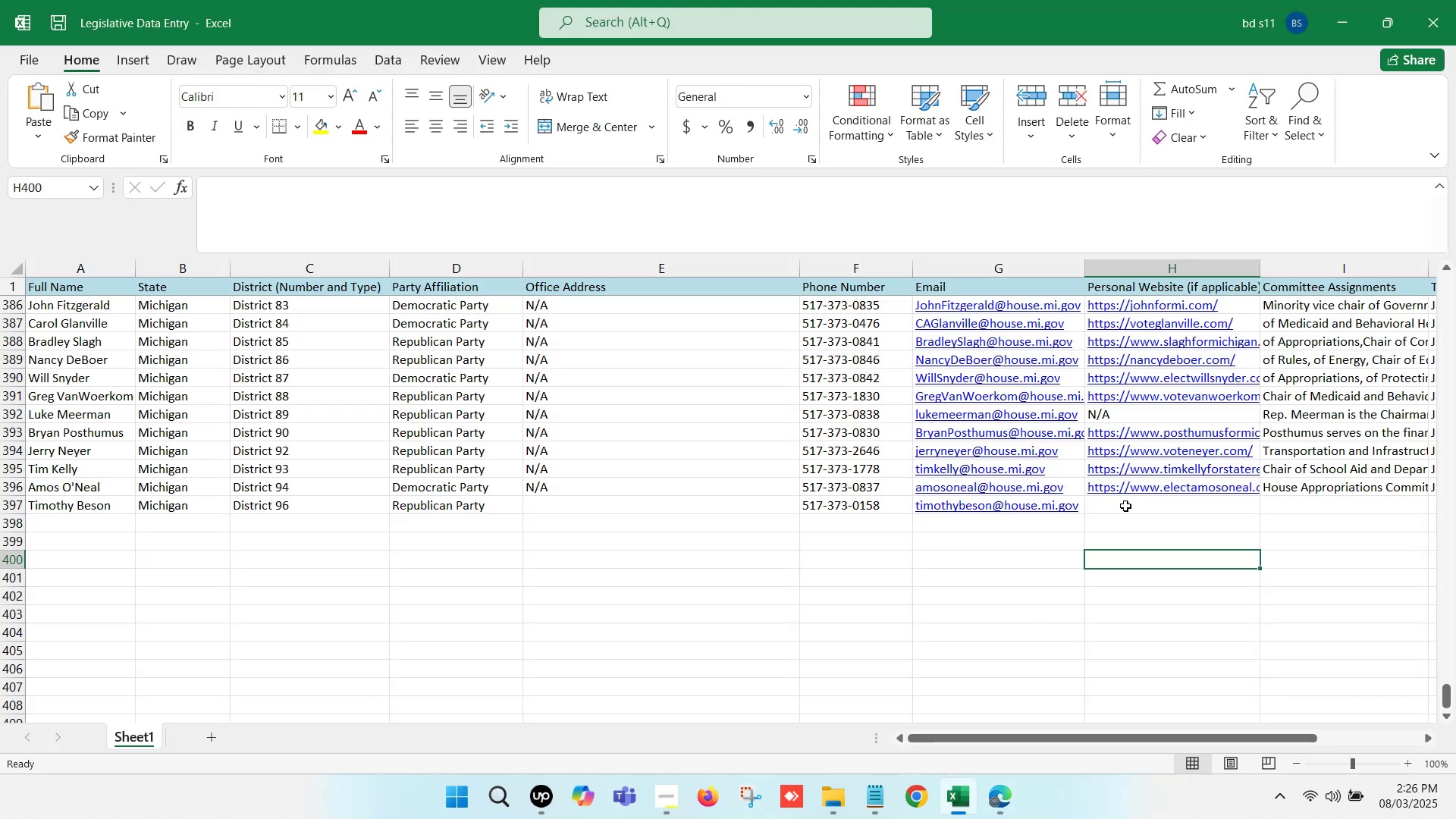 
double_click([1125, 504])
 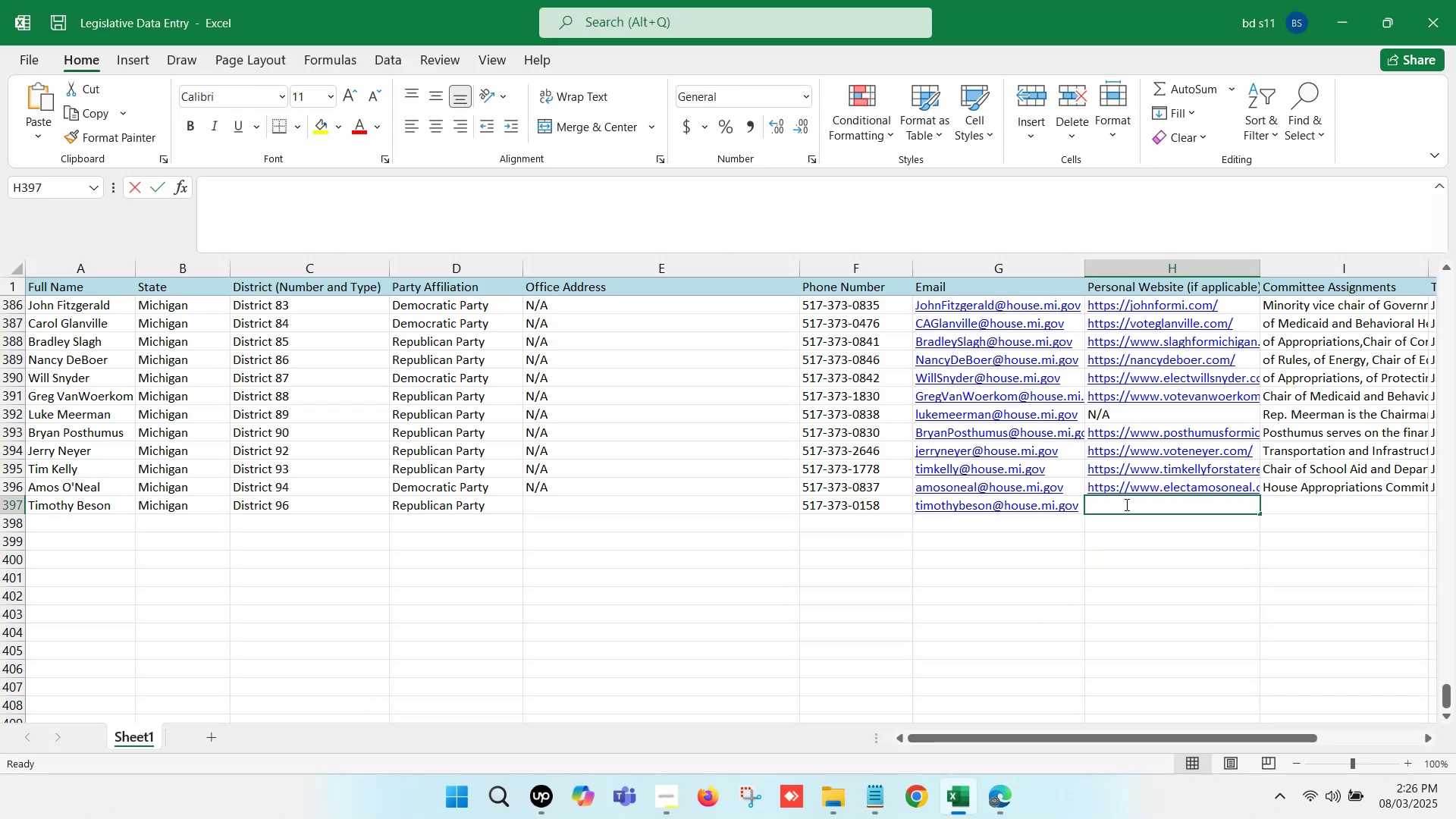 
key(Control+ControlLeft)
 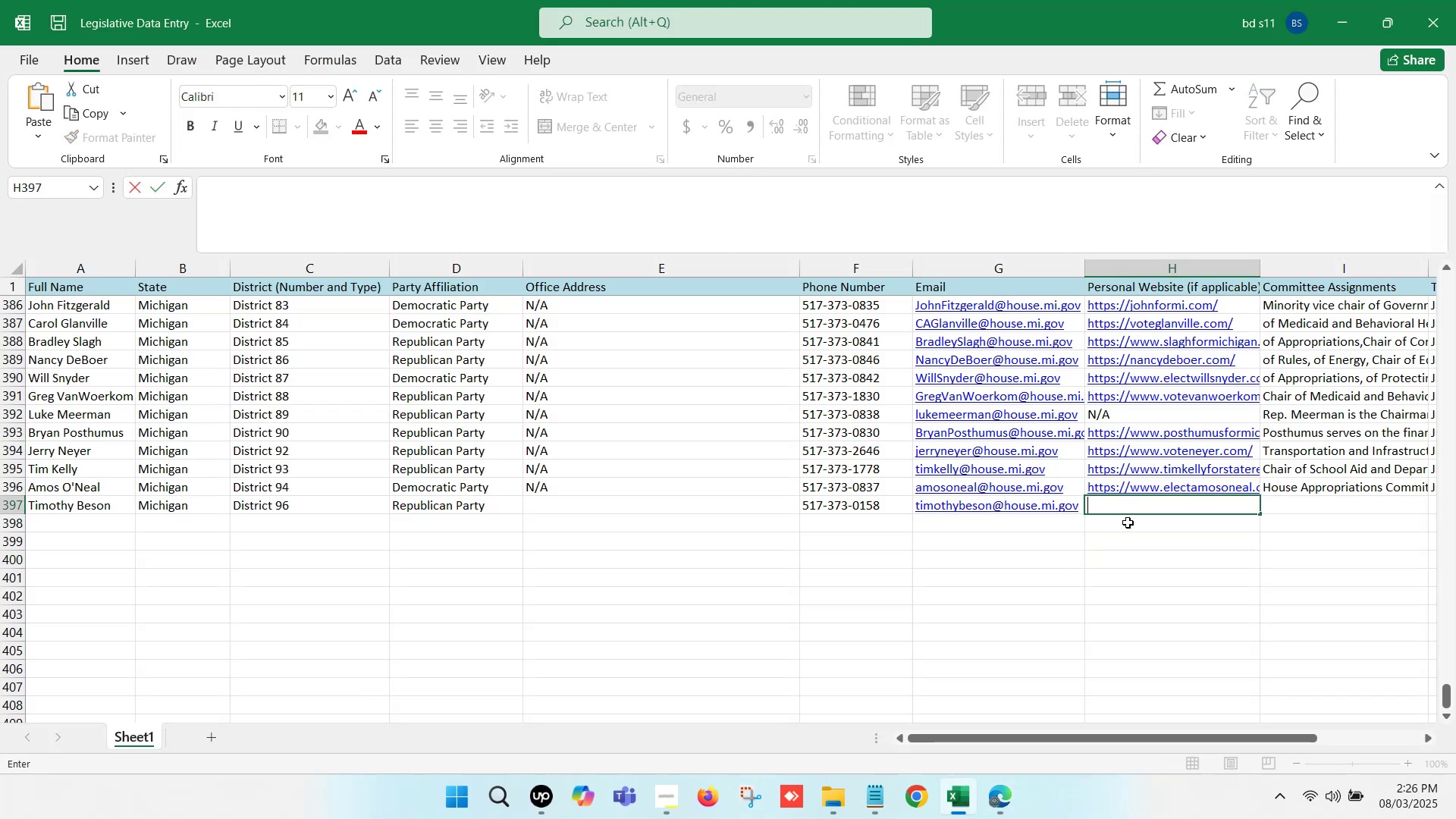 
key(Control+V)
 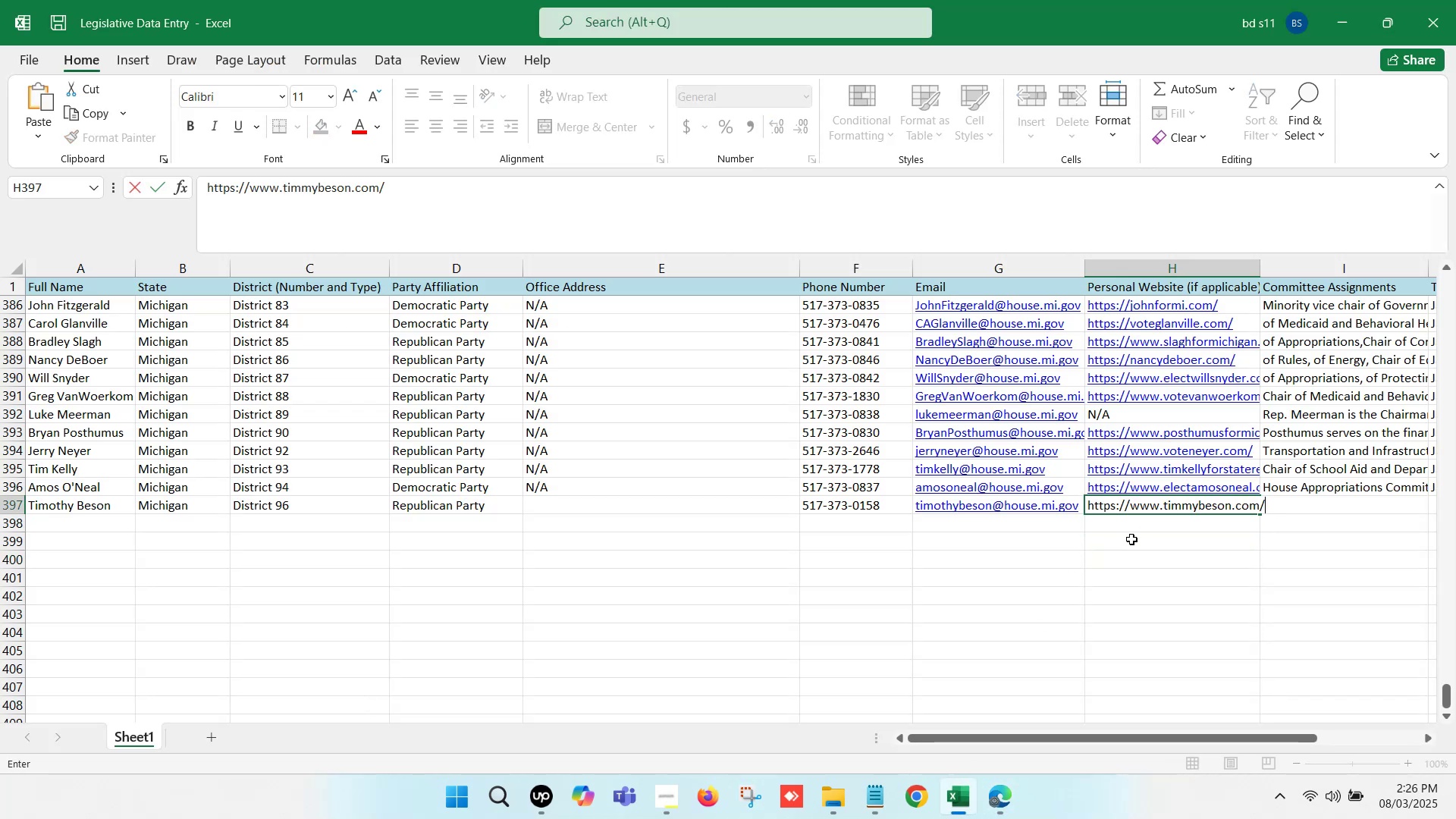 
left_click([1131, 539])
 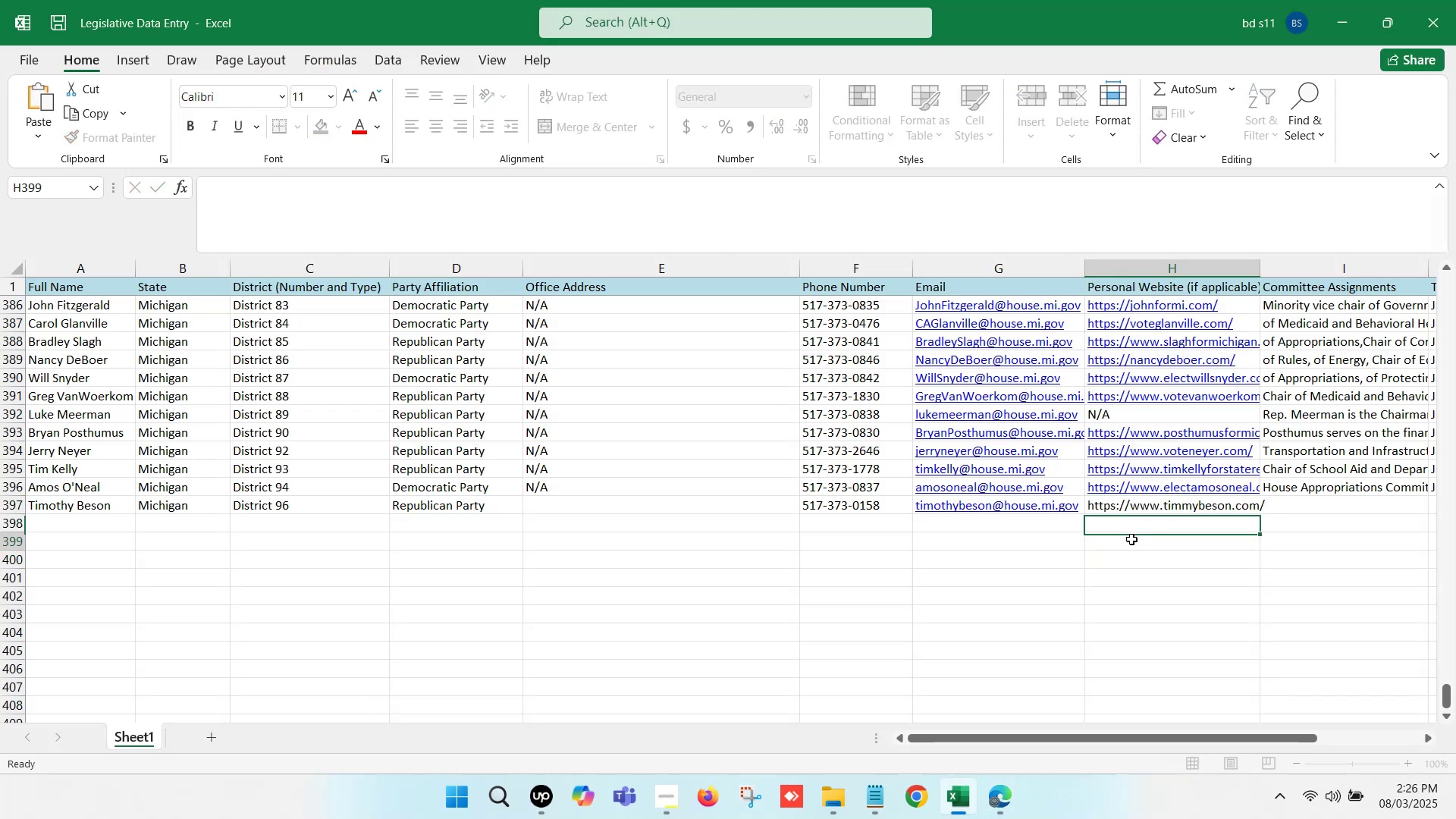 
key(ArrowRight)
 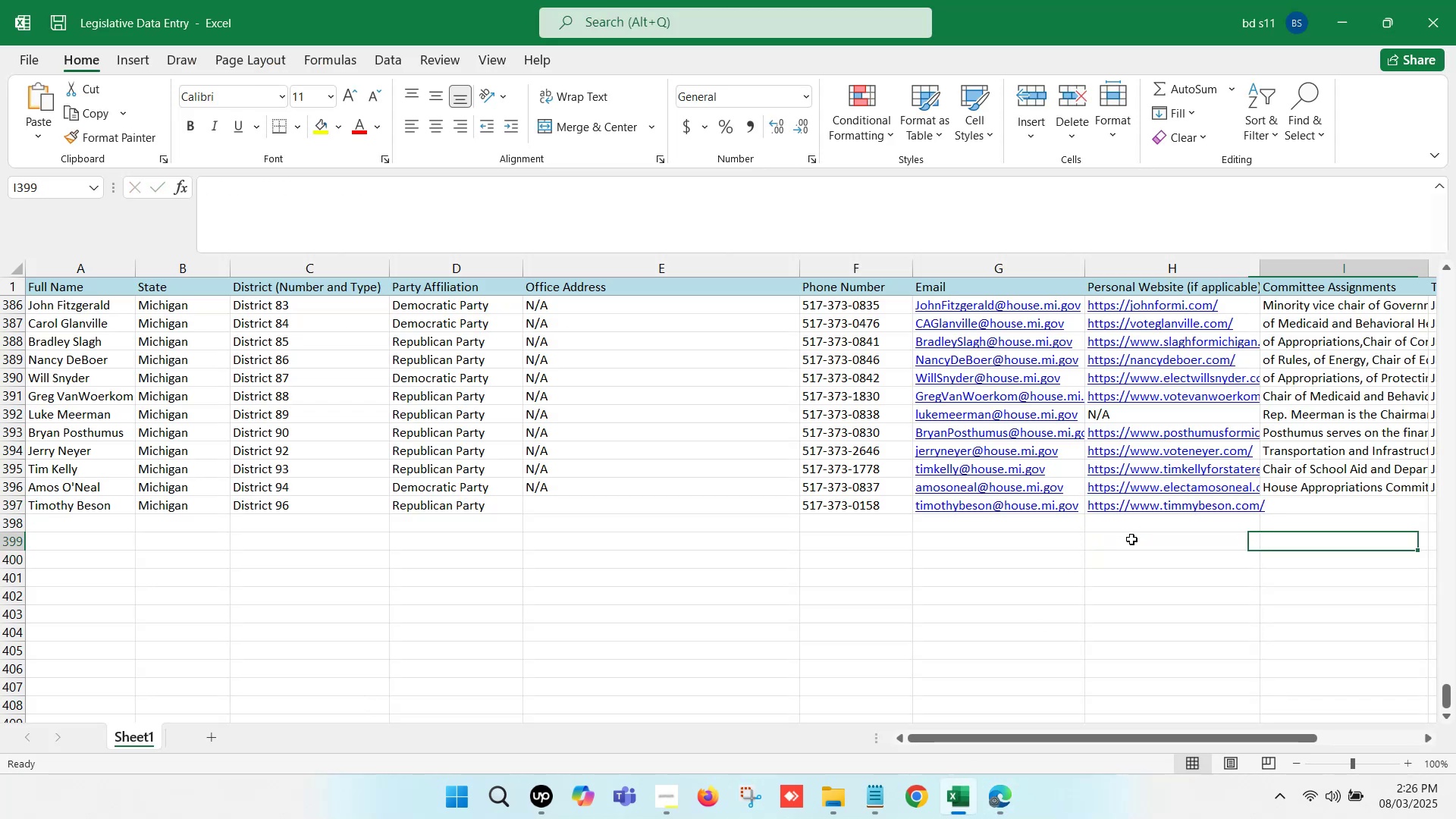 
key(ArrowRight)
 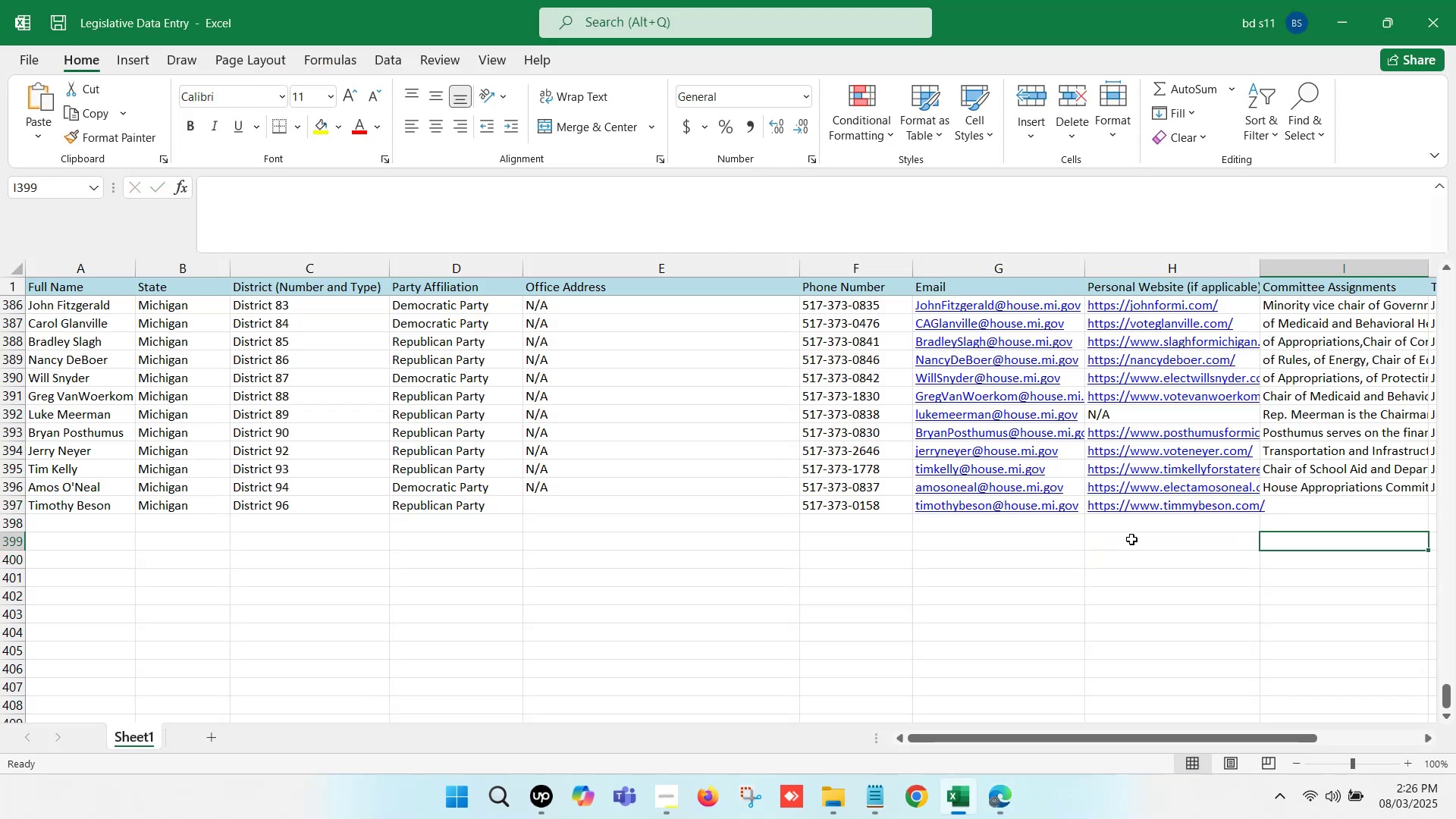 
key(ArrowRight)
 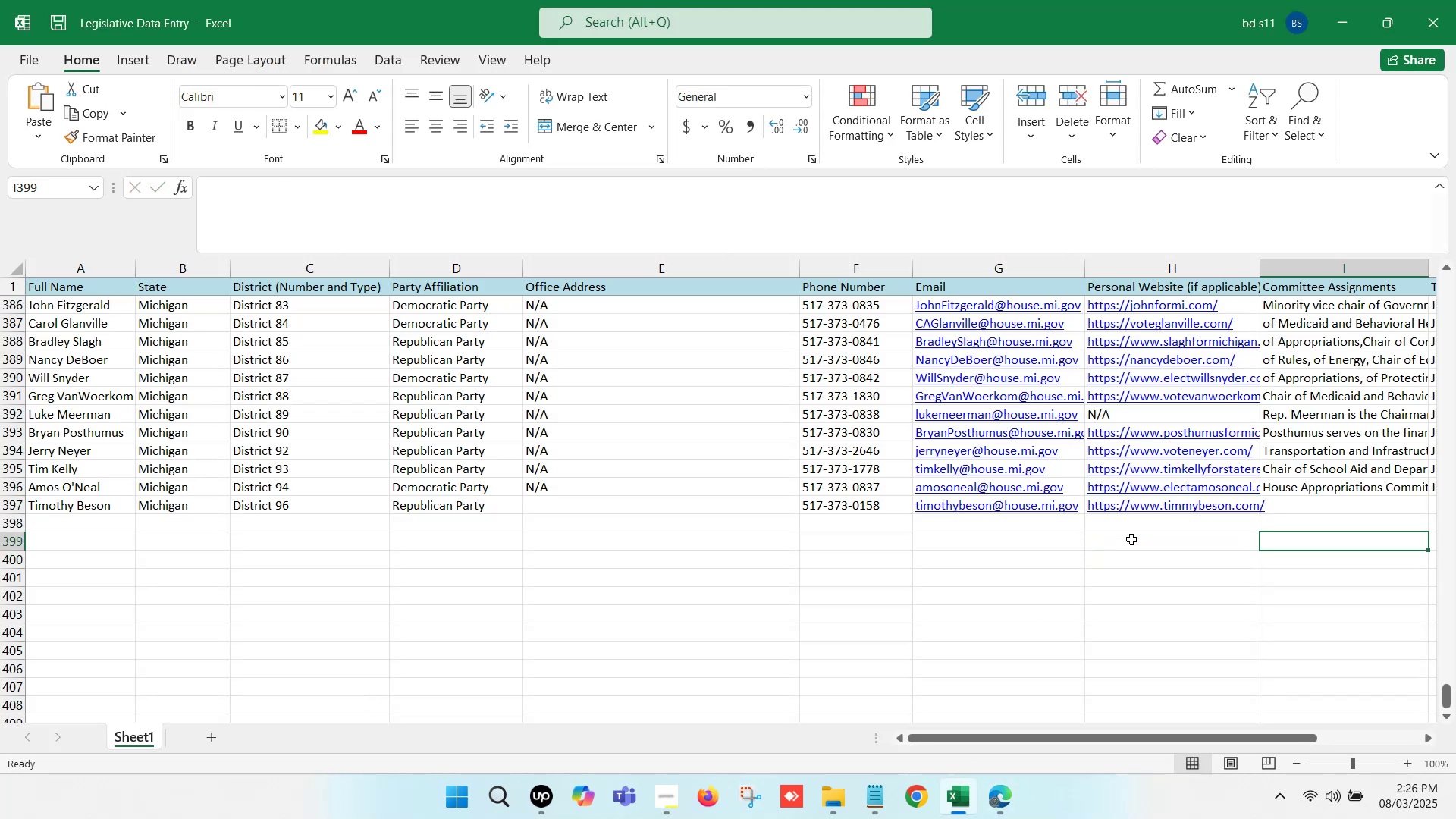 
key(ArrowRight)
 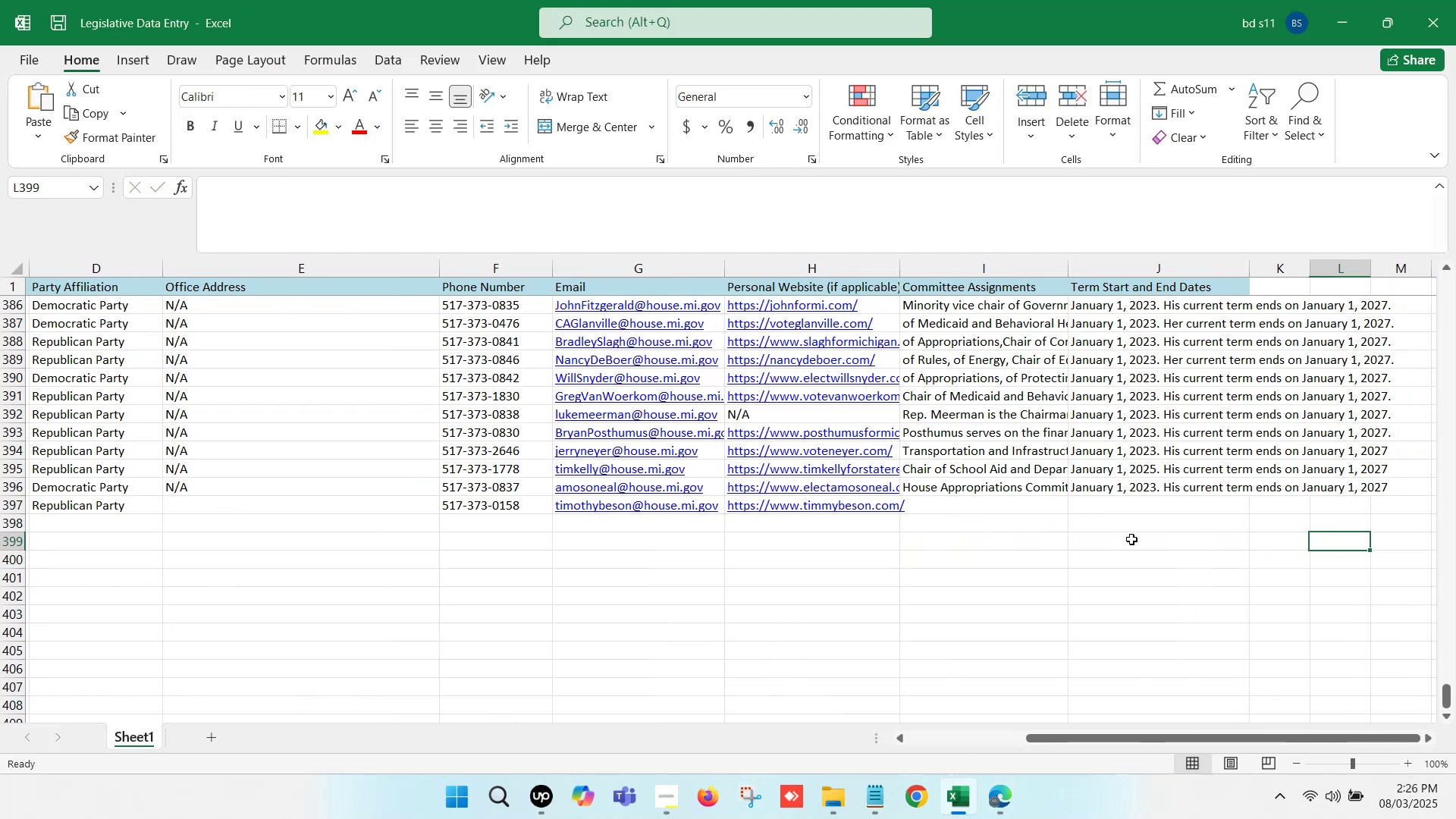 
key(ArrowRight)
 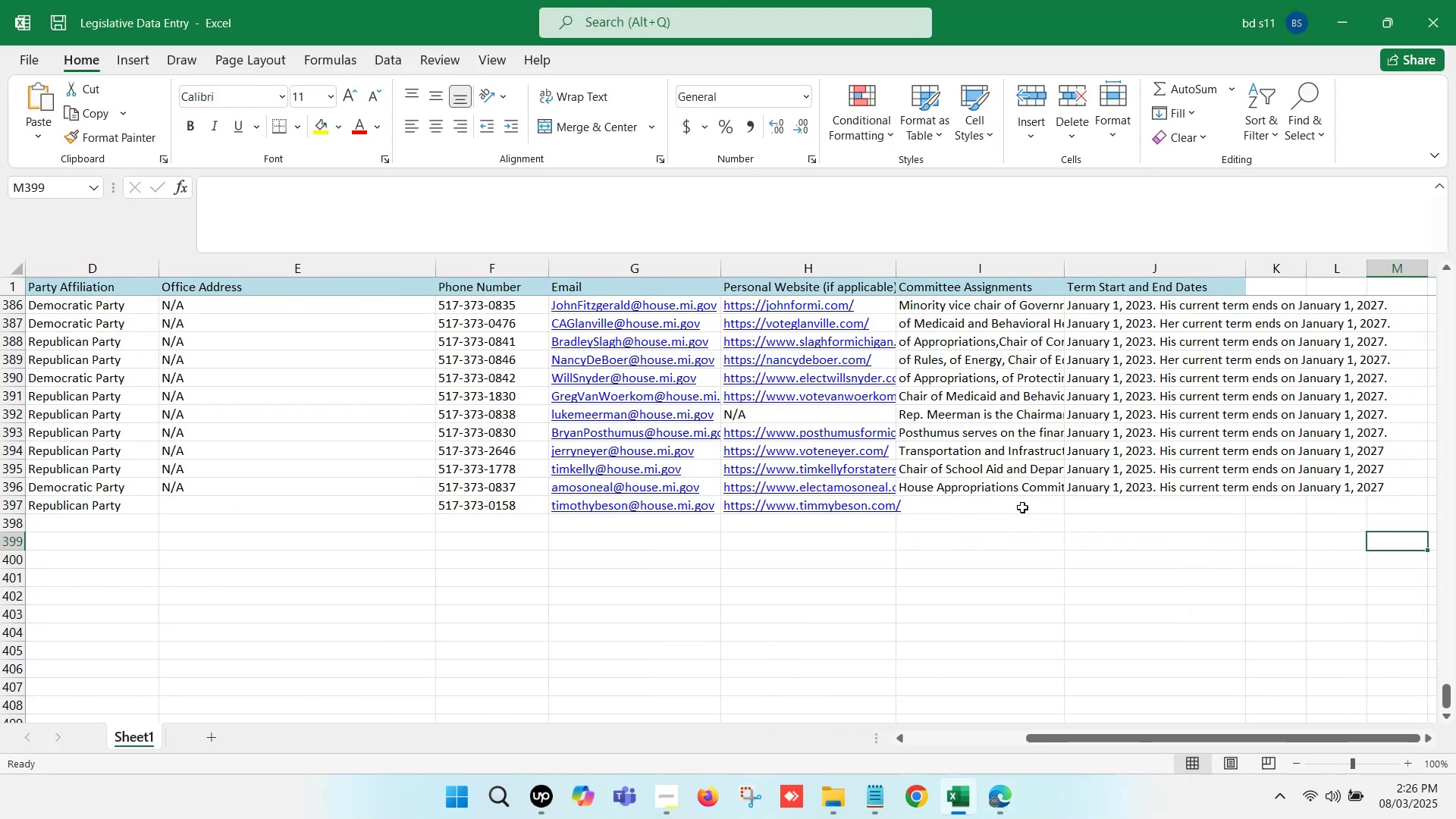 
left_click([1000, 492])
 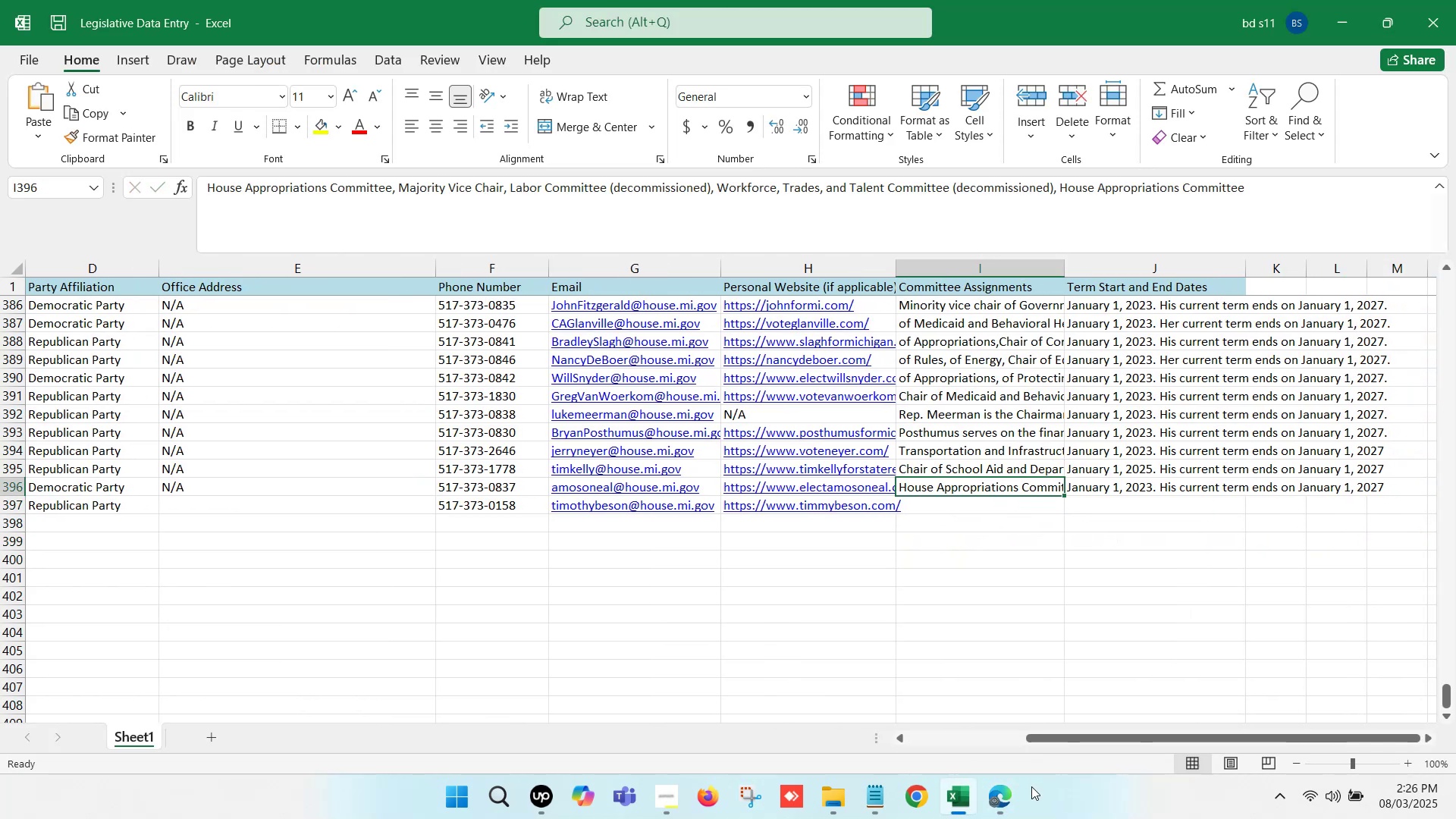 
left_click([1003, 798])
 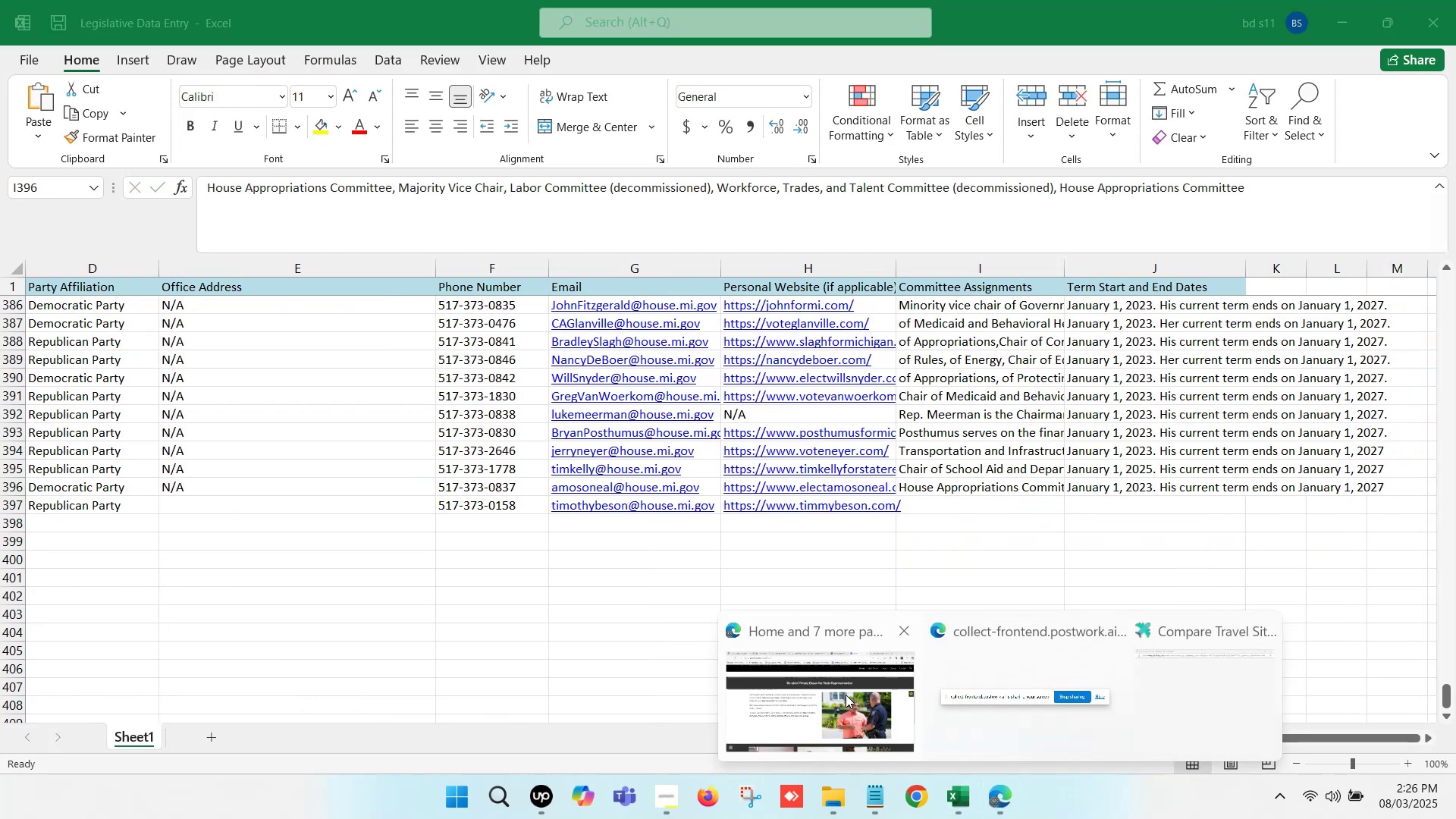 
left_click([846, 695])
 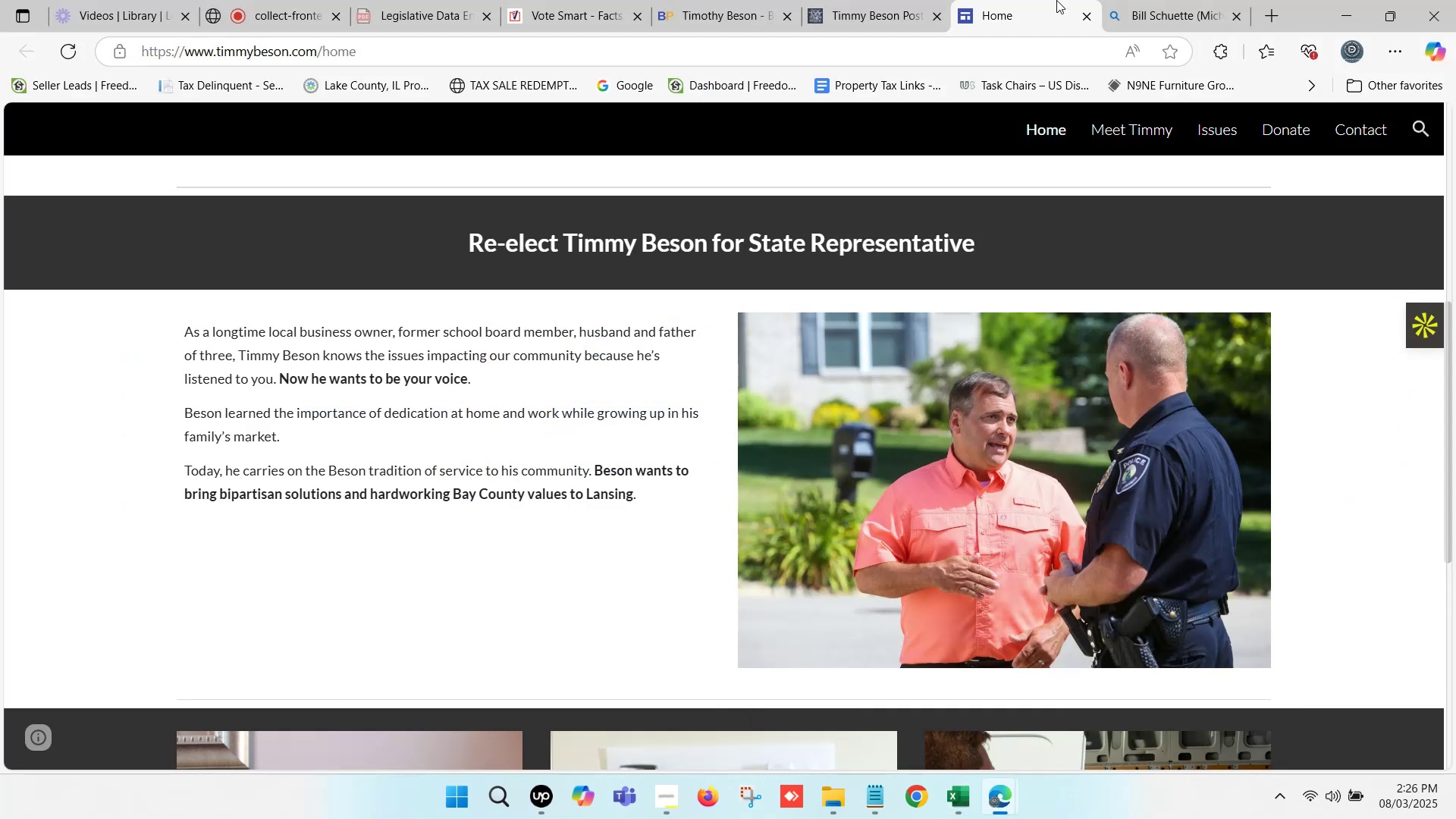 
left_click([1137, 0])
 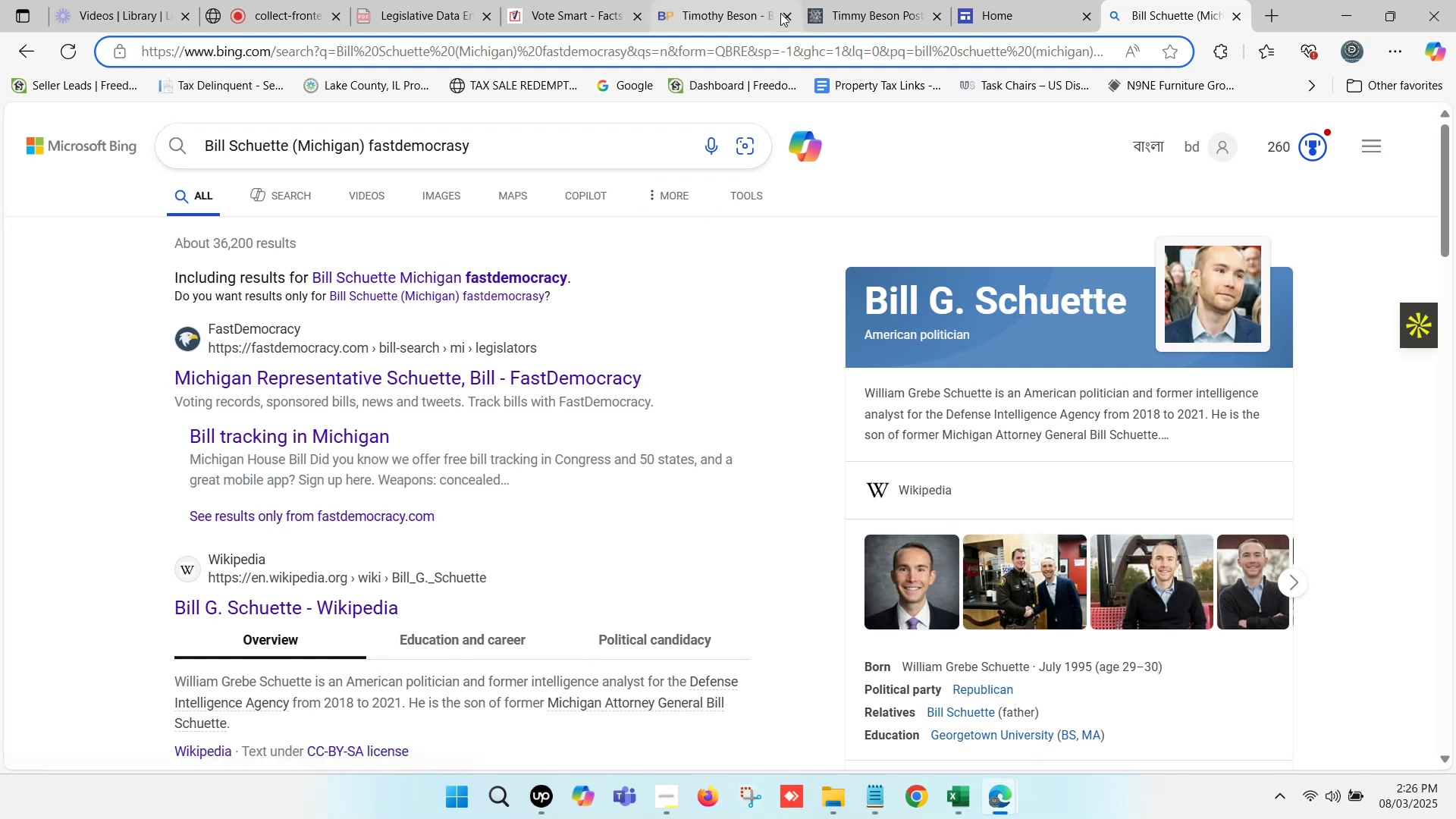 
left_click([905, 0])
 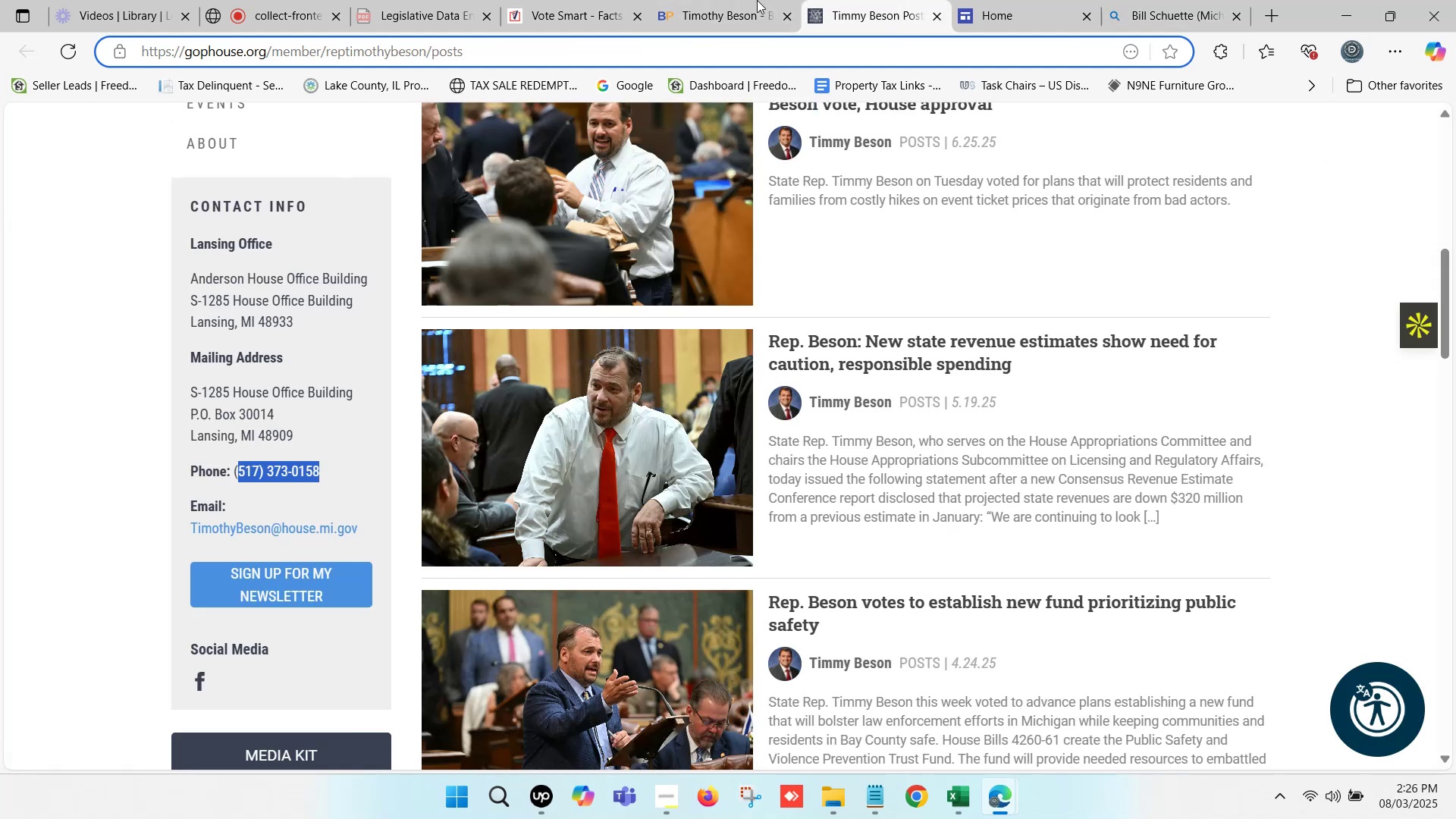 
left_click([714, 0])
 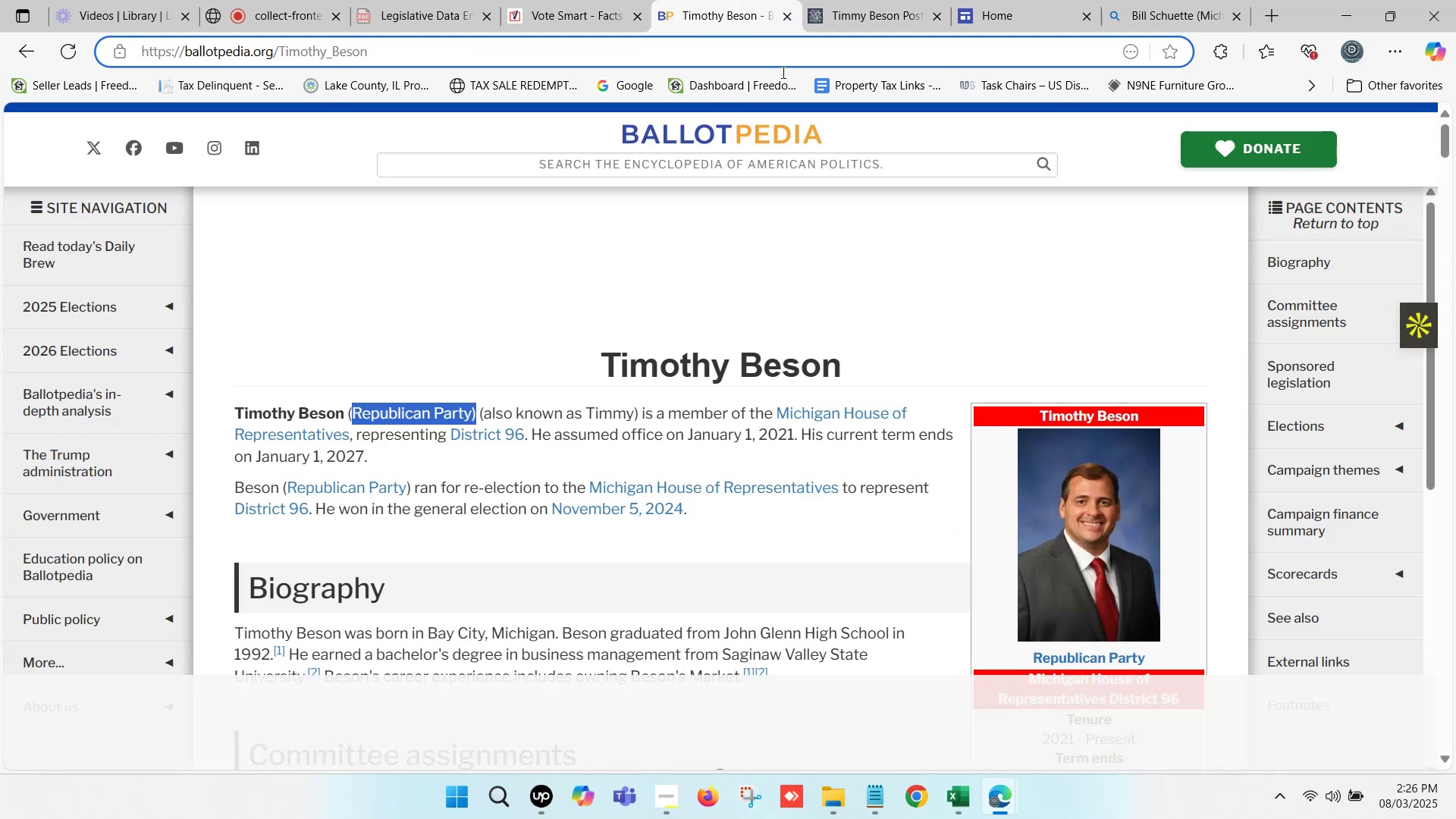 
scroll: coordinate [878, 278], scroll_direction: up, amount: 2.0
 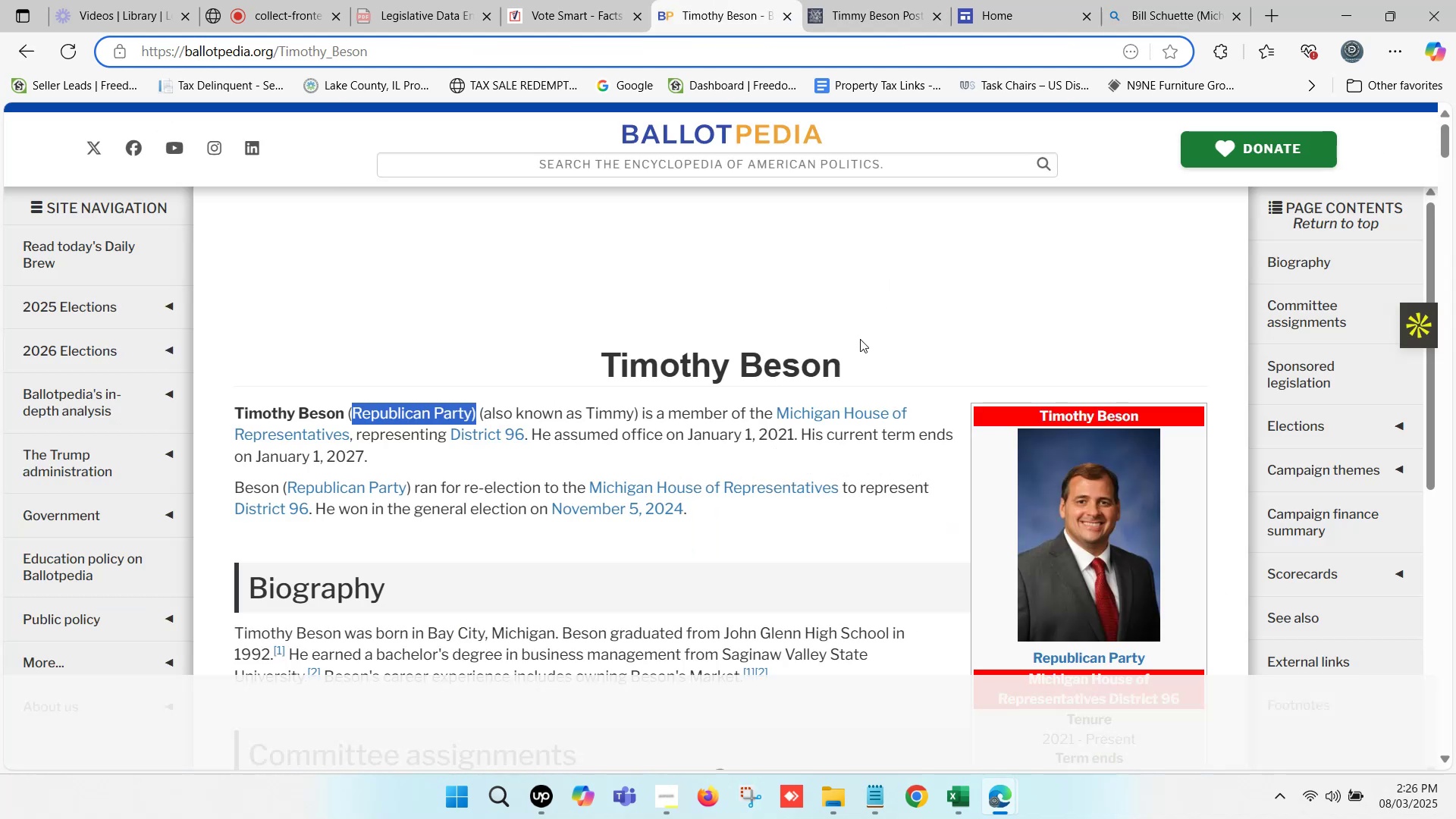 
left_click_drag(start_coordinate=[855, 355], to_coordinate=[602, 362])
 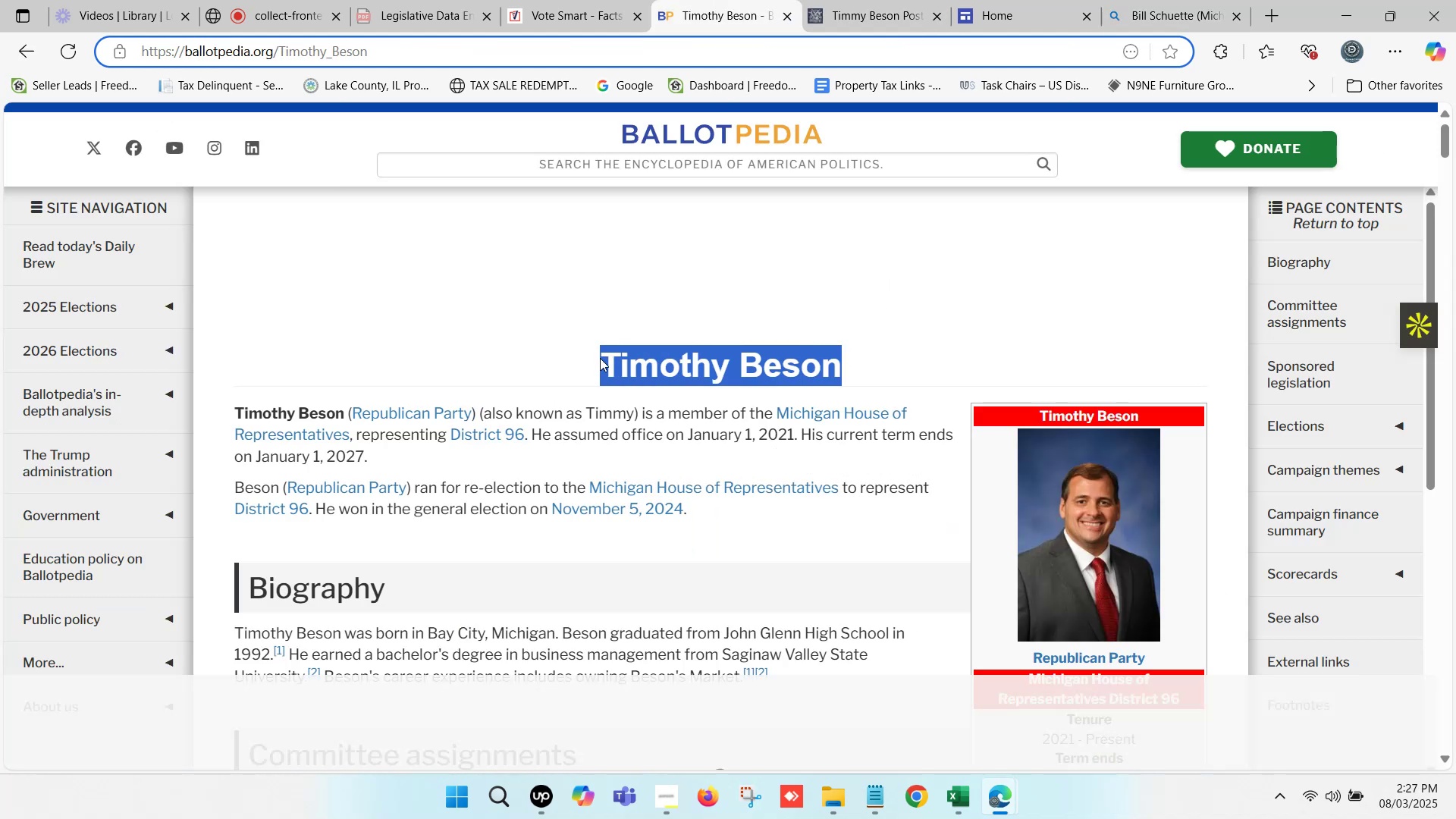 
key(Control+C)
 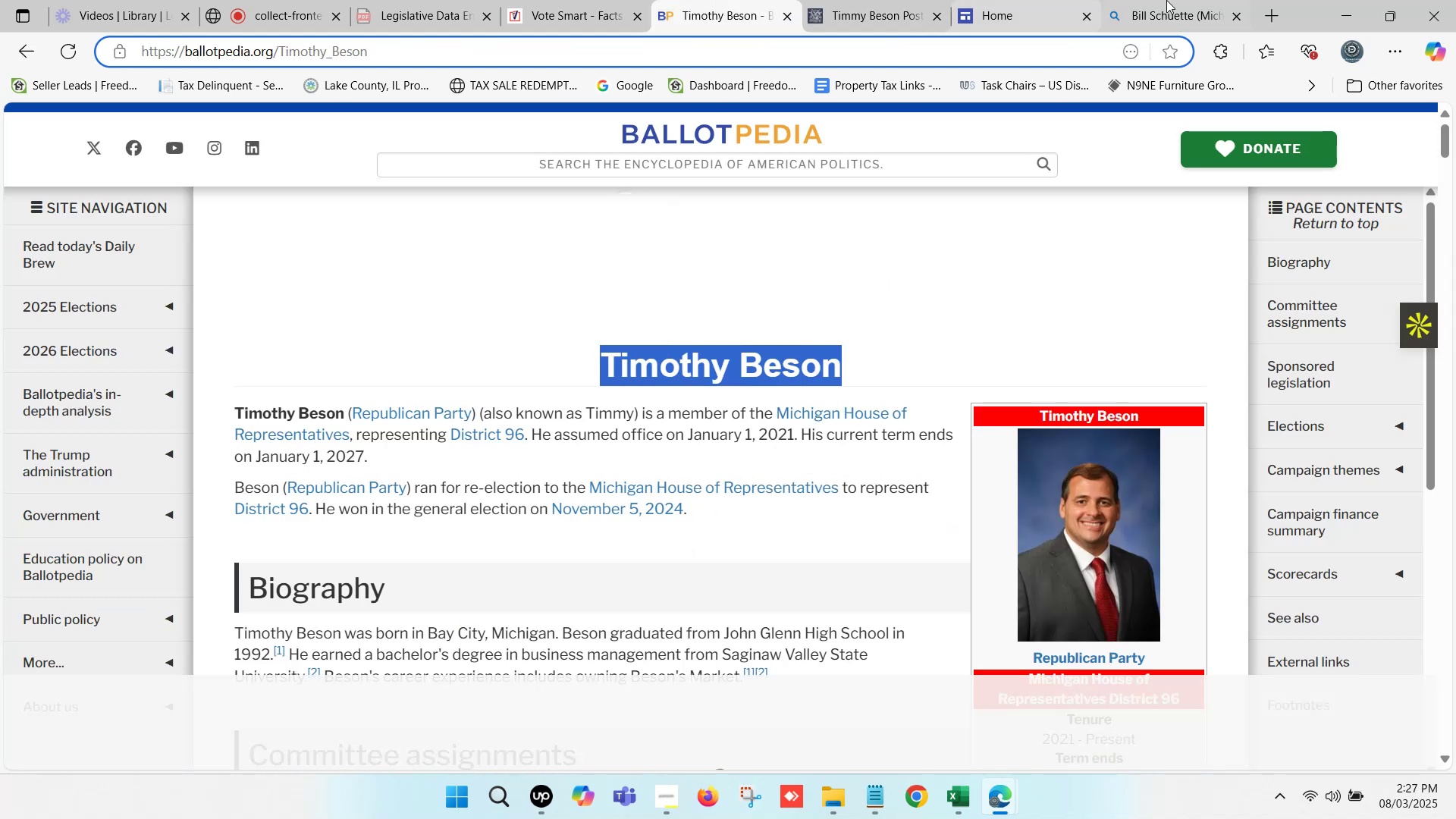 
left_click([1200, 0])
 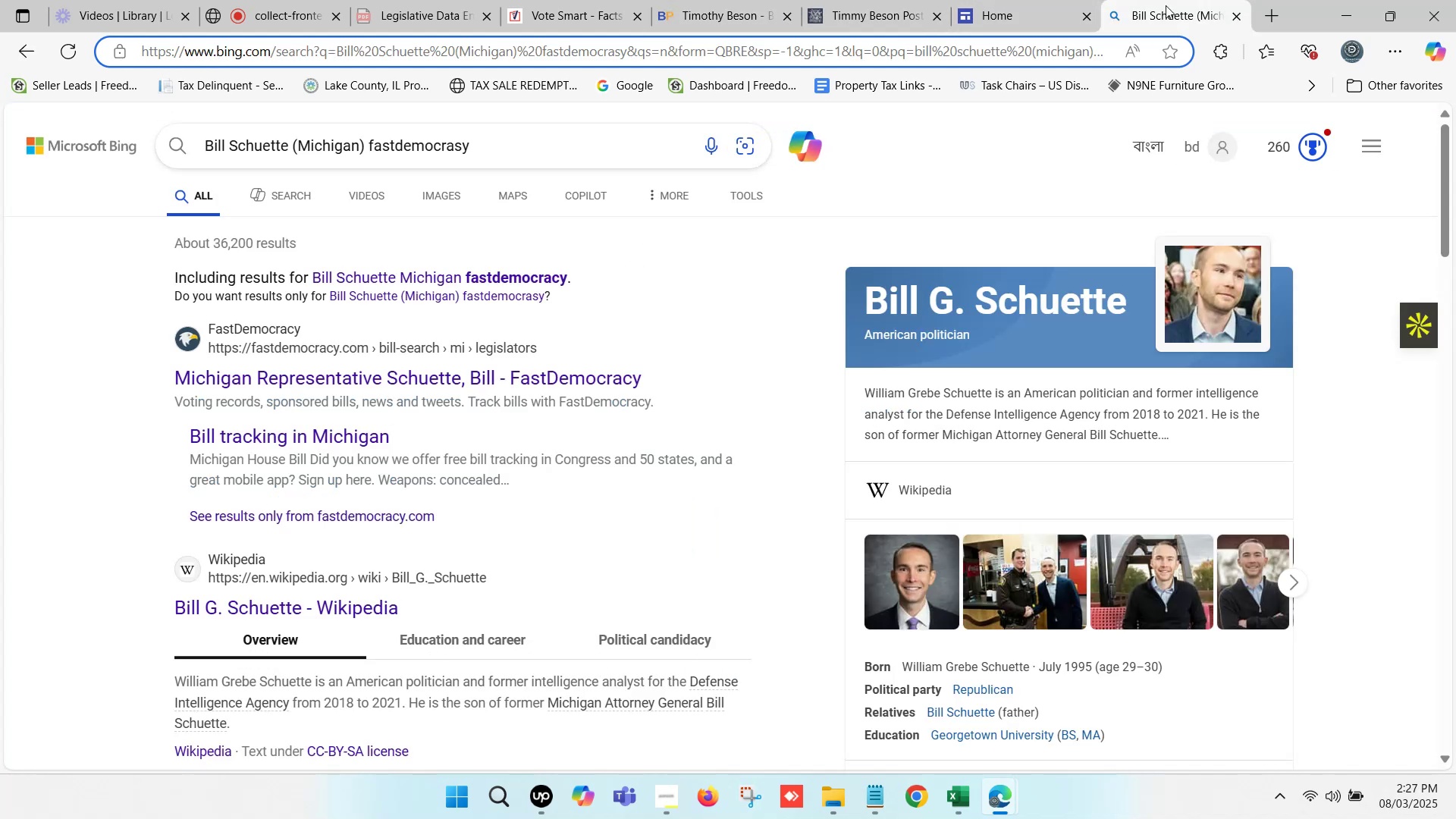 
scroll: coordinate [496, 172], scroll_direction: up, amount: 5.0
 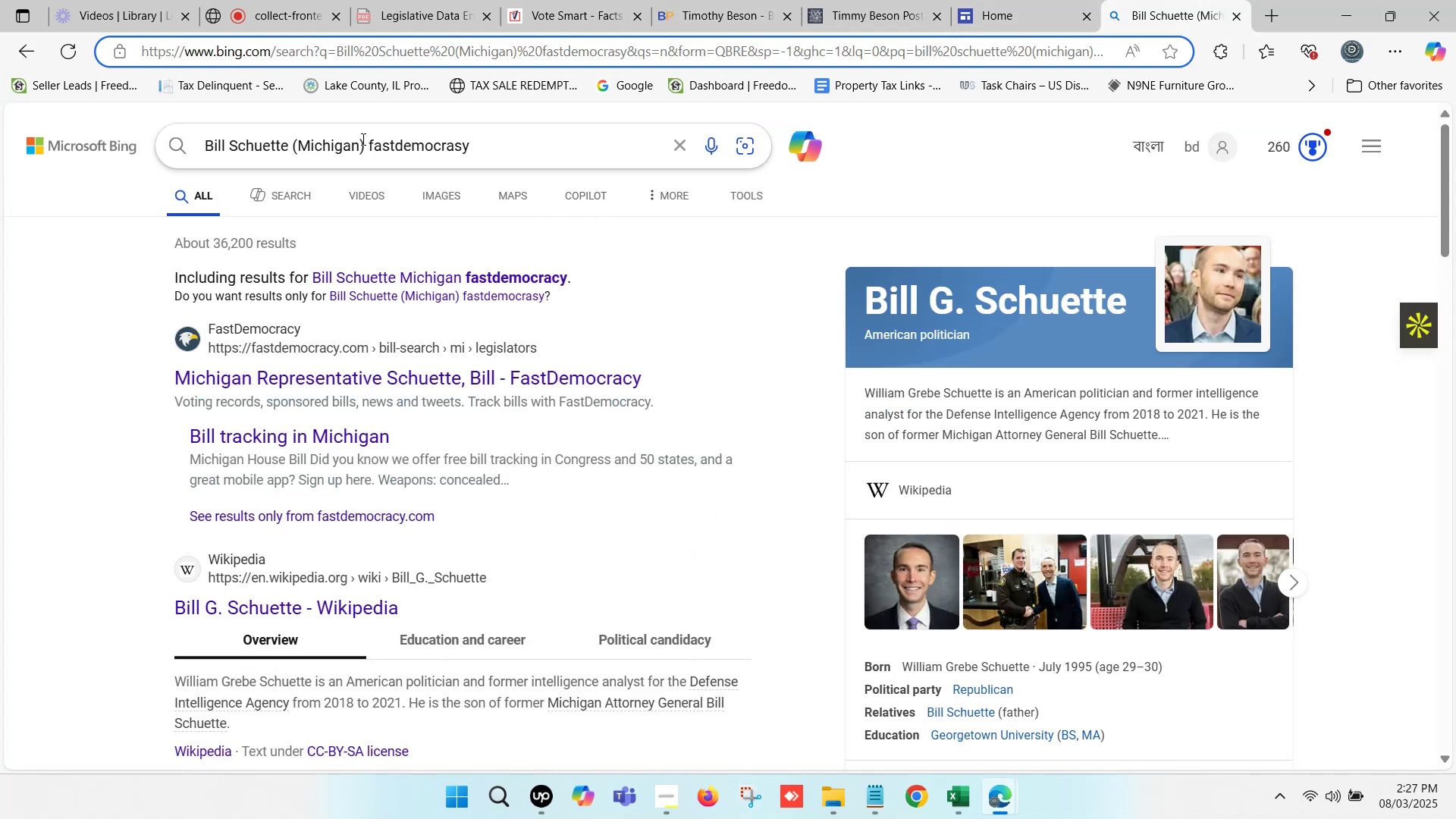 
left_click_drag(start_coordinate=[365, 139], to_coordinate=[118, 140])
 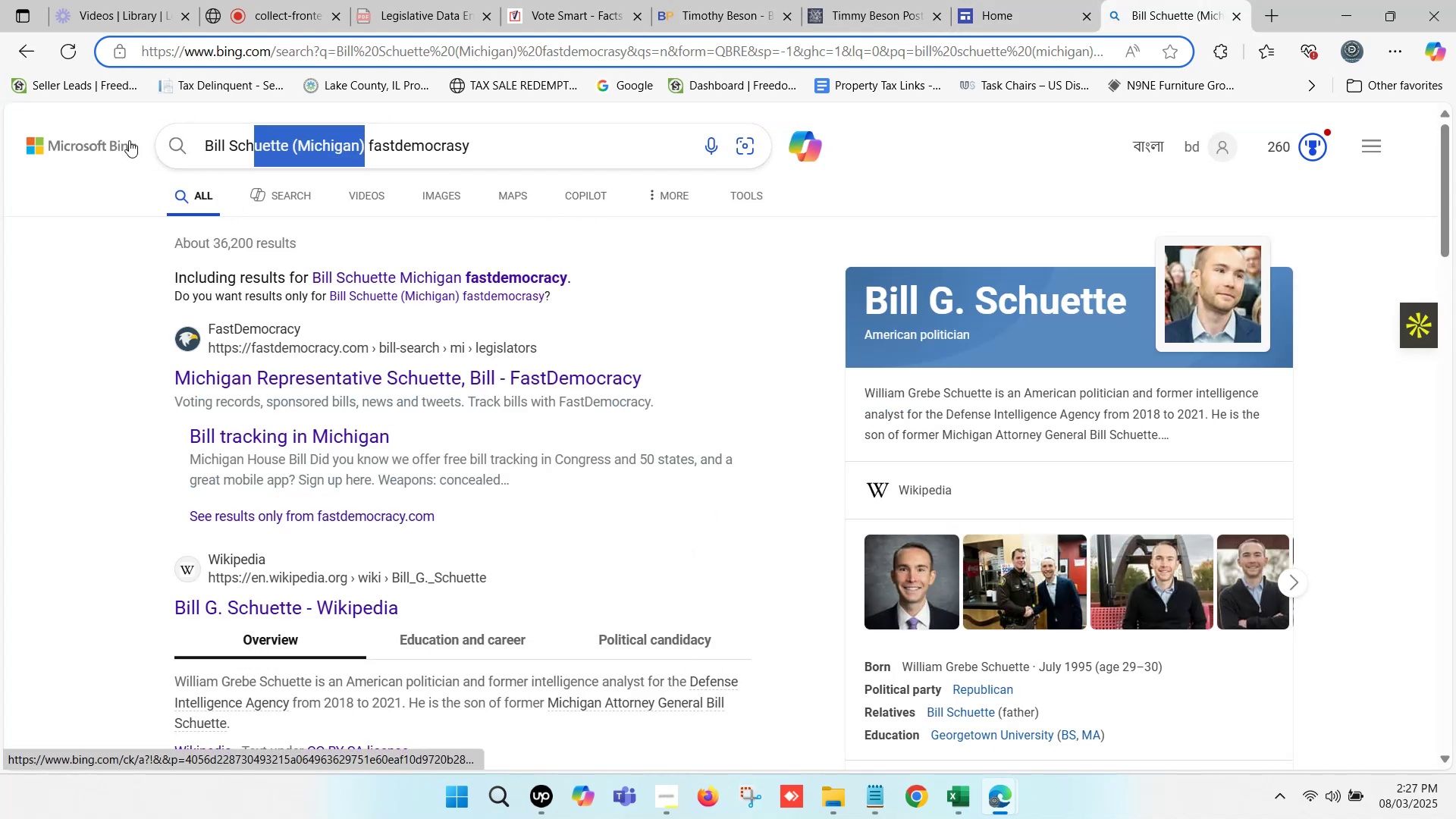 
key(Control+ControlLeft)
 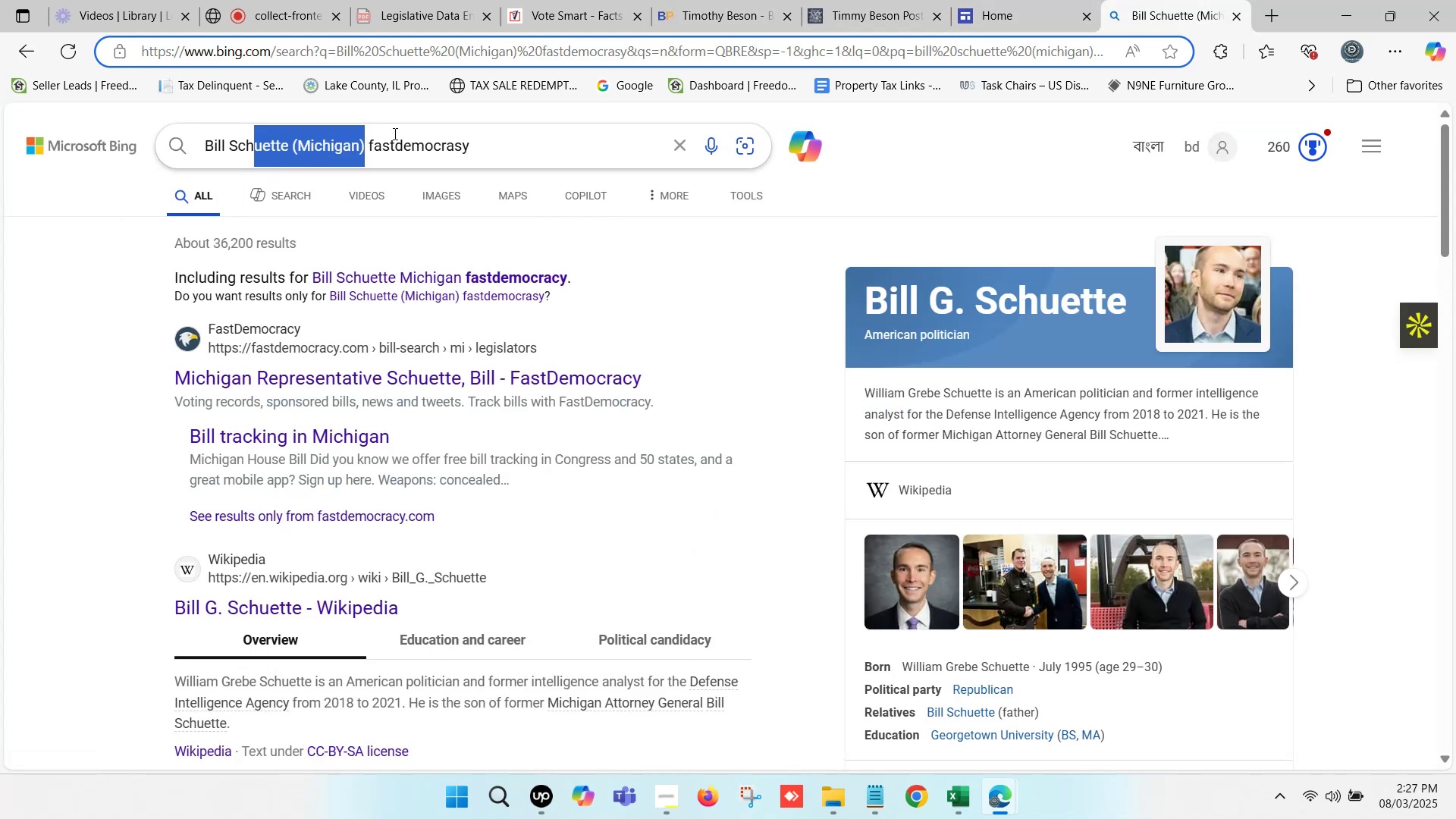 
left_click([349, 133])
 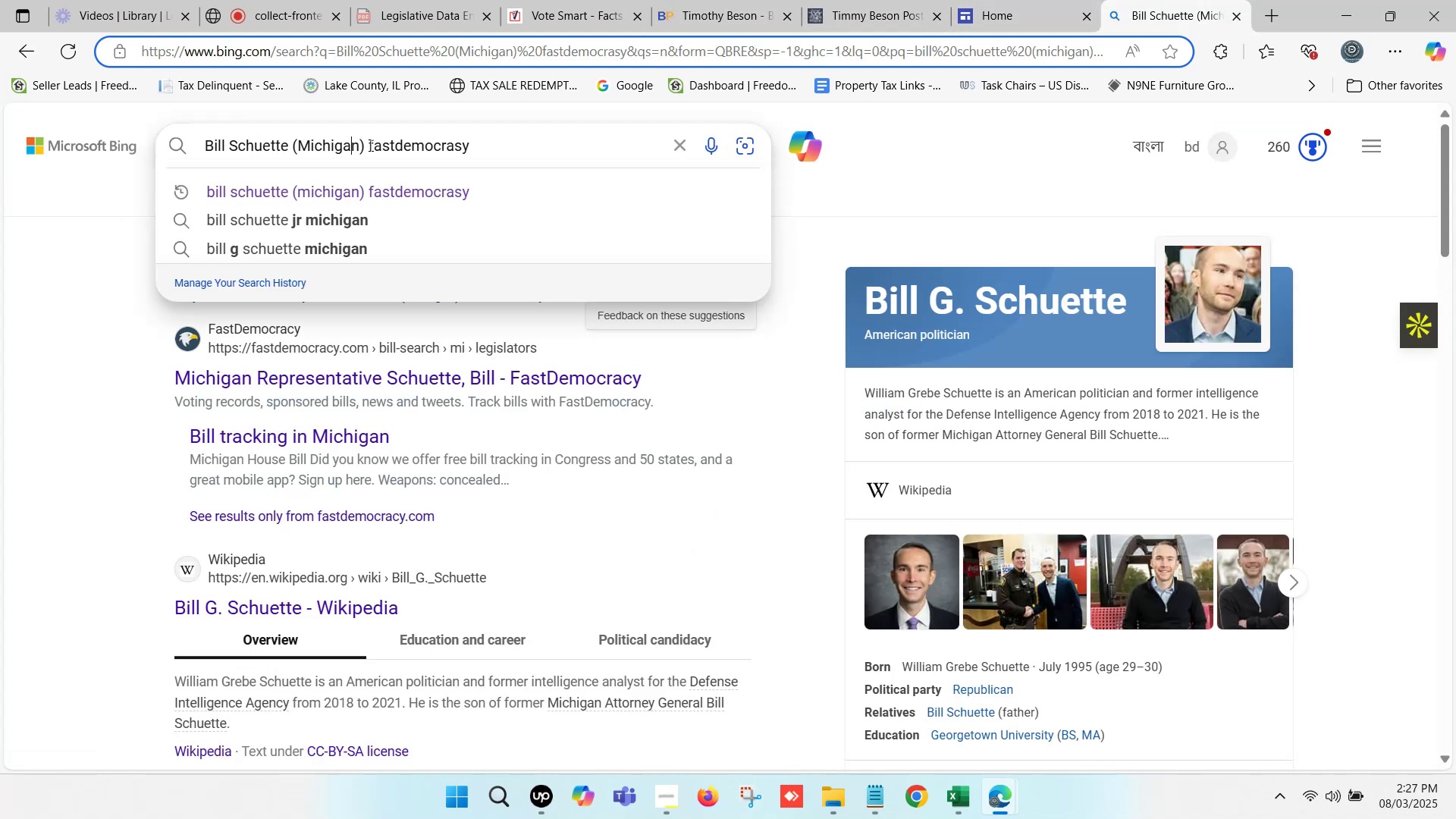 
left_click_drag(start_coordinate=[366, 141], to_coordinate=[178, 140])
 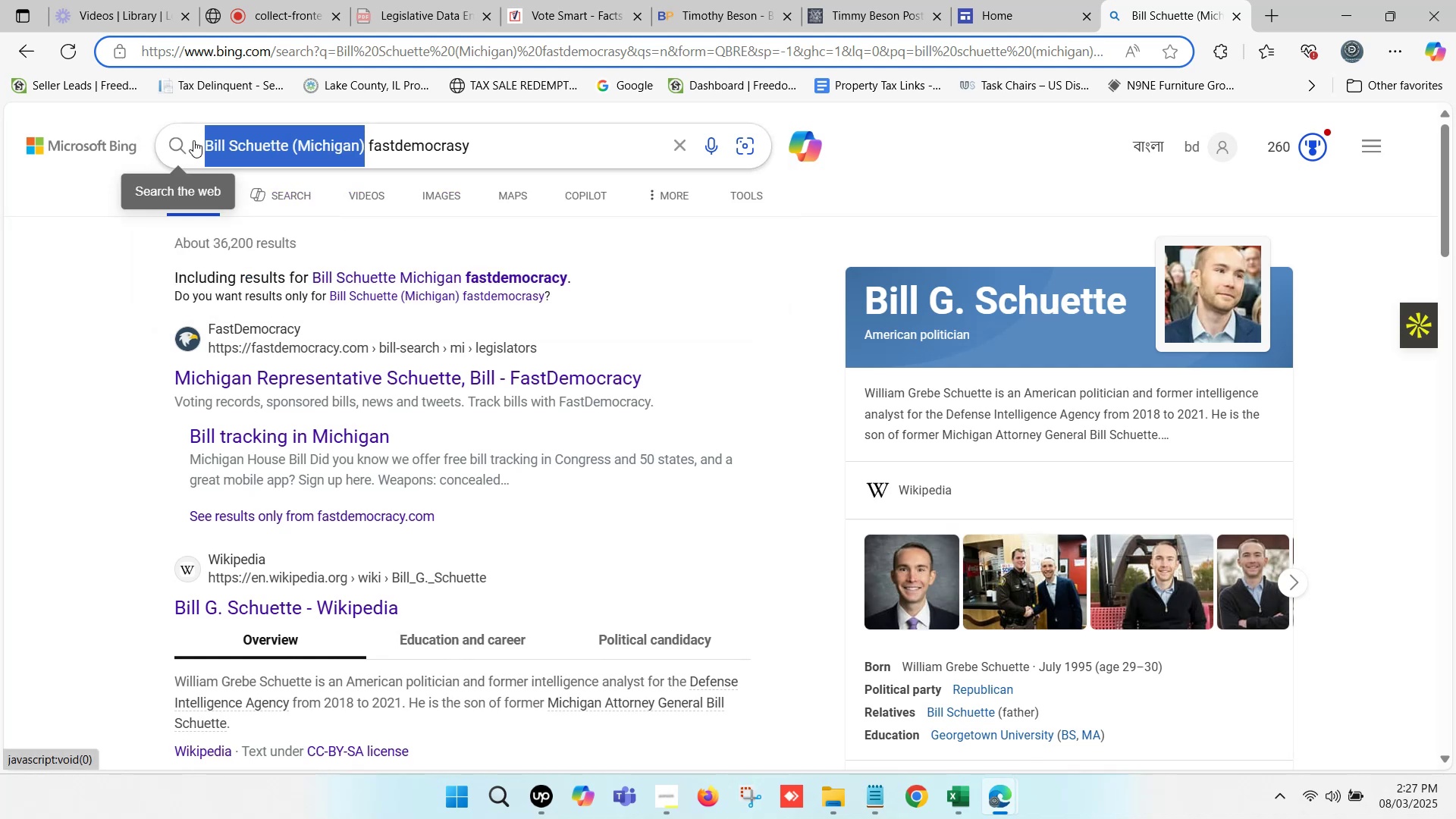 
key(Control+ControlLeft)
 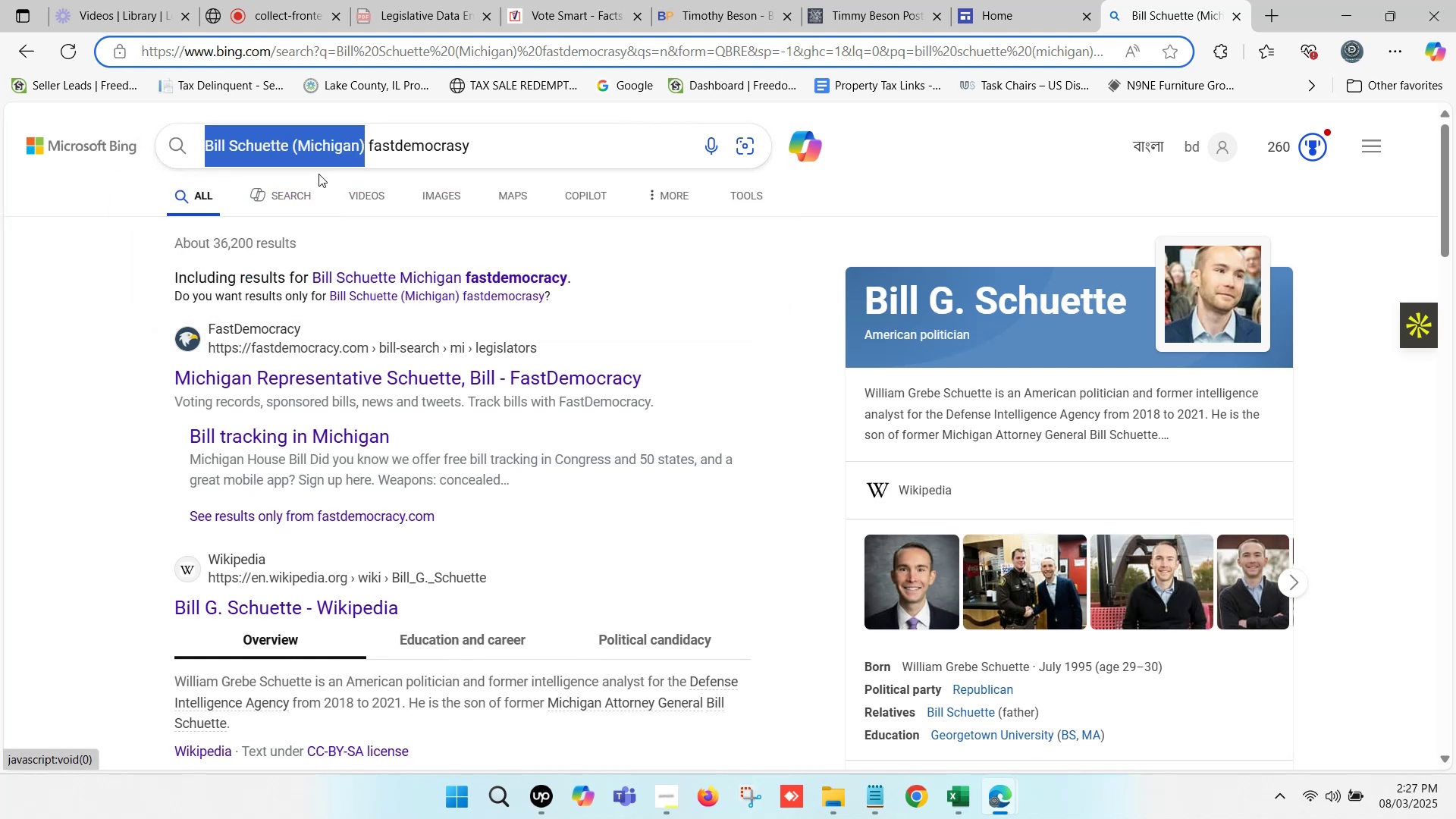 
key(Control+V)
 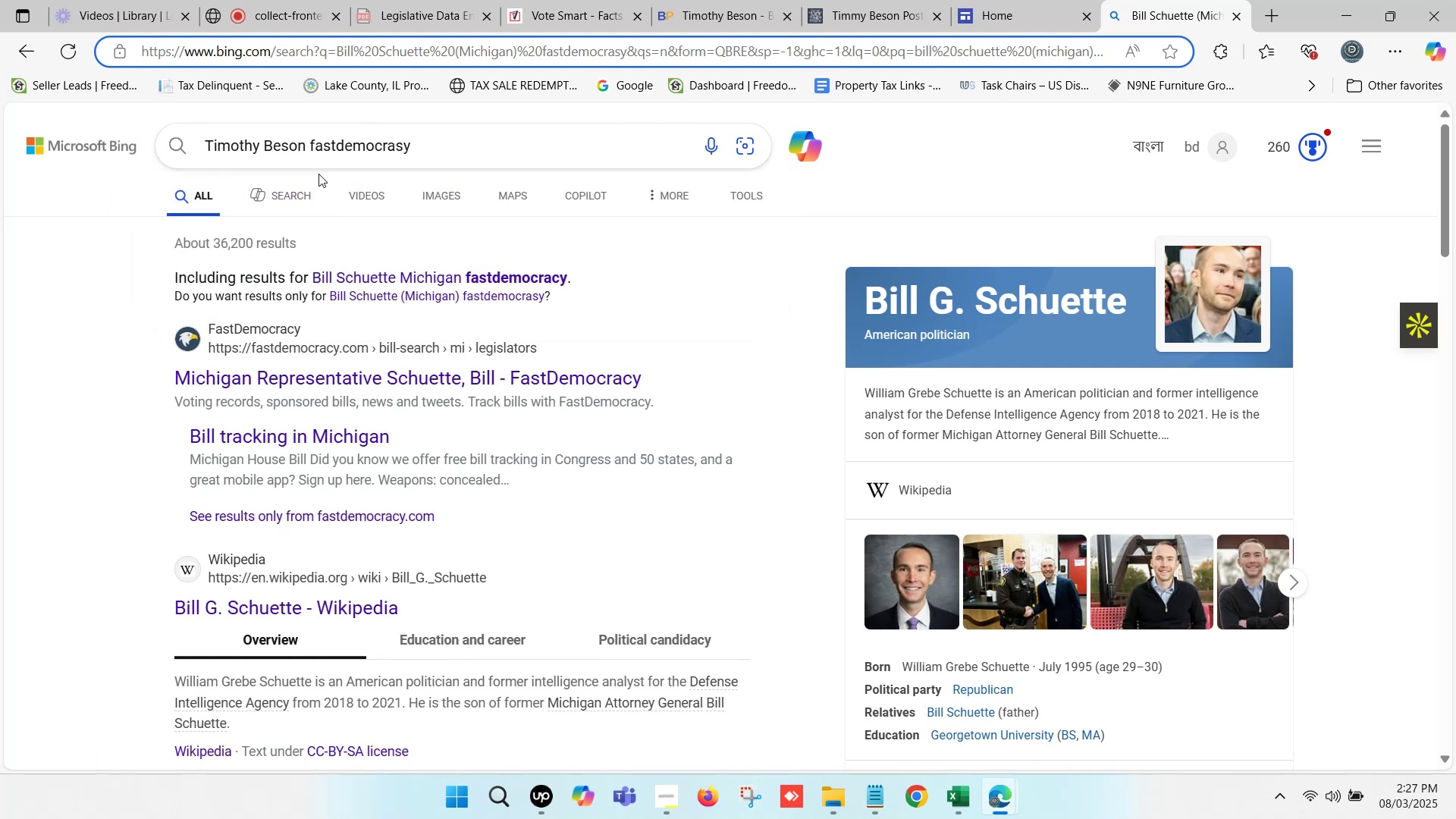 
key(Enter)
 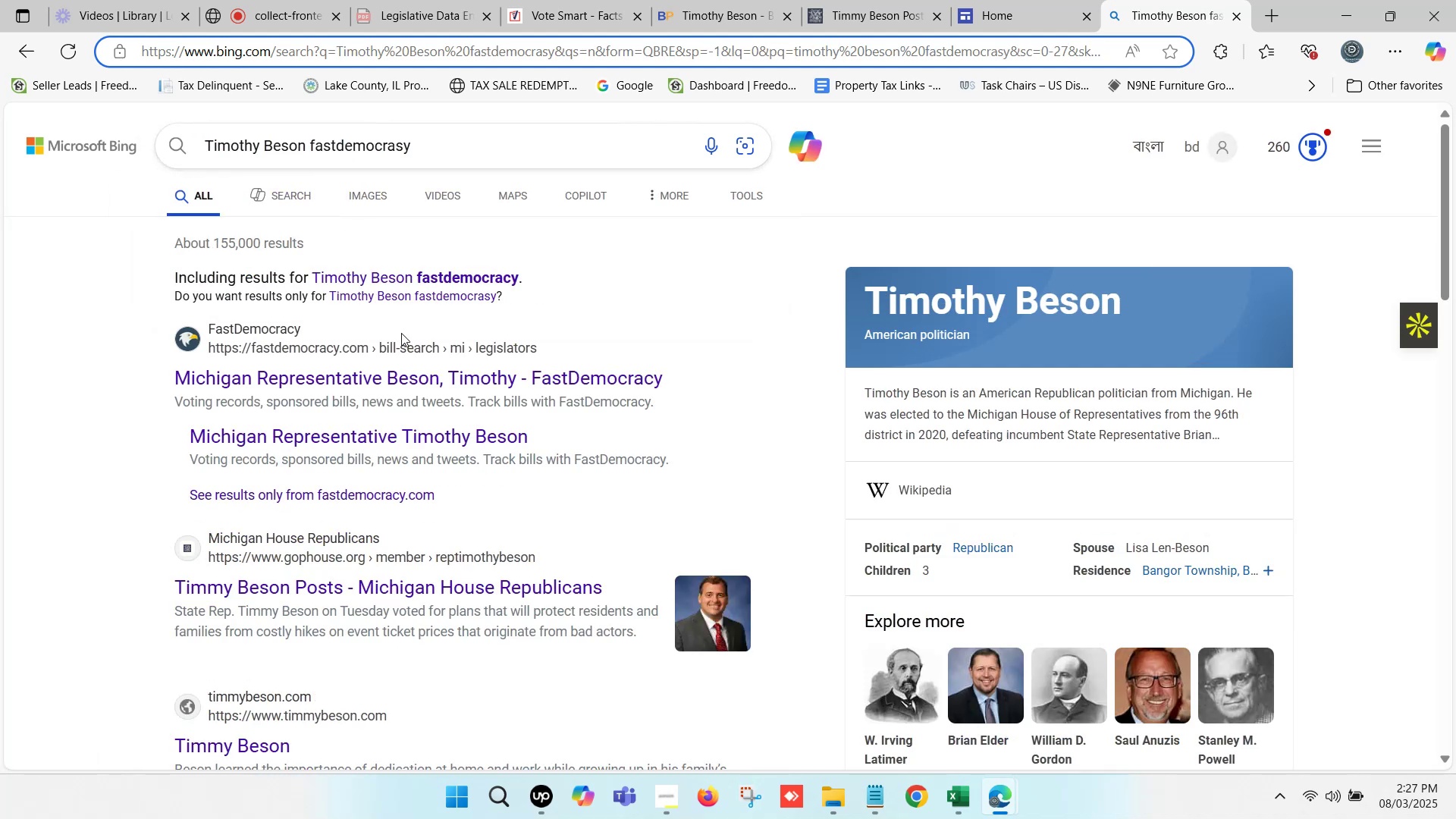 
wait(5.32)
 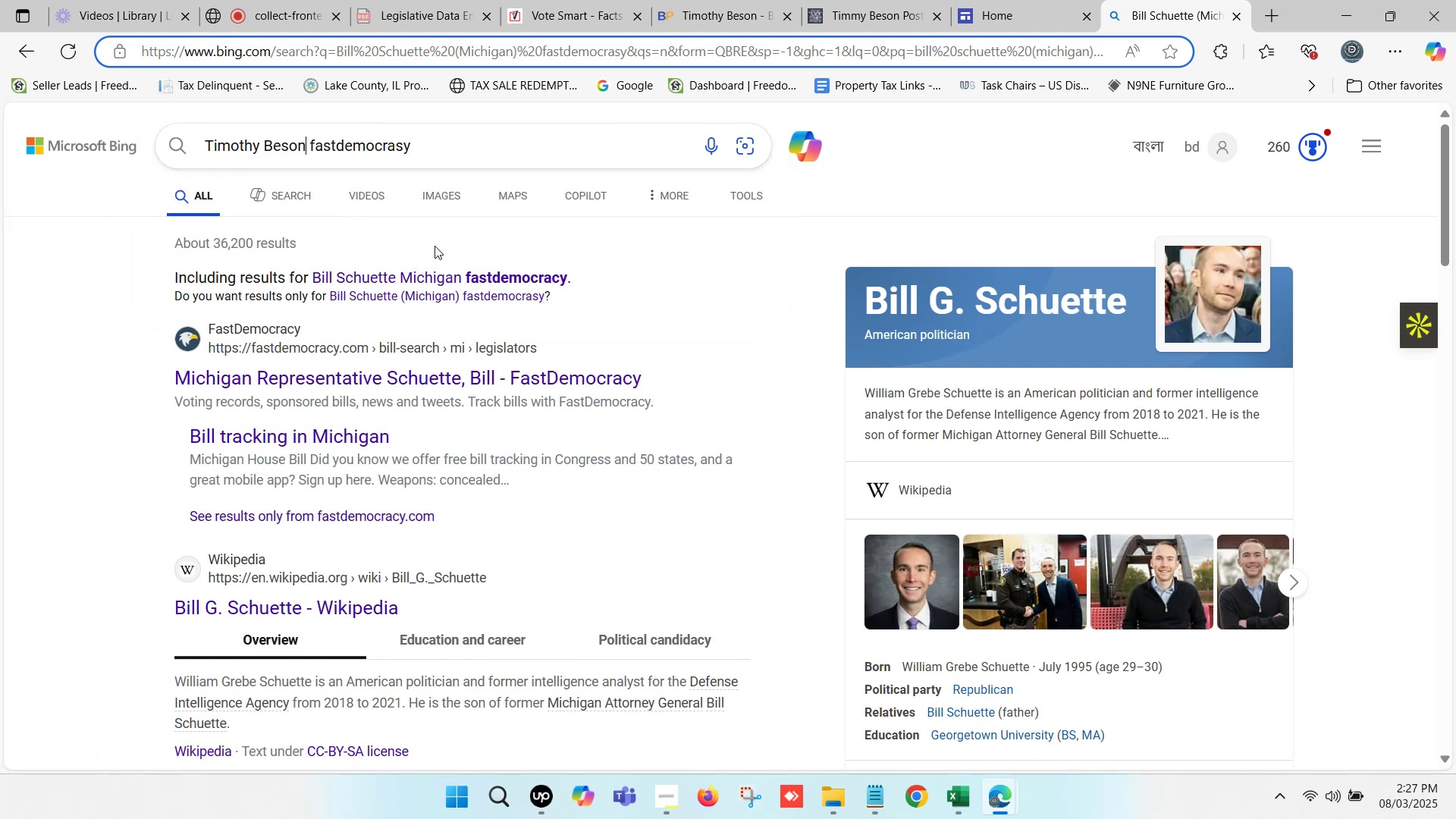 
left_click([337, 369])
 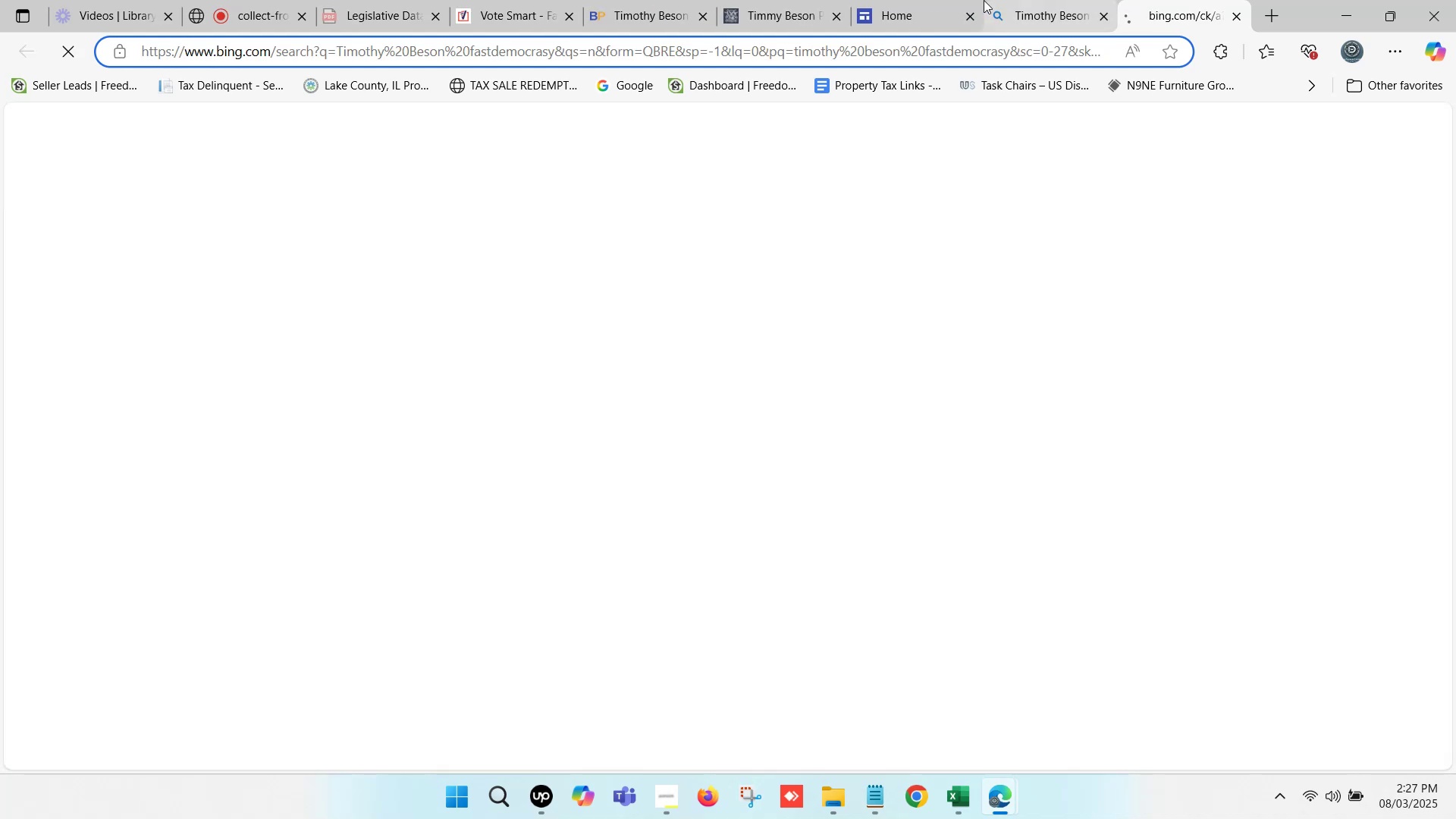 
left_click([1065, 0])
 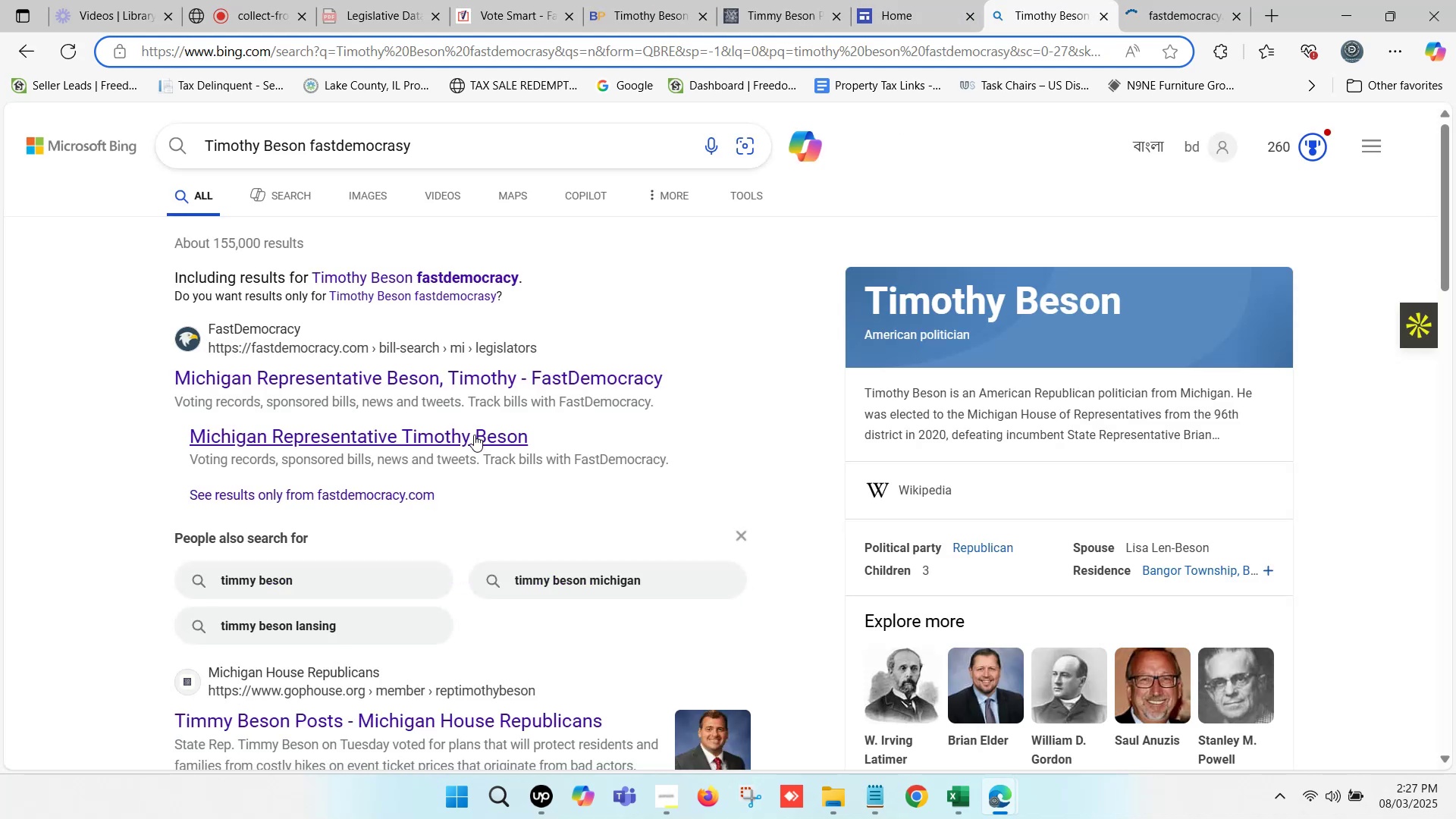 
scroll: coordinate [481, 403], scroll_direction: down, amount: 3.0
 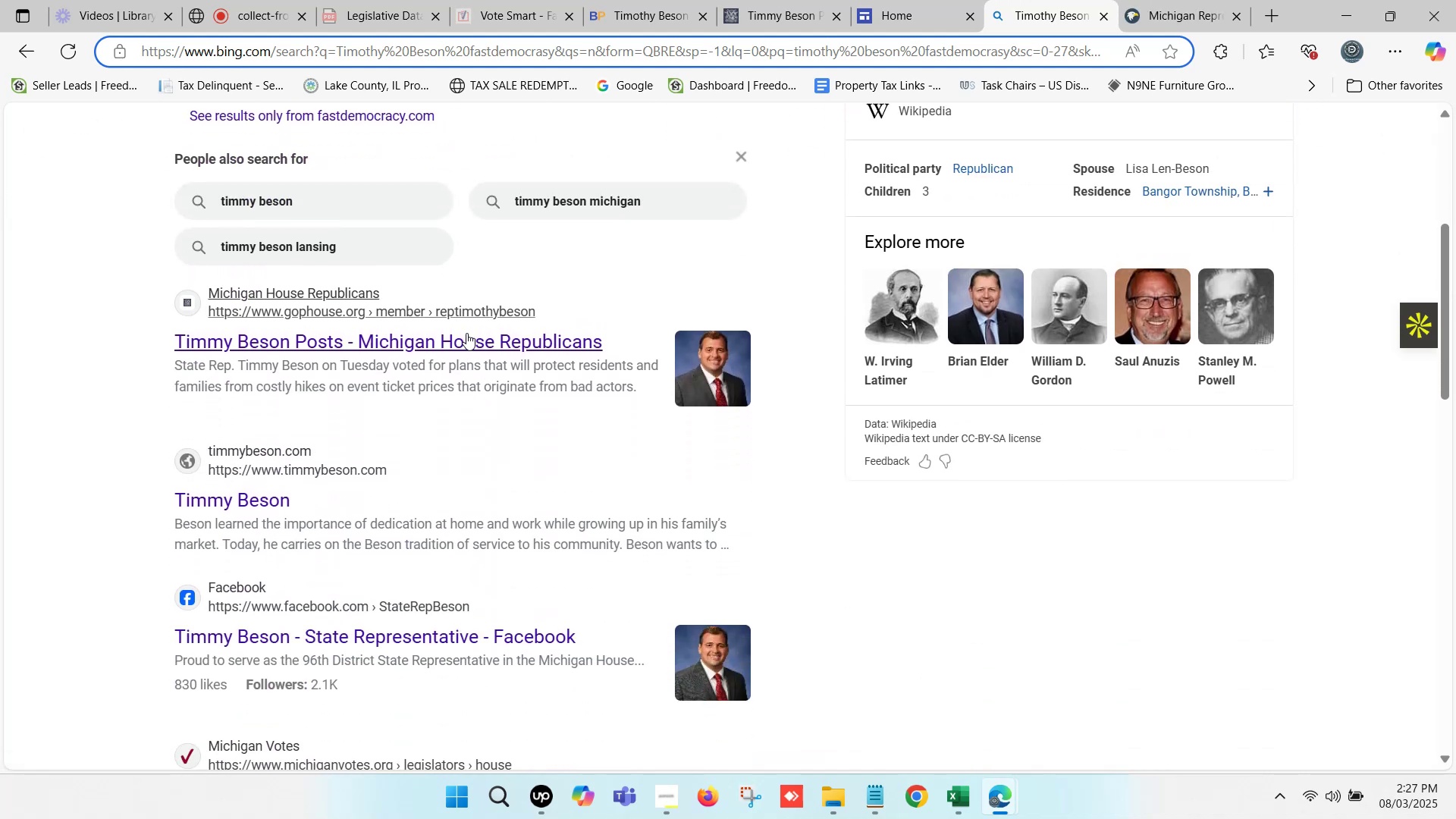 
left_click([466, 333])
 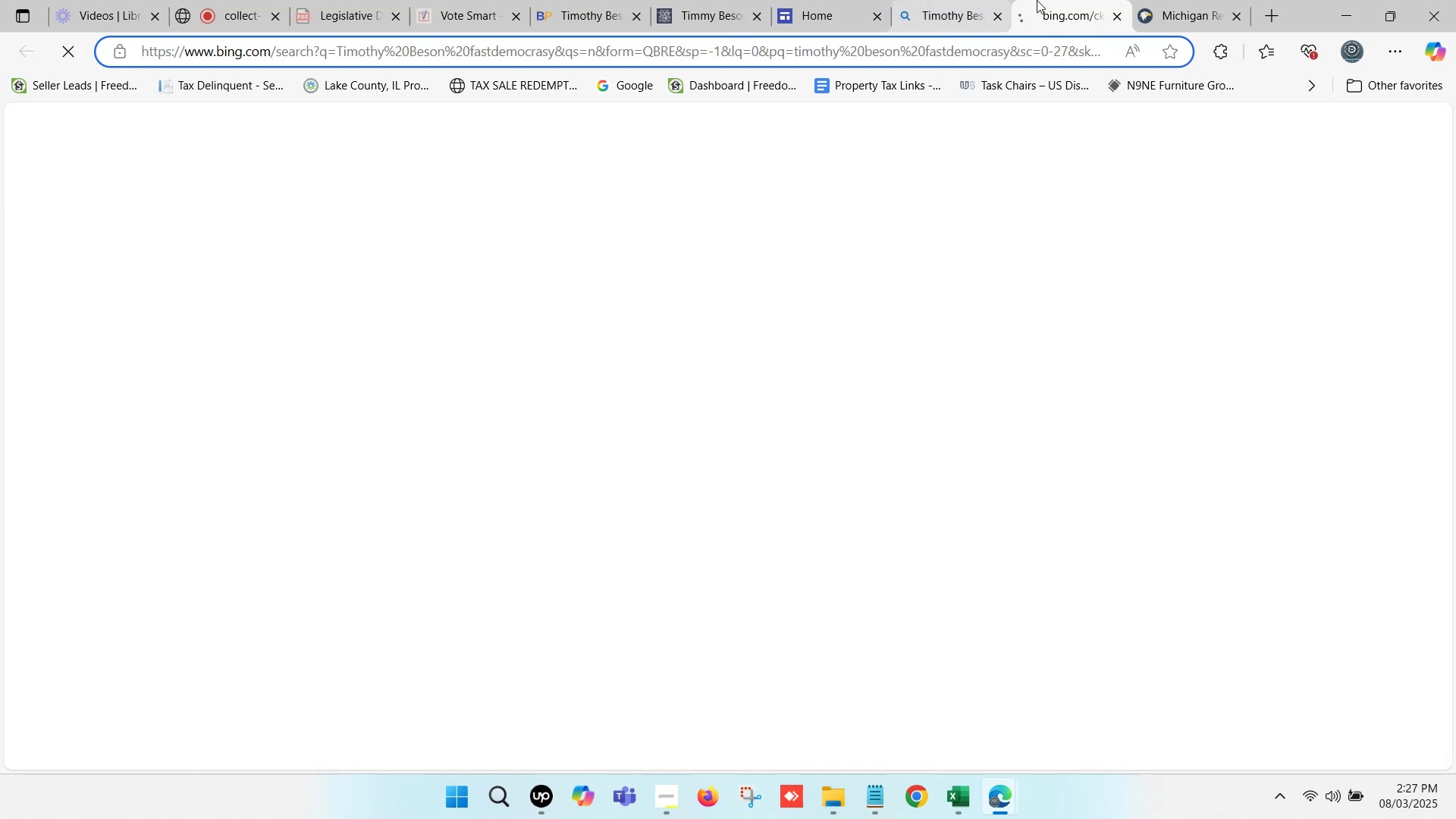 
left_click([1072, 0])
 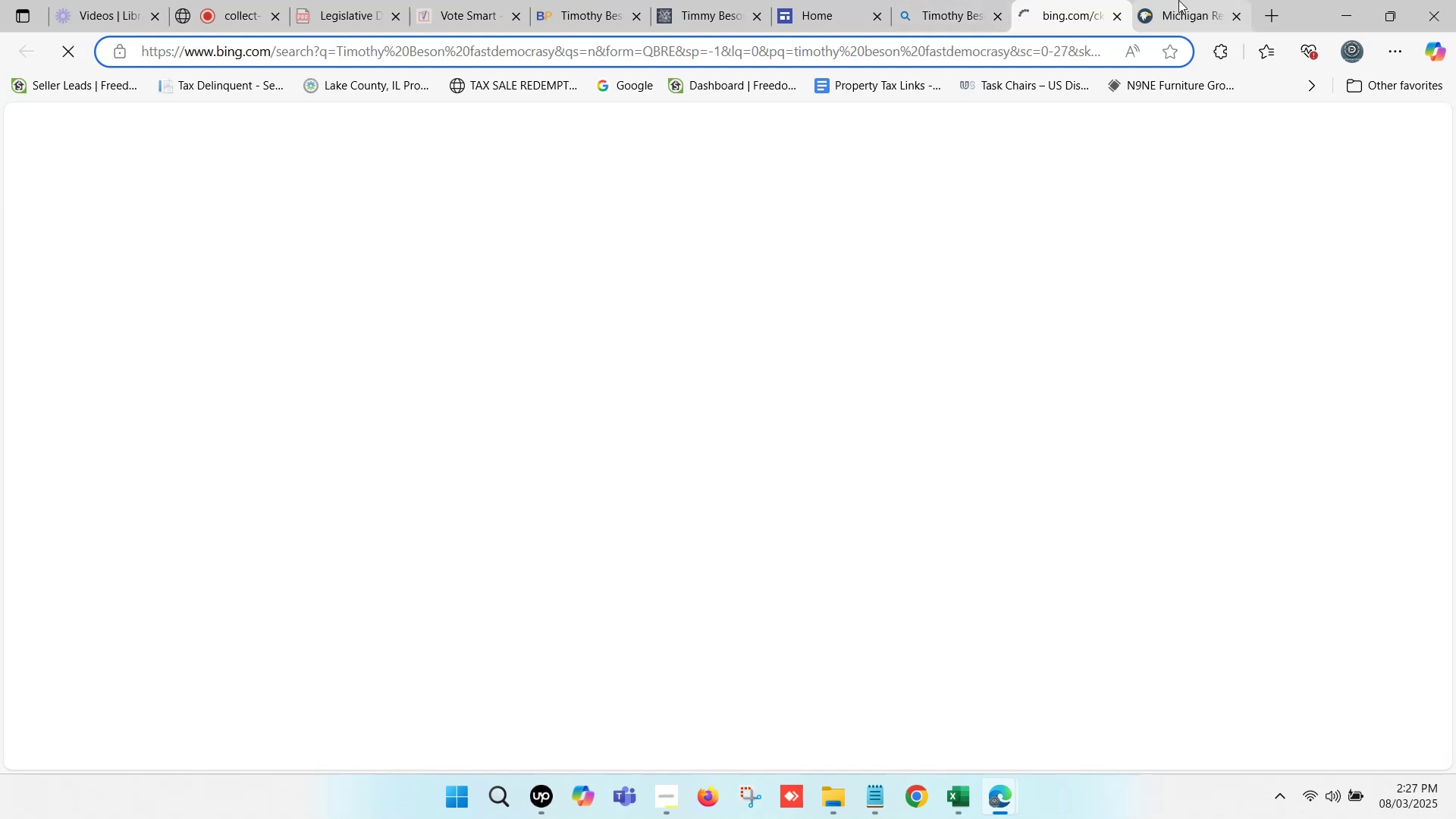 
left_click([1180, 0])
 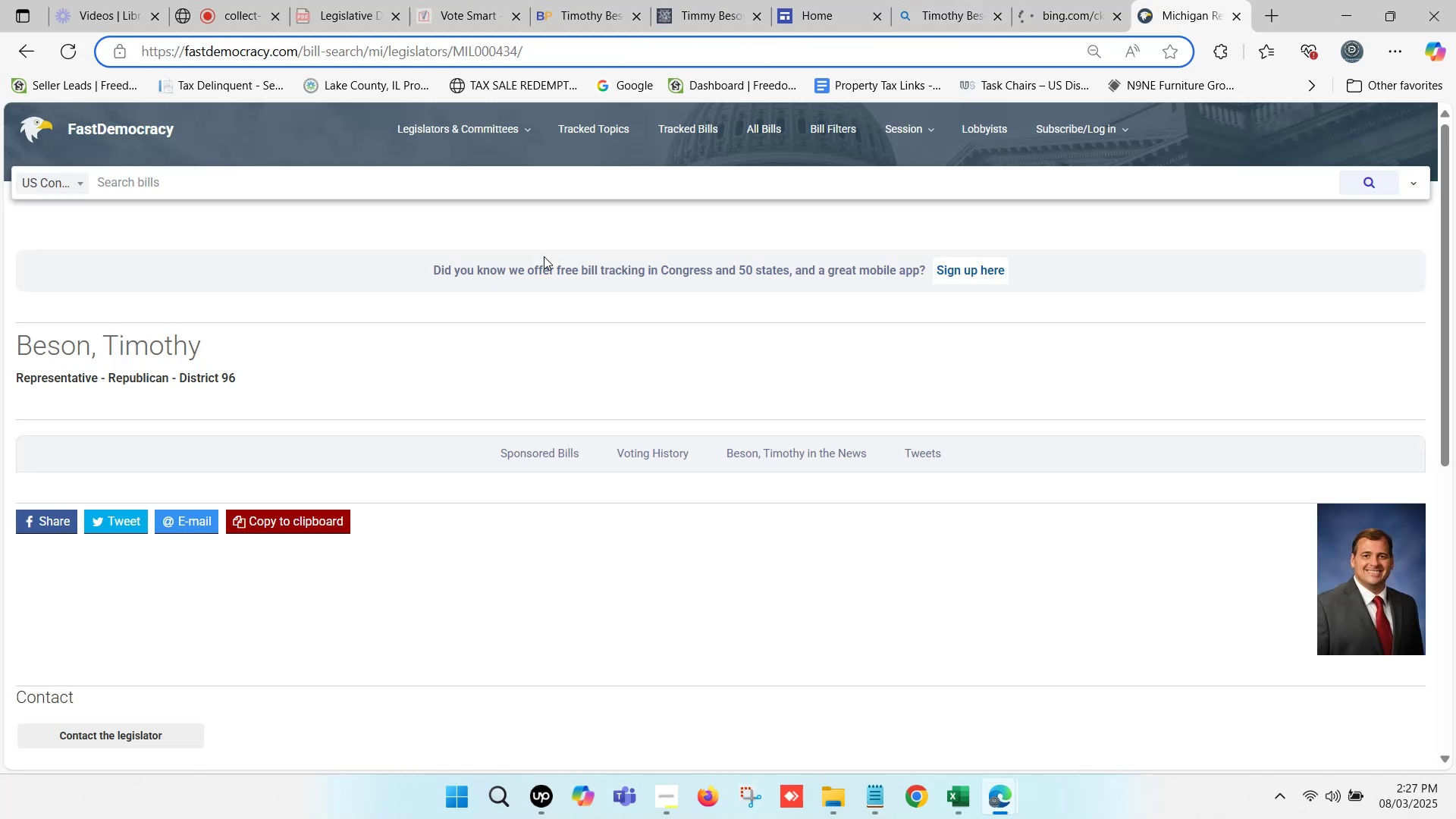 
scroll: coordinate [165, 450], scroll_direction: down, amount: 5.0
 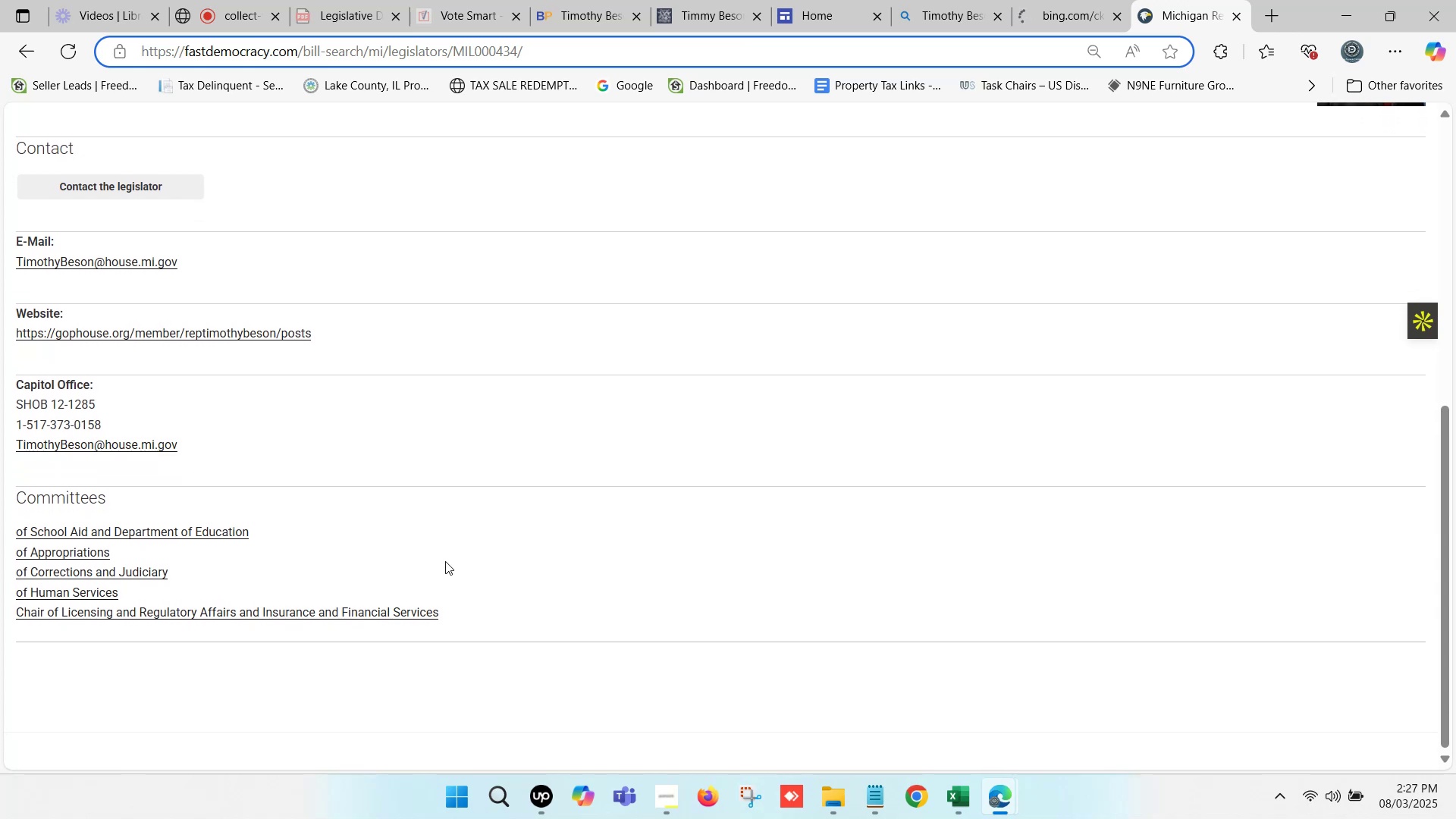 
left_click_drag(start_coordinate=[510, 612], to_coordinate=[30, 540])
 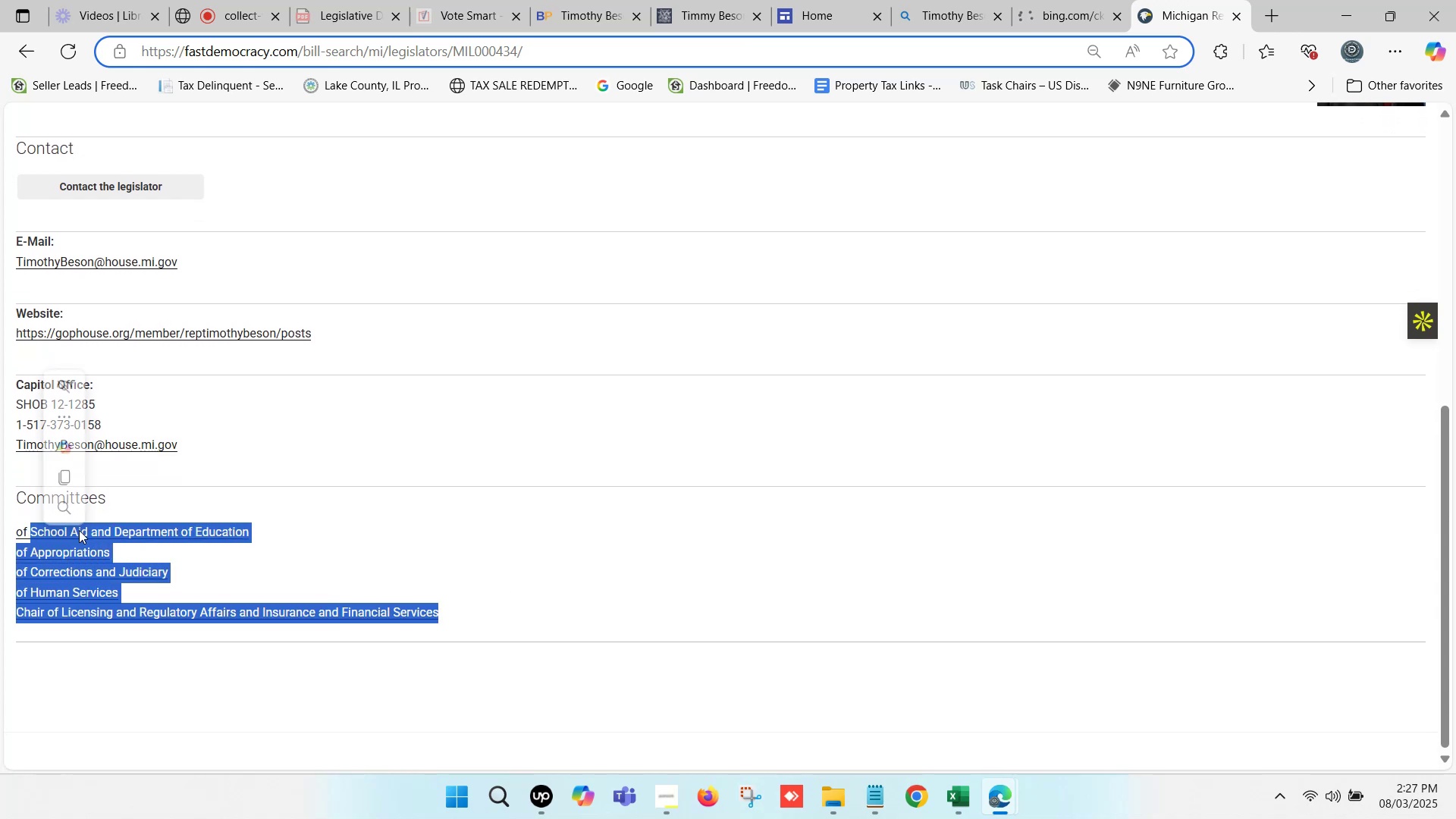 
key(Control+C)
 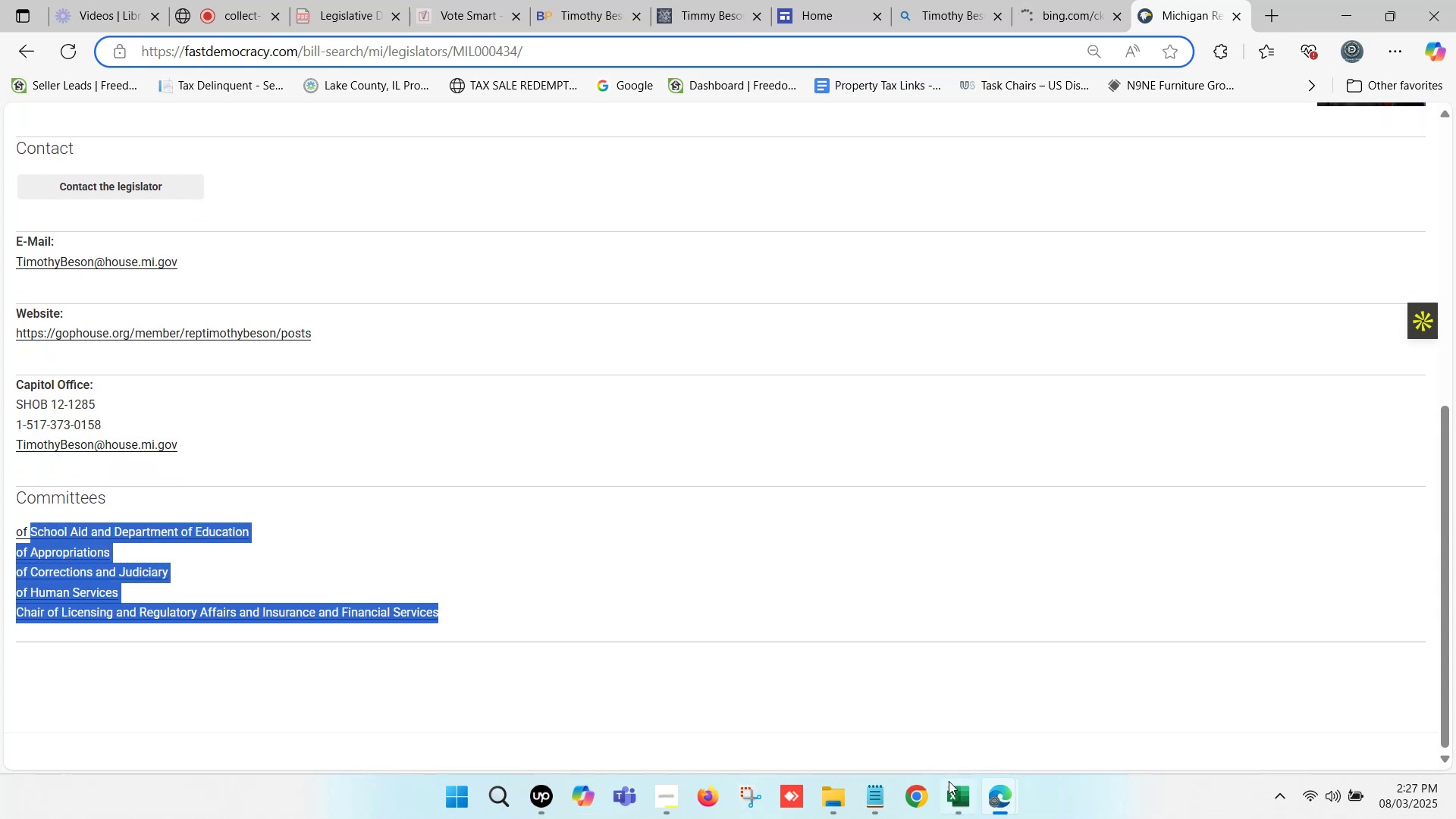 
left_click([966, 794])
 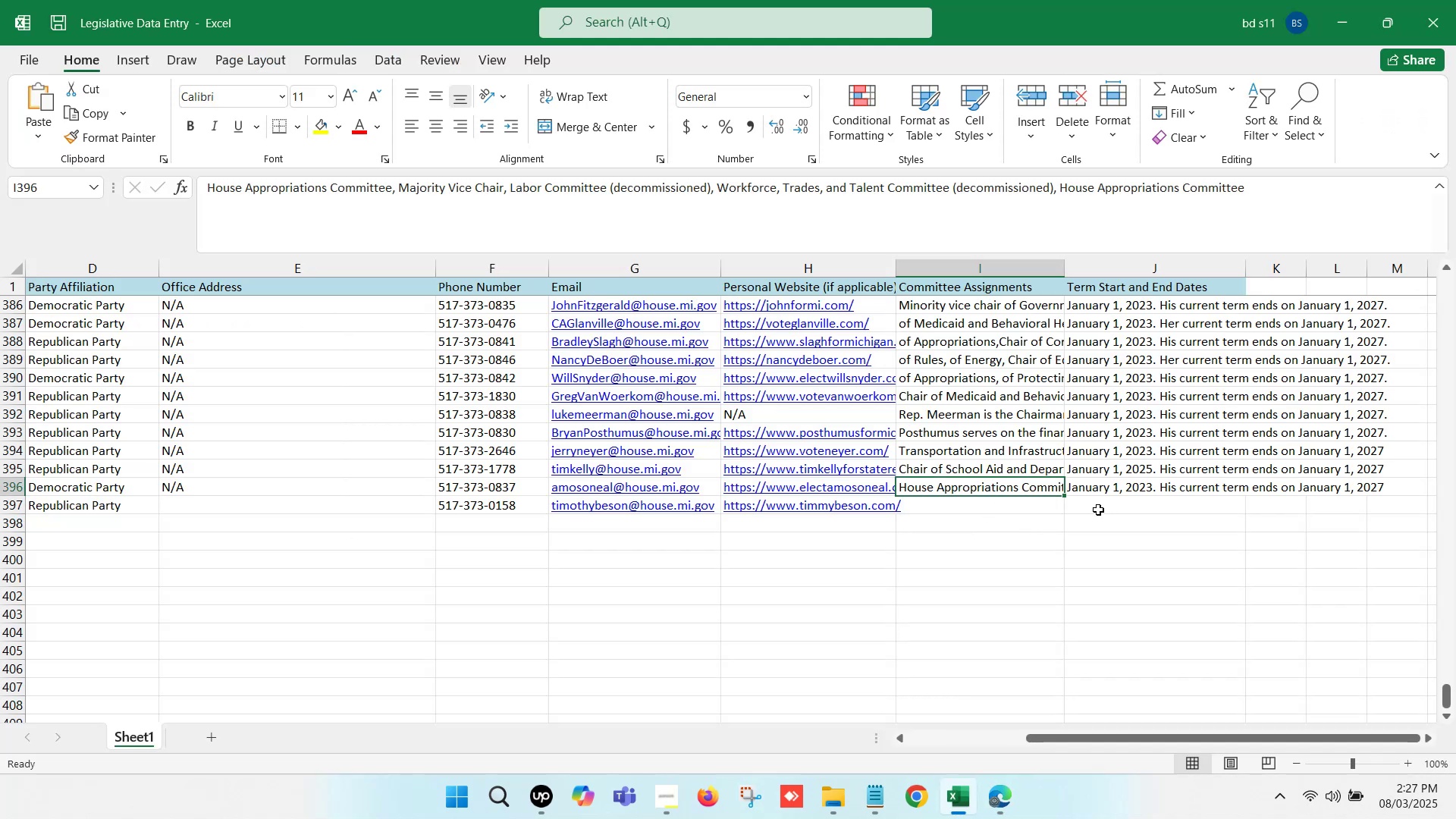 
double_click([1017, 509])
 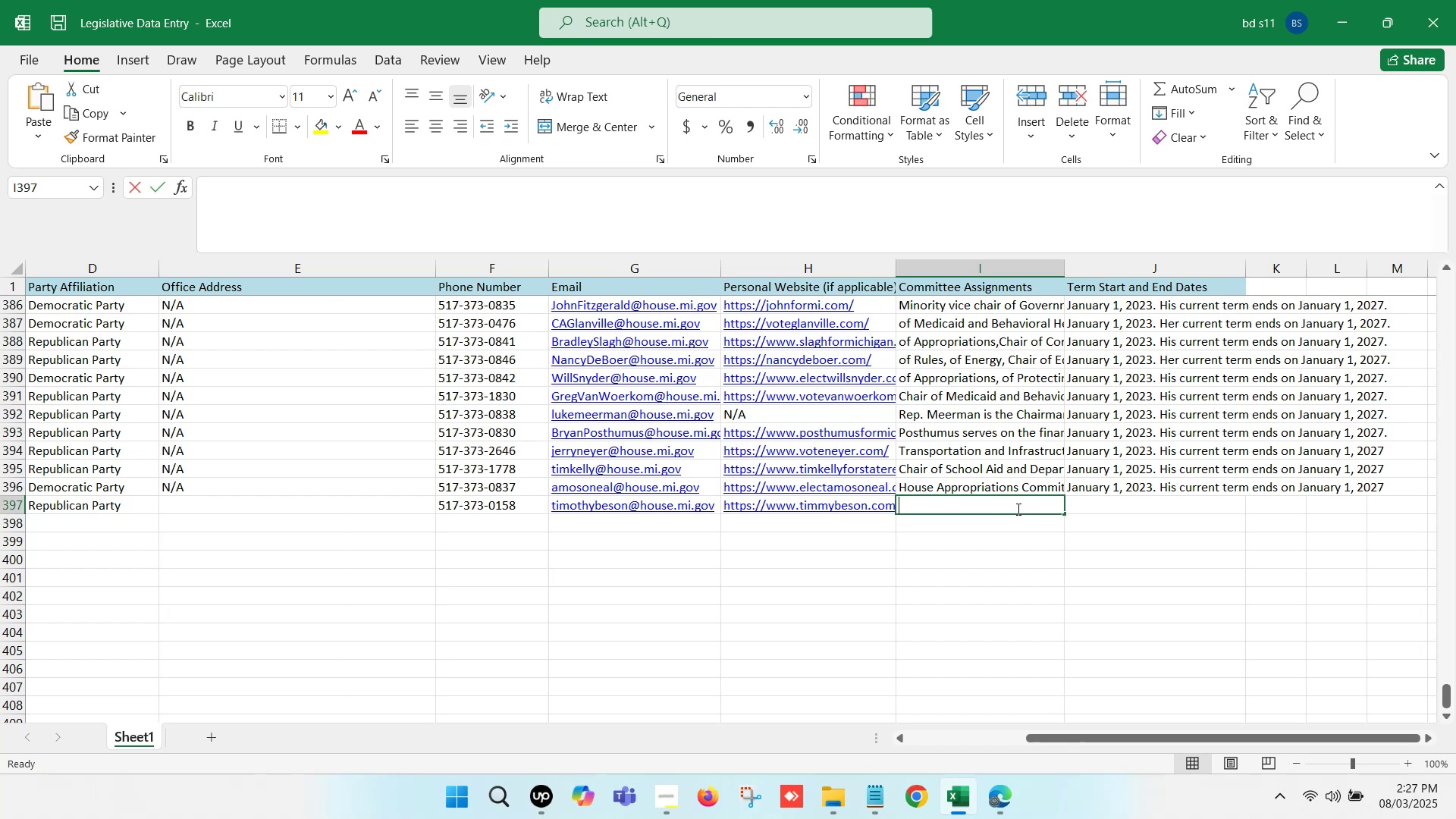 
key(Control+ControlLeft)
 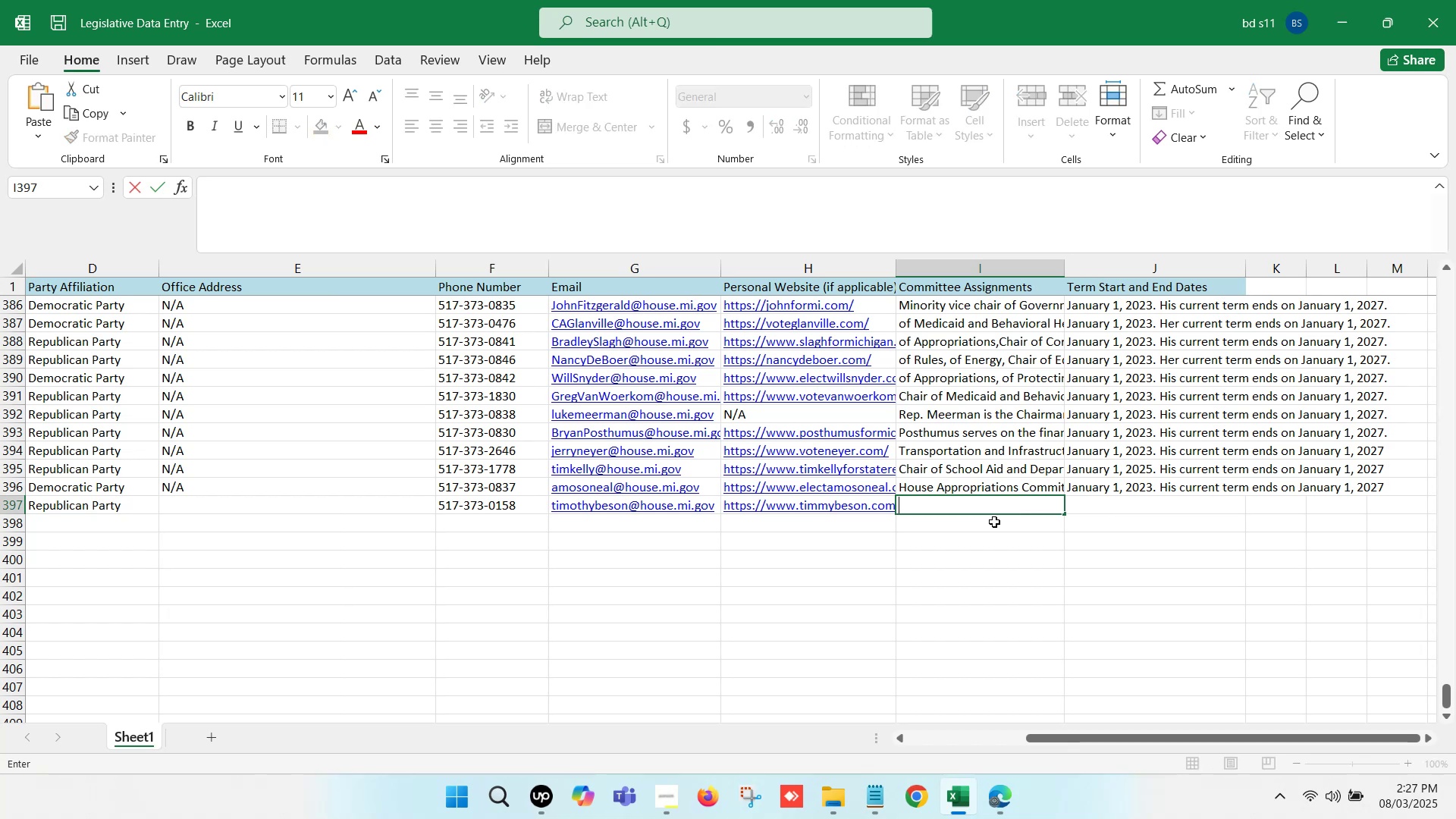 
key(Control+V)
 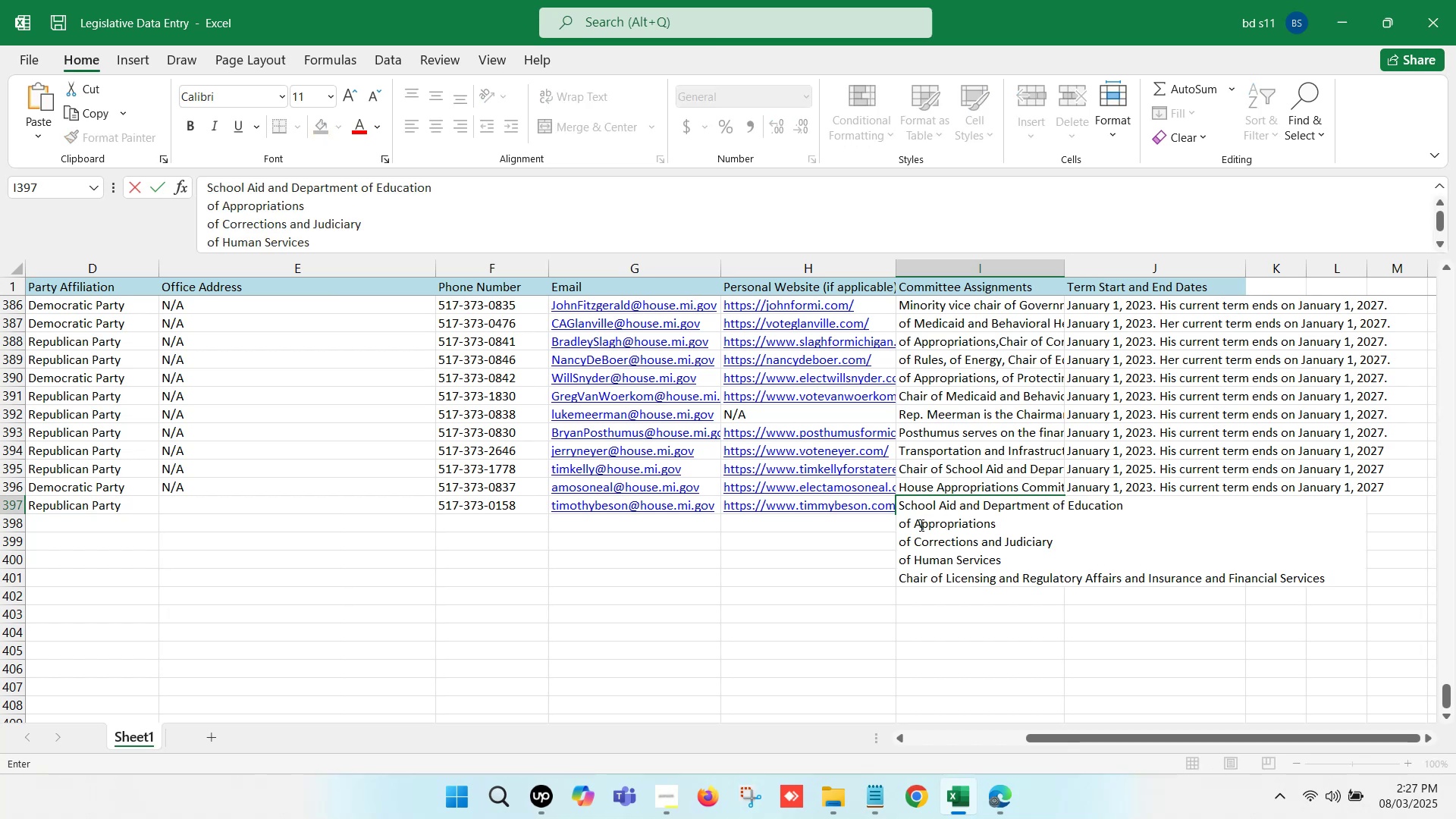 
left_click_drag(start_coordinate=[916, 521], to_coordinate=[873, 521])
 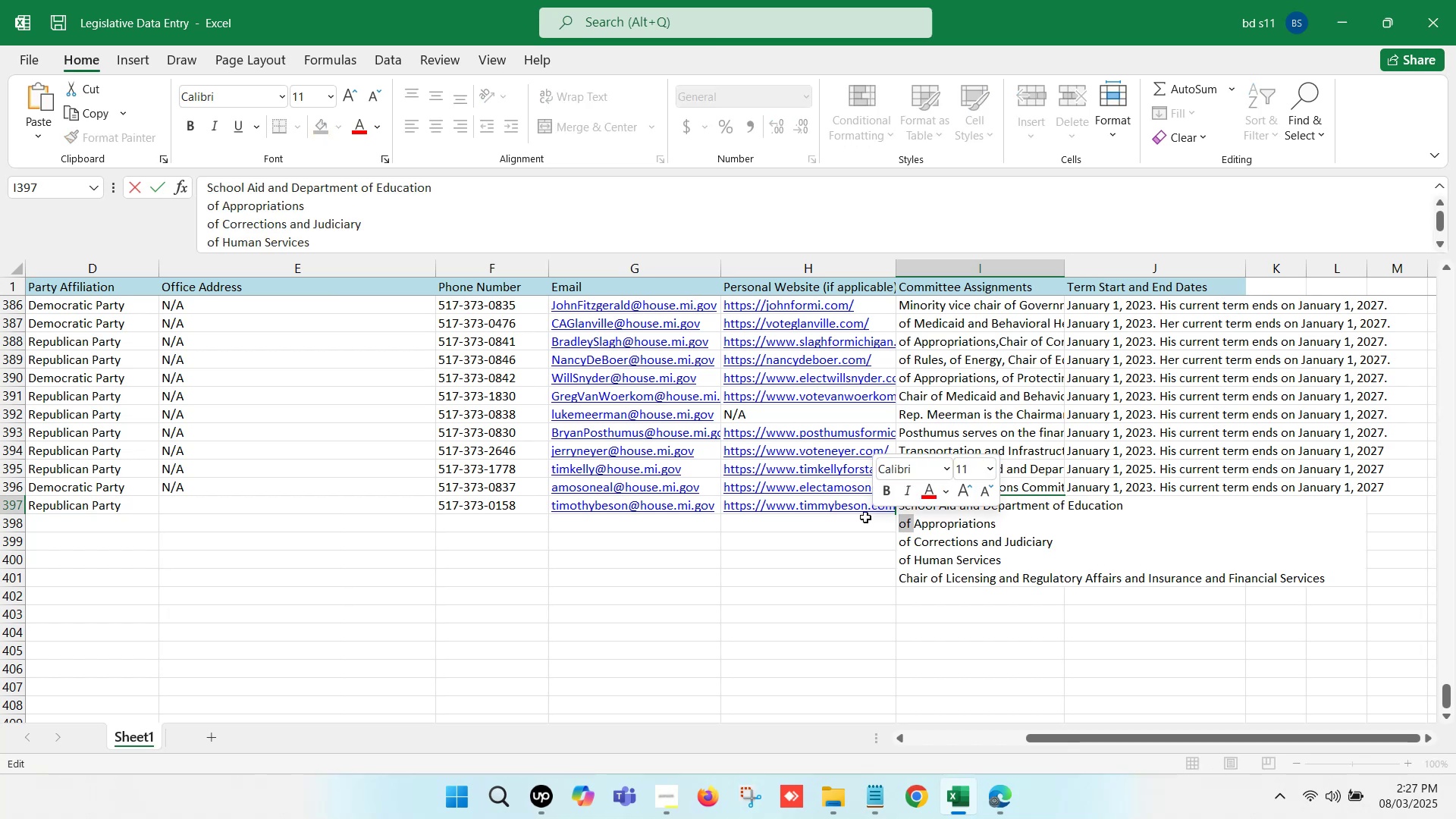 
key(Backspace)
 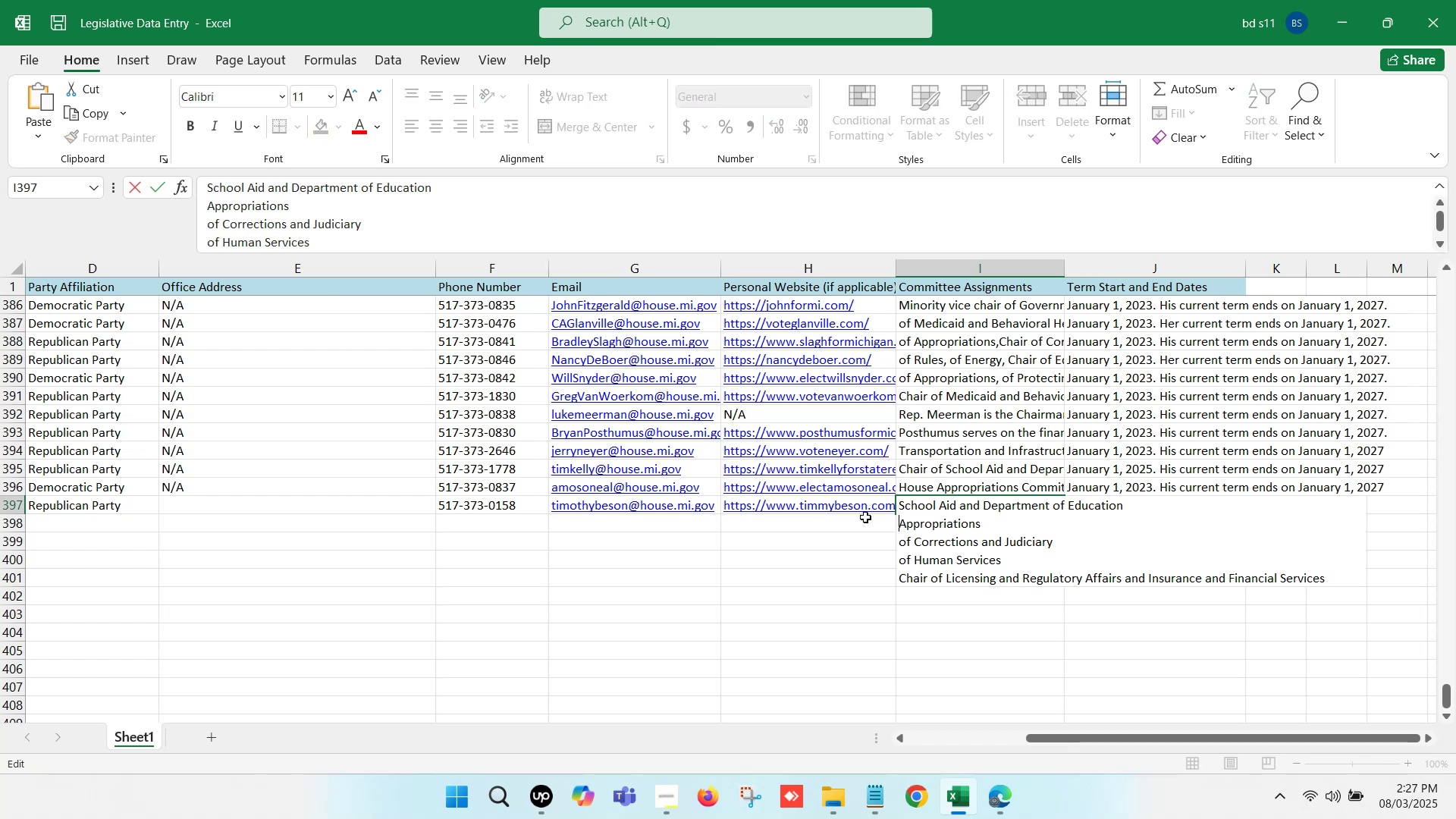 
key(Backspace)
 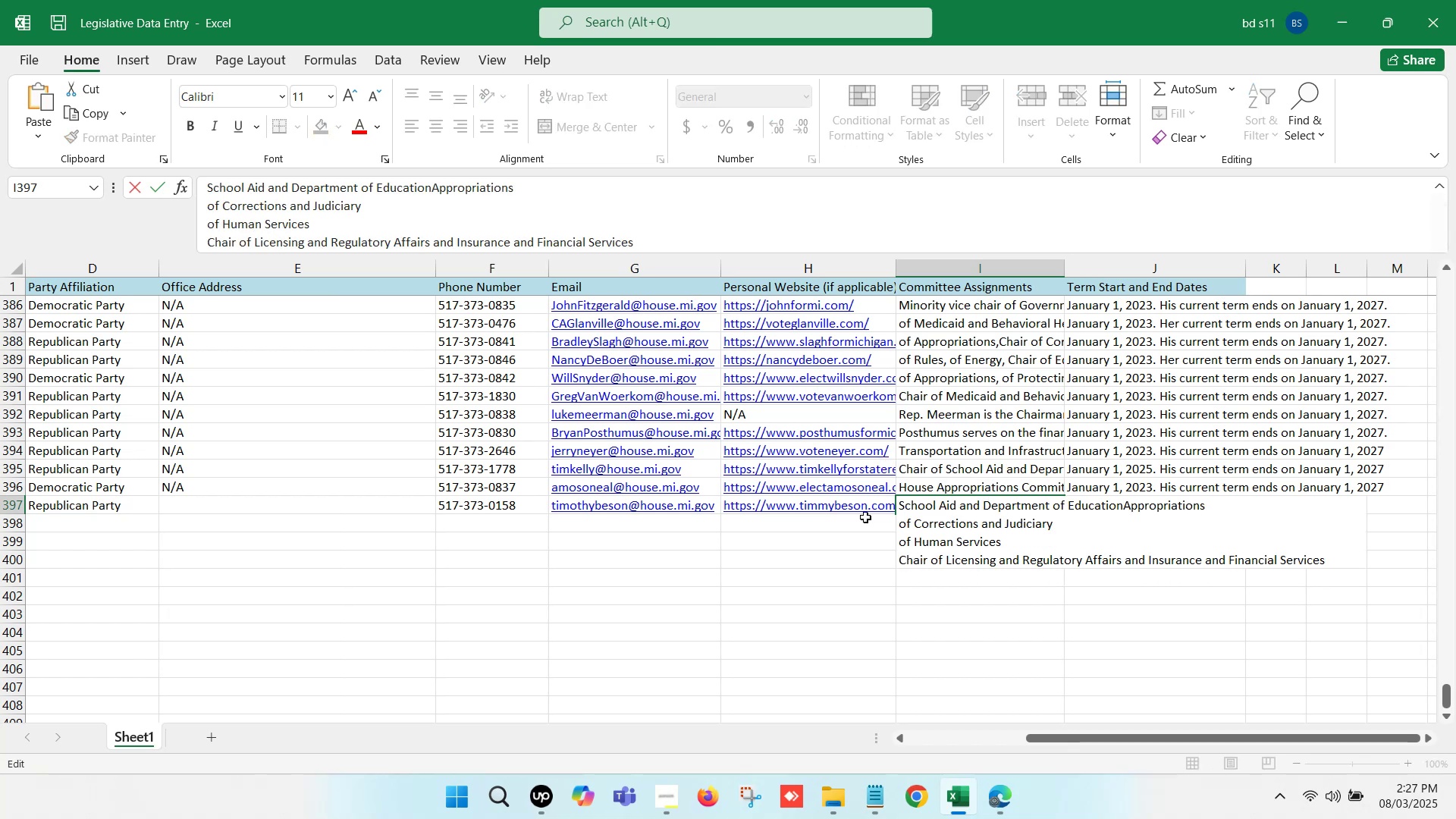 
key(Comma)
 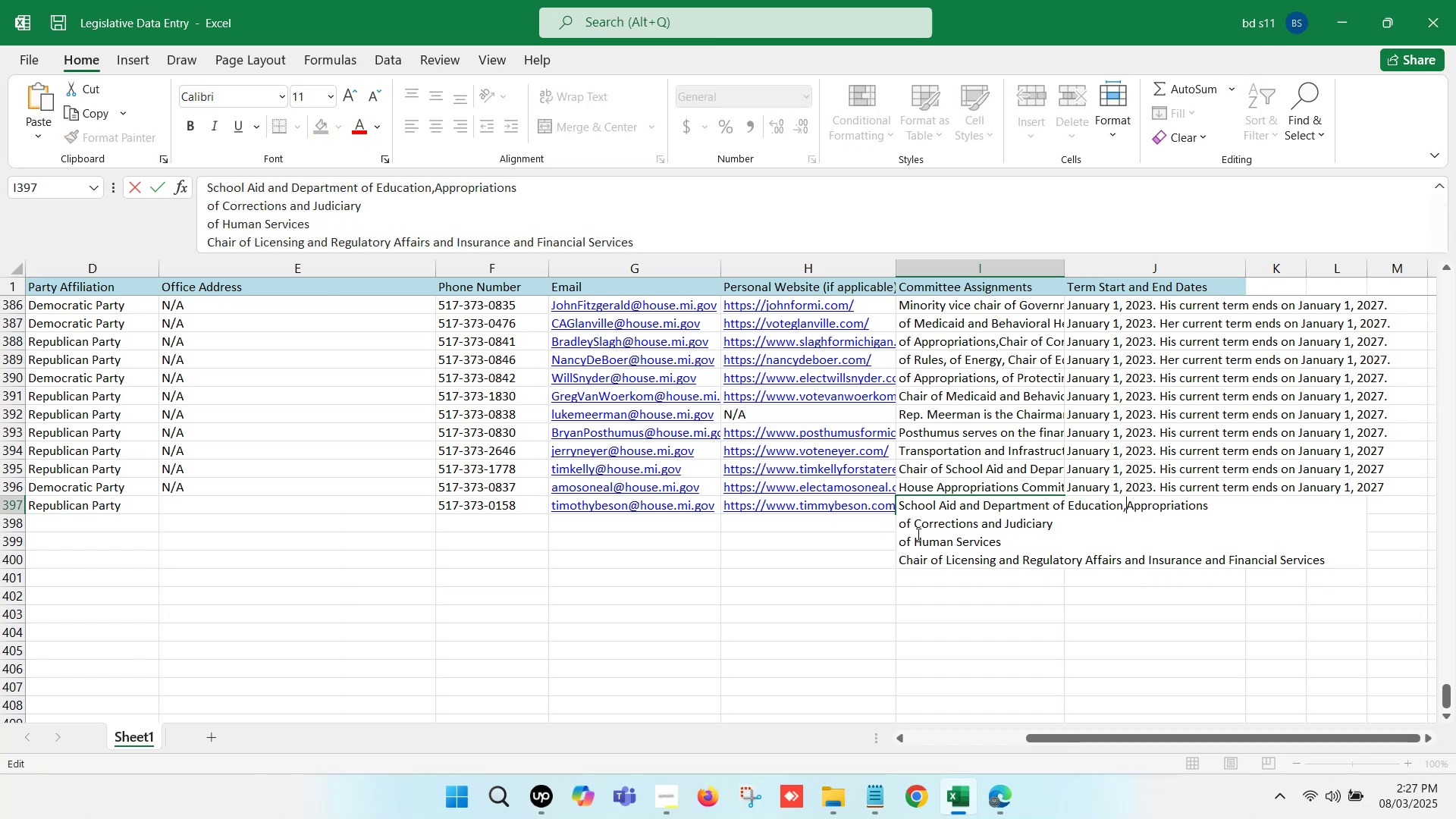 
key(Space)
 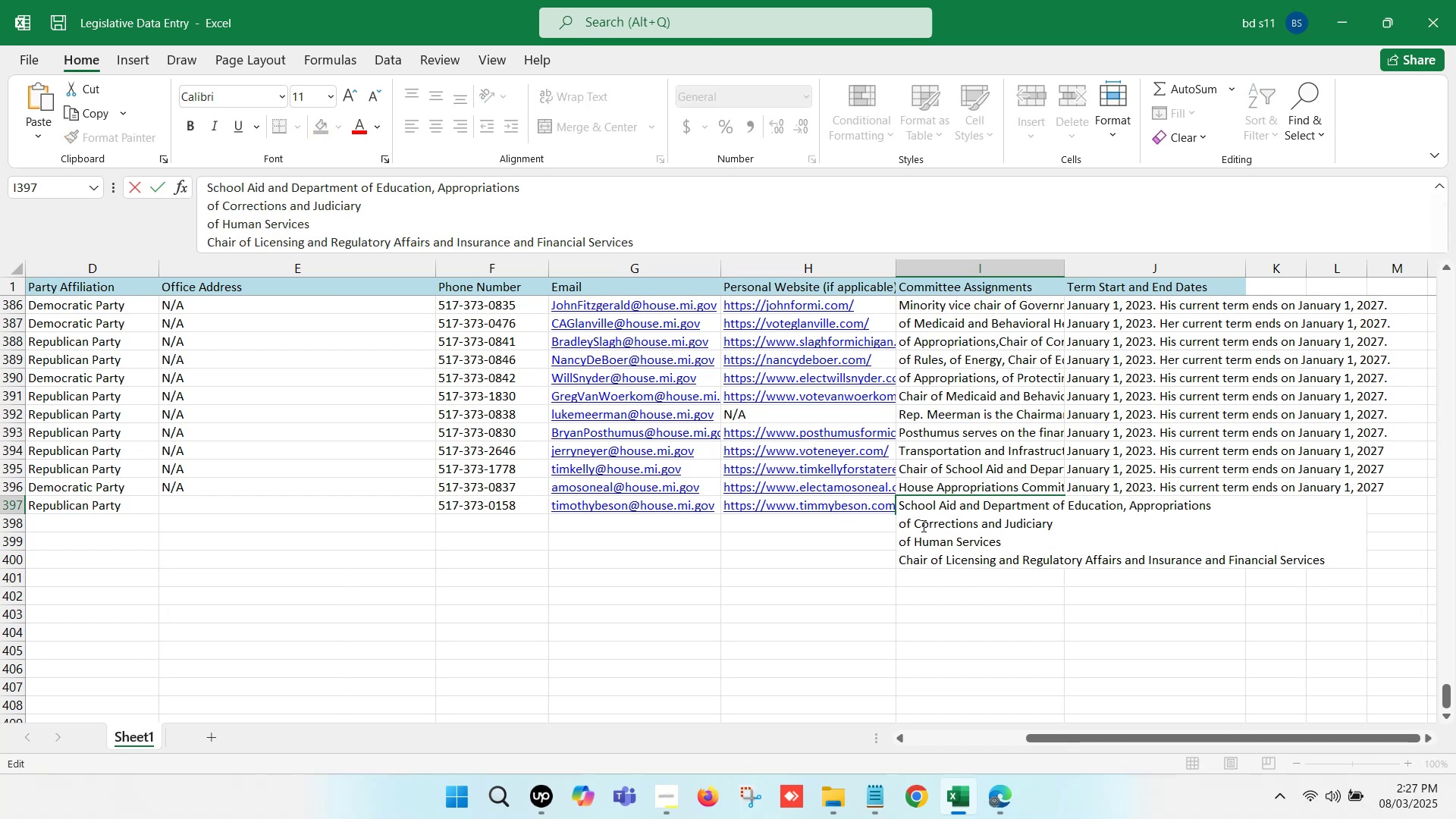 
left_click_drag(start_coordinate=[916, 522], to_coordinate=[893, 518])
 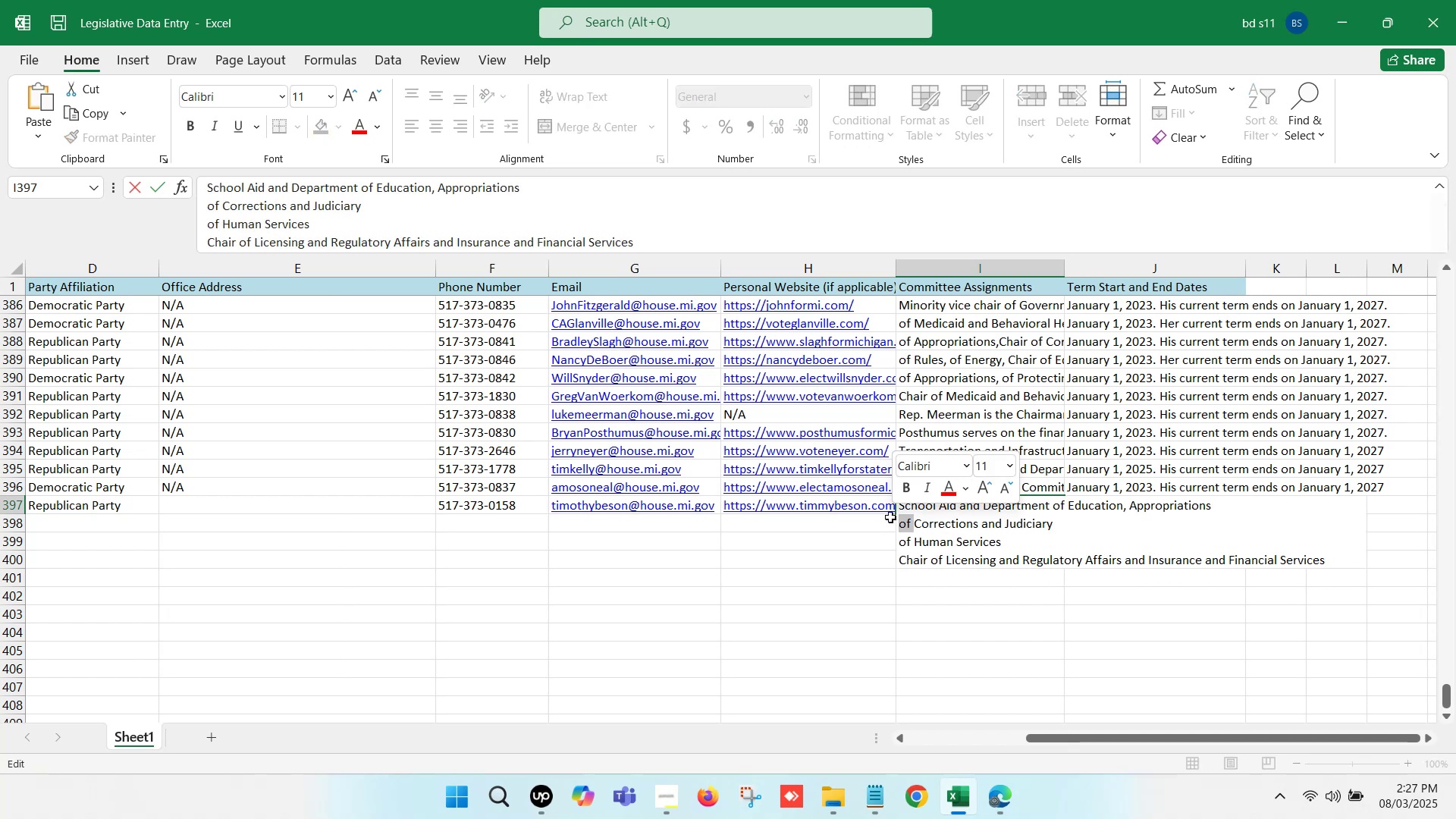 
key(Backspace)
 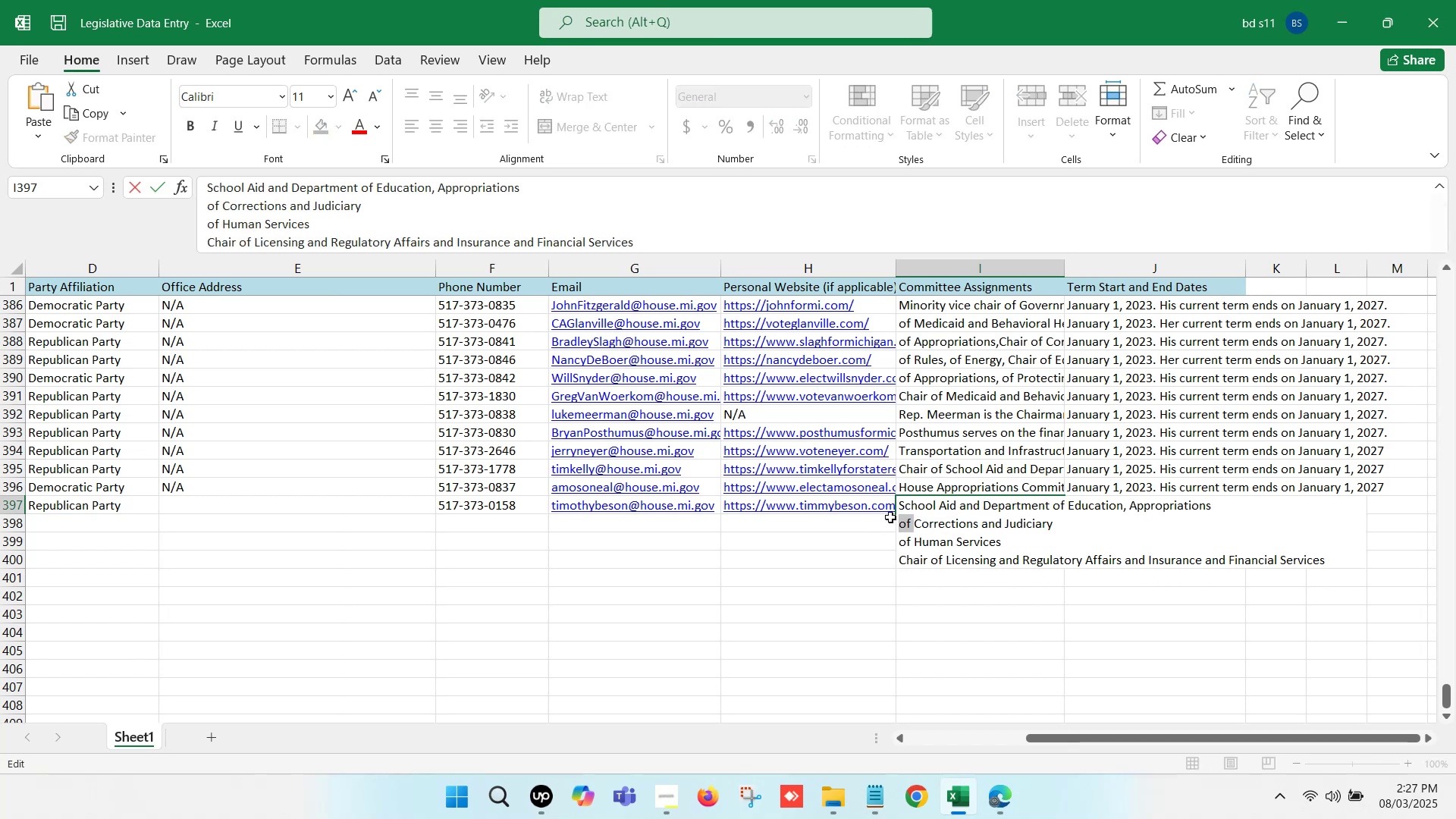 
key(Backspace)
 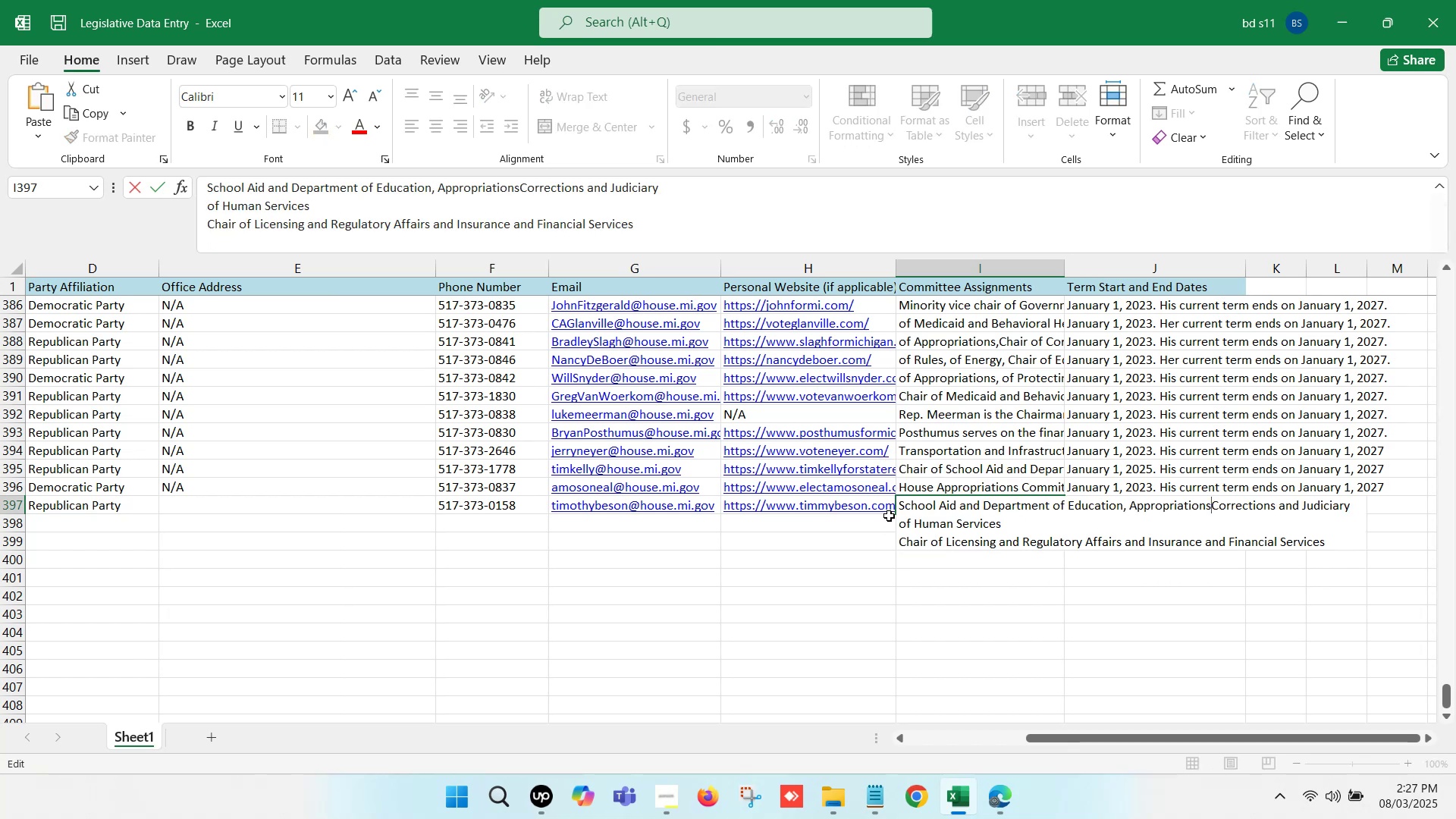 
key(Comma)
 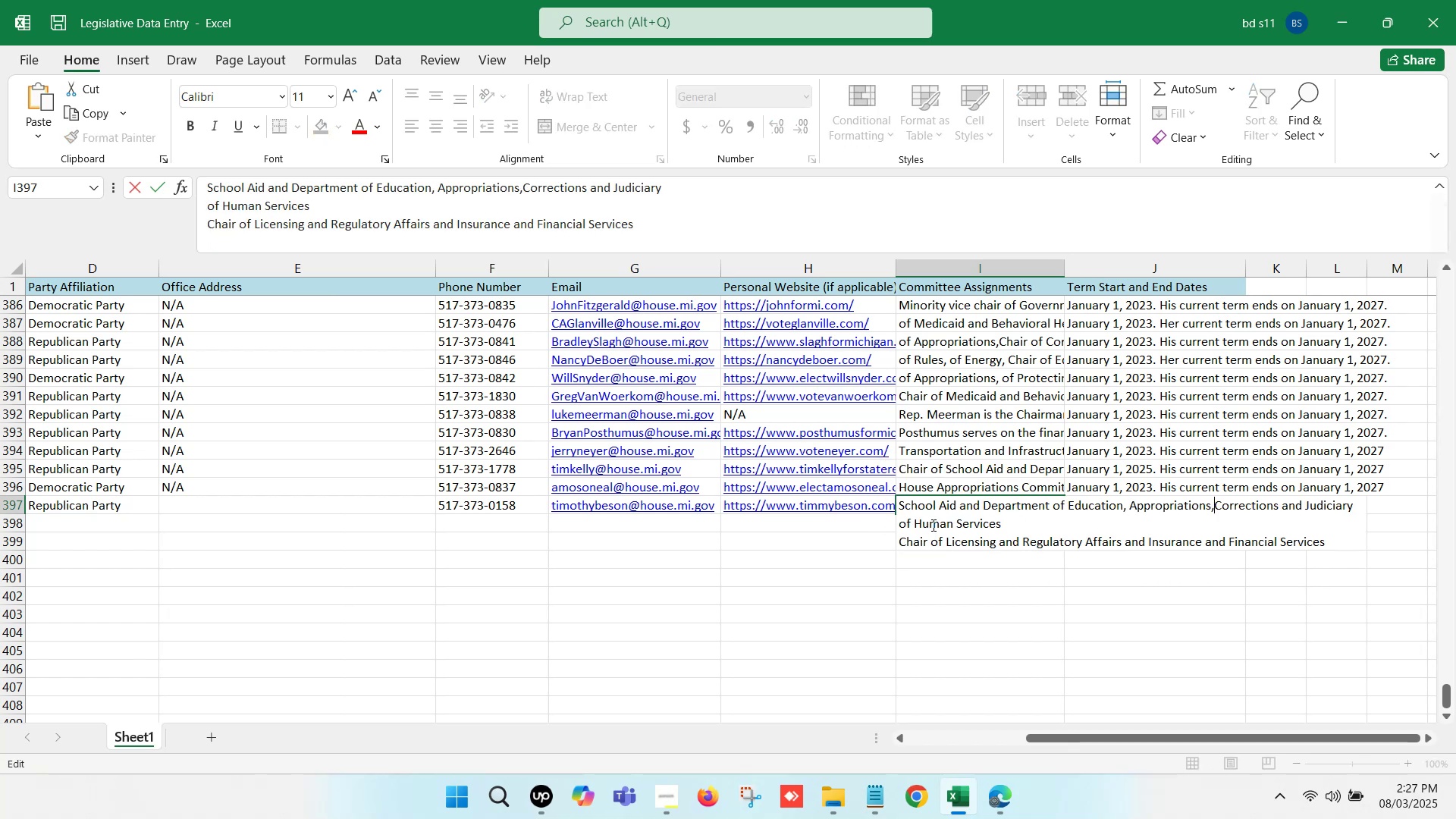 
key(Space)
 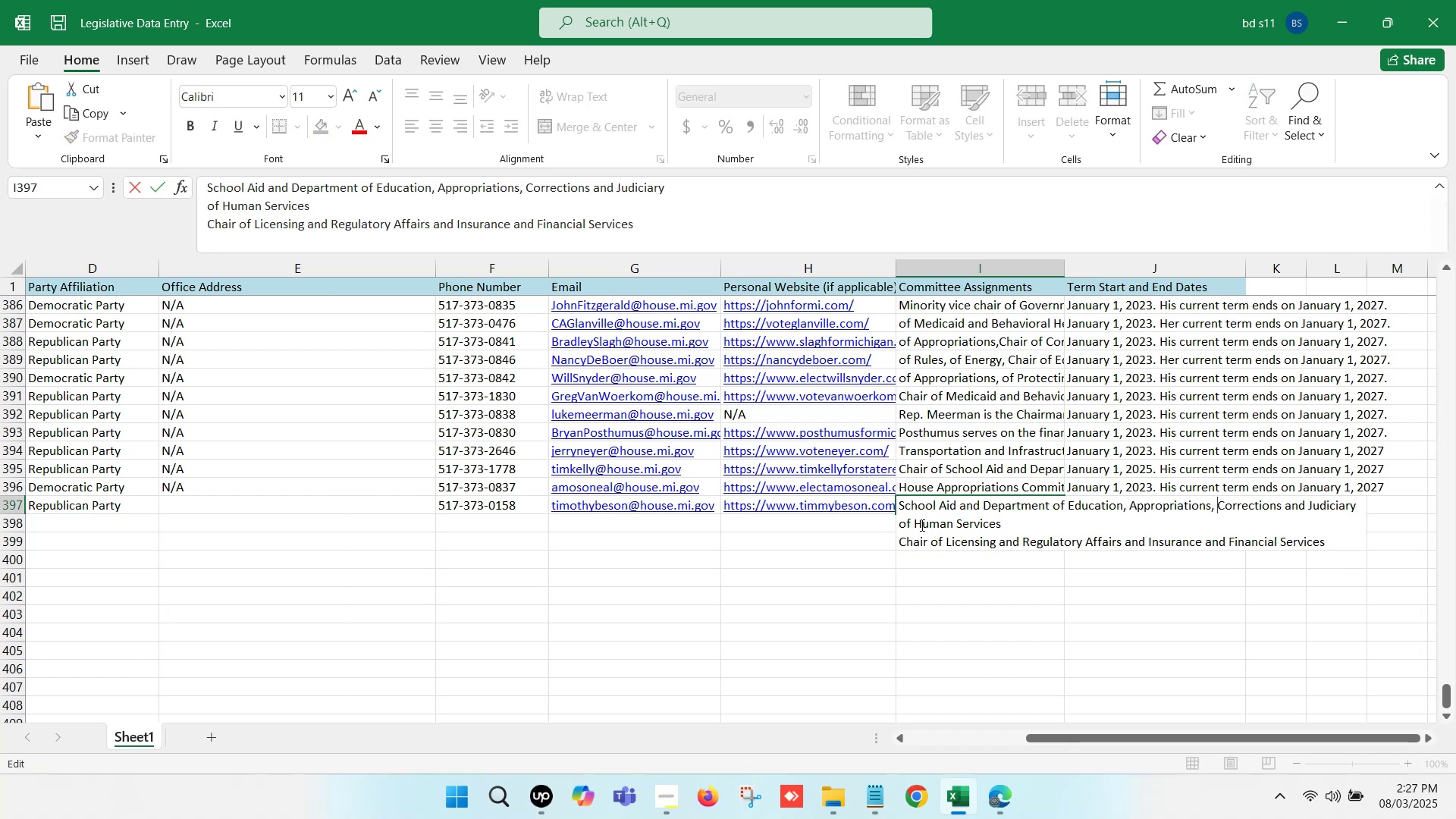 
left_click_drag(start_coordinate=[917, 522], to_coordinate=[892, 523])
 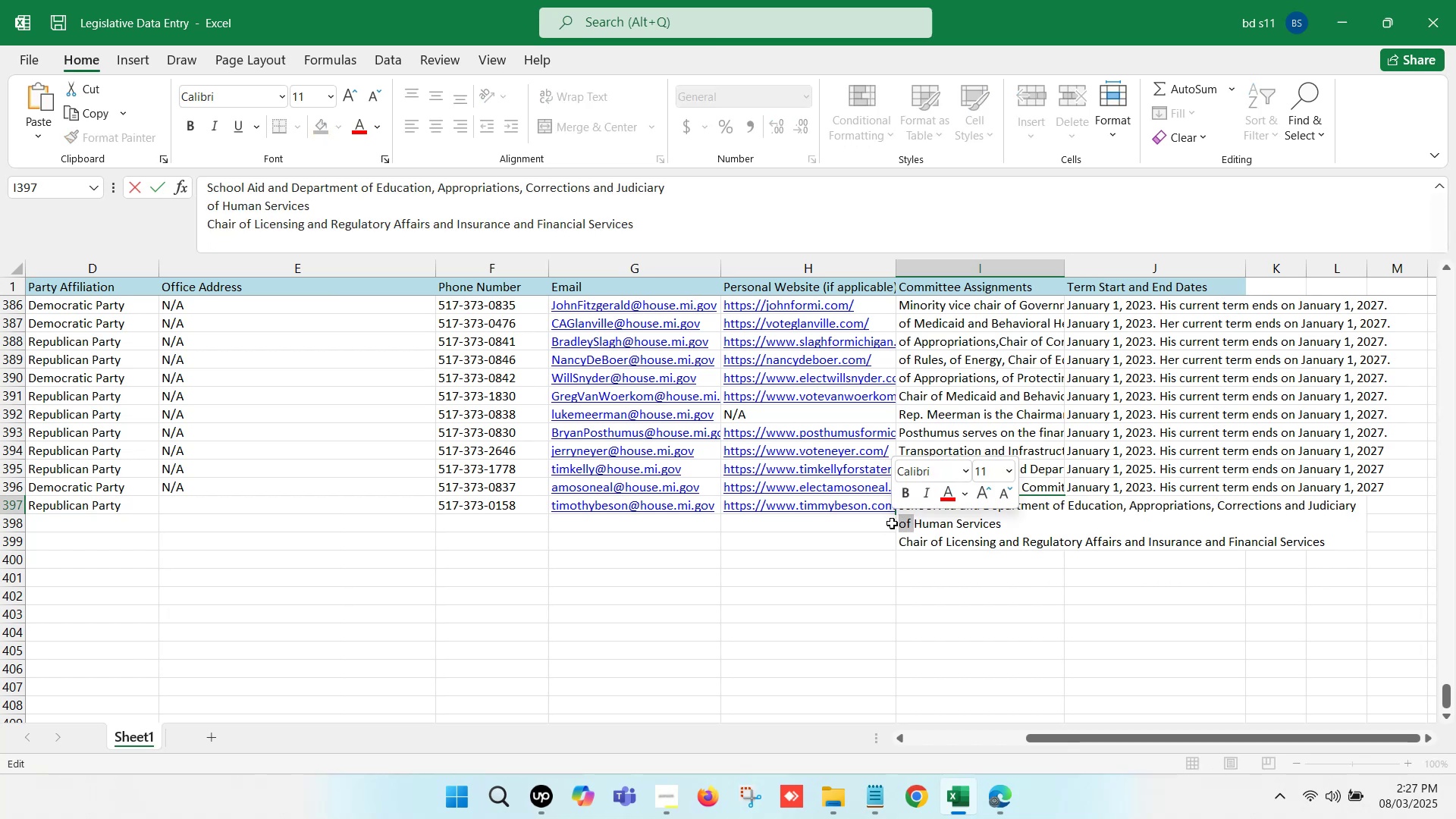 
key(Backspace)
 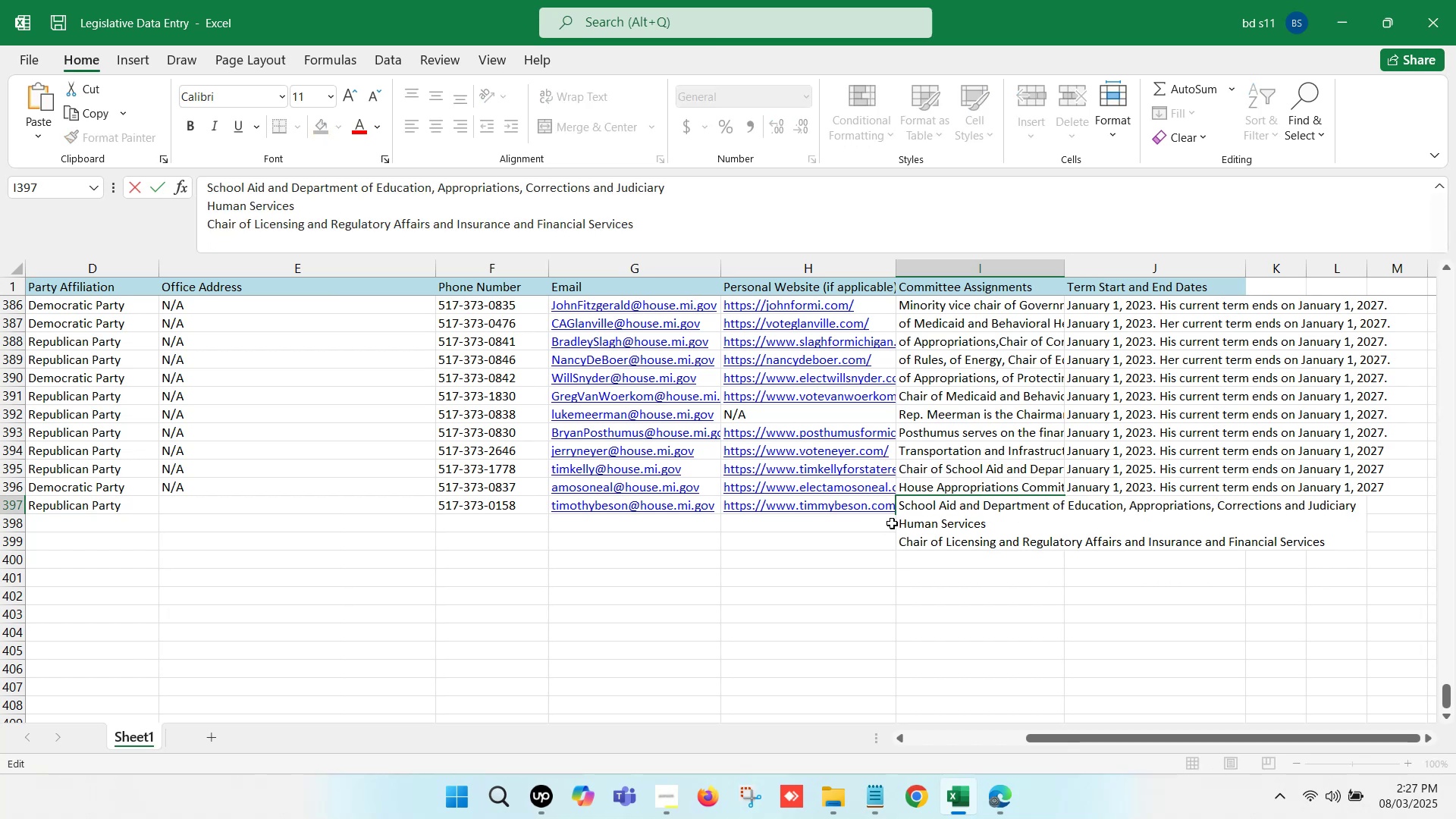 
key(Backspace)
 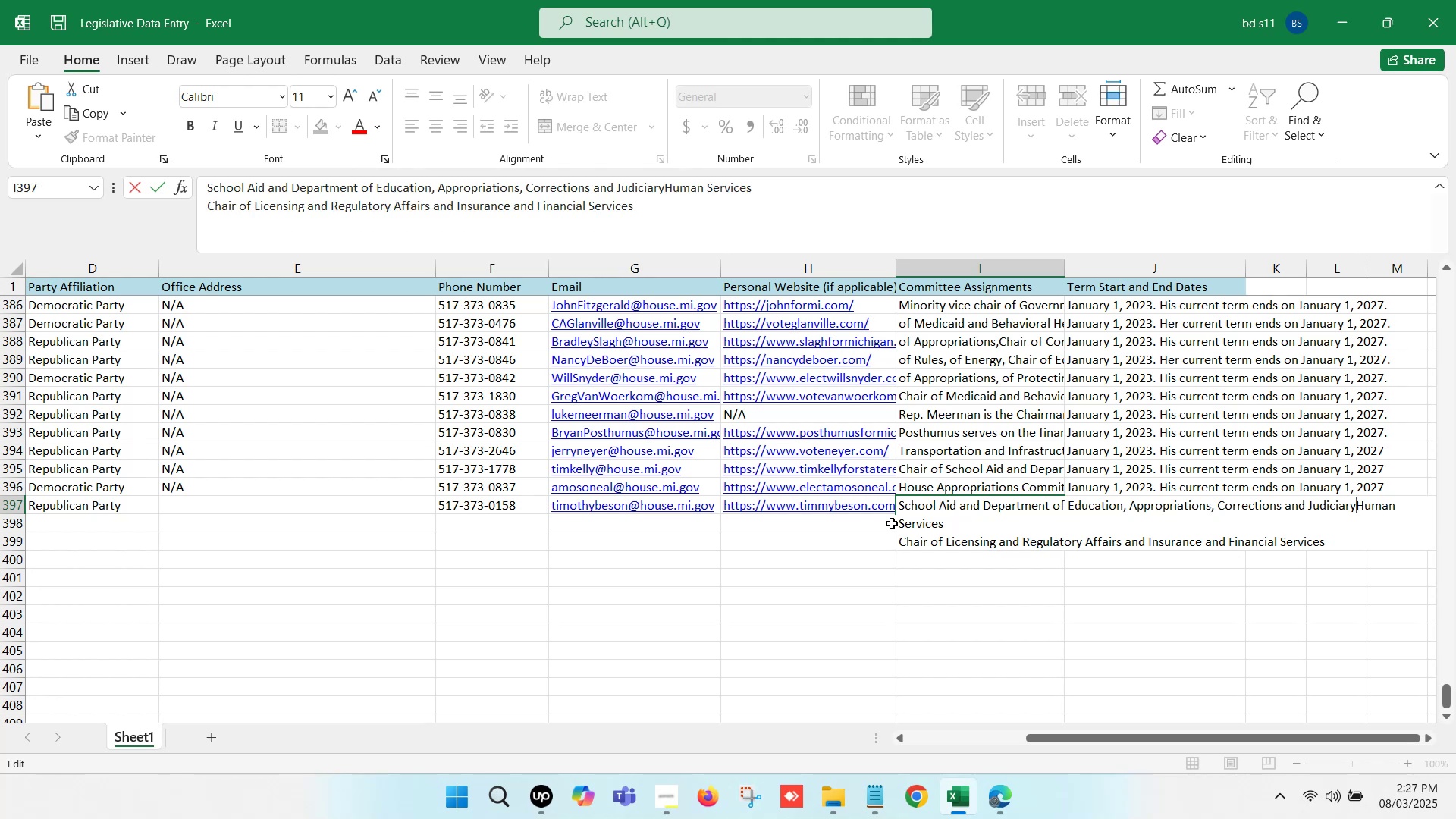 
key(Comma)
 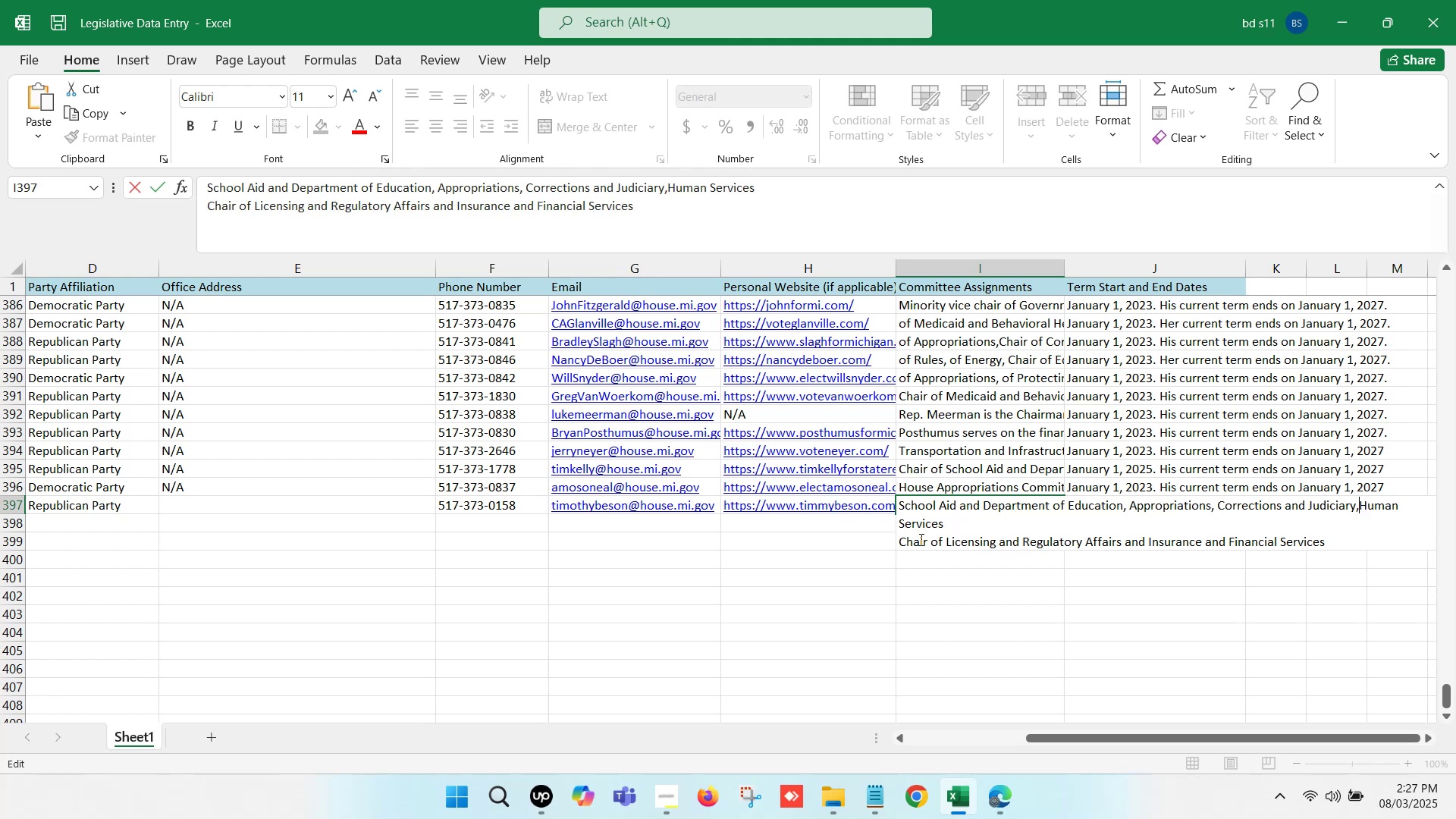 
key(Space)
 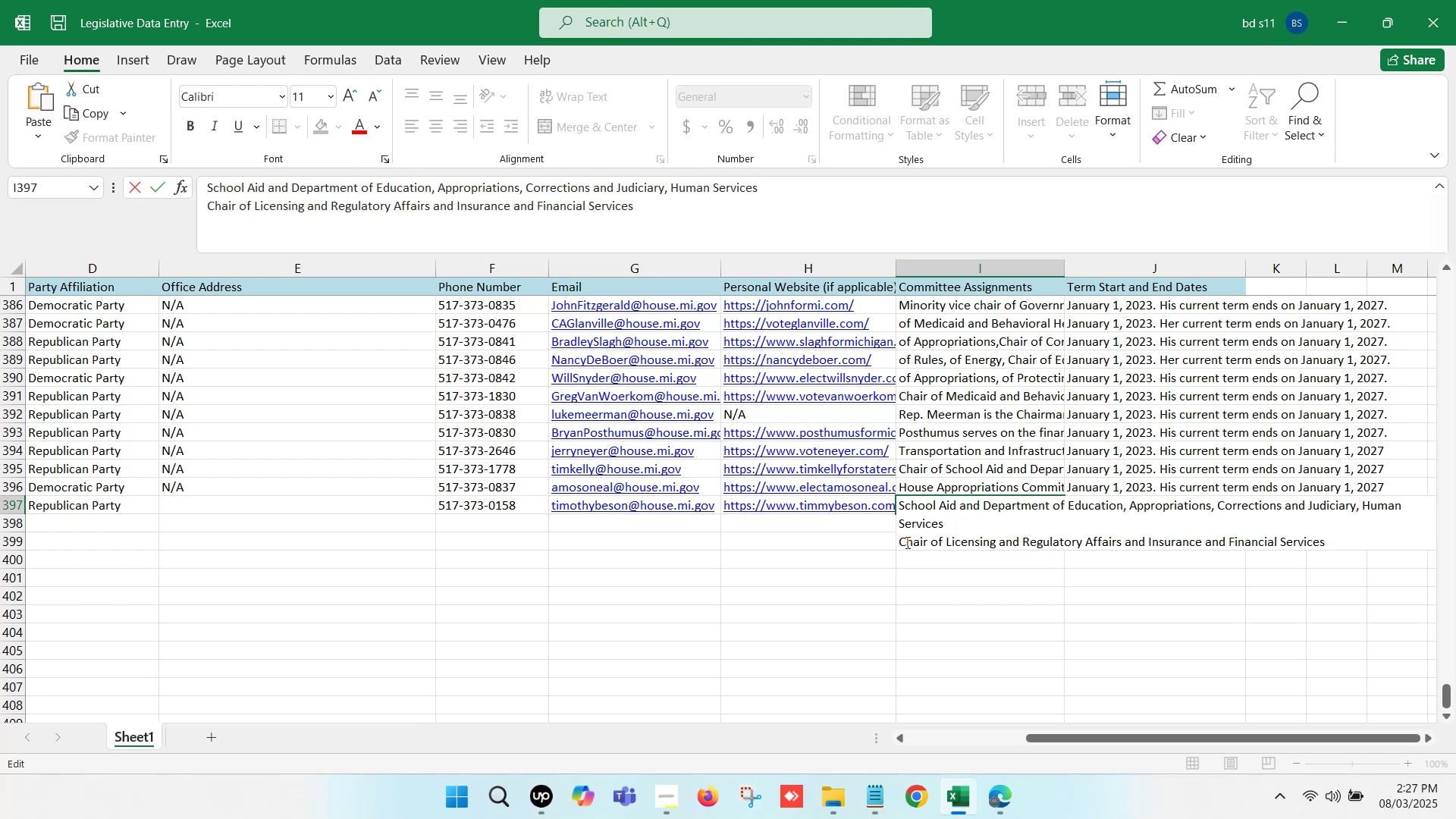 
left_click([901, 541])
 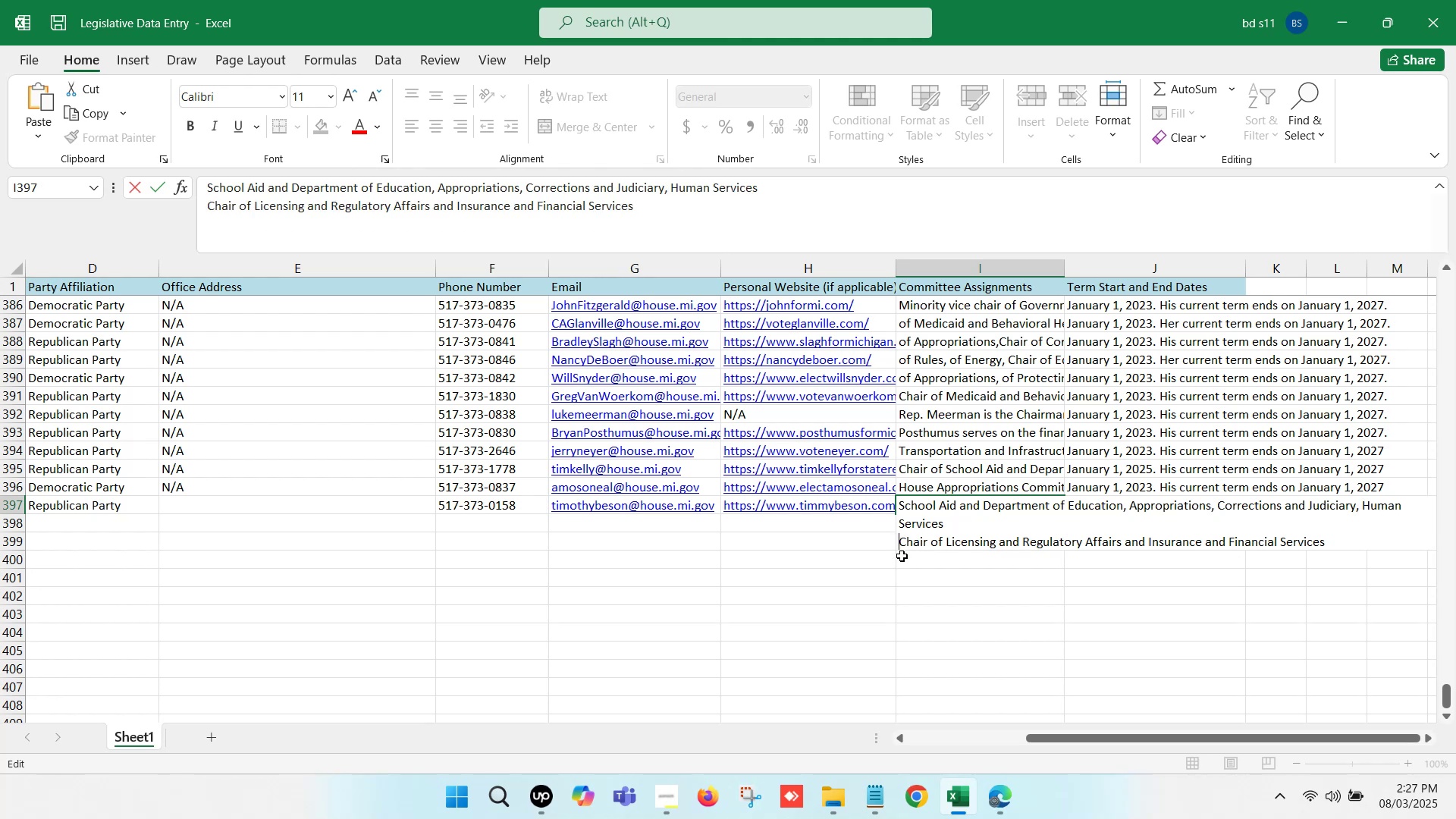 
key(Backspace)
 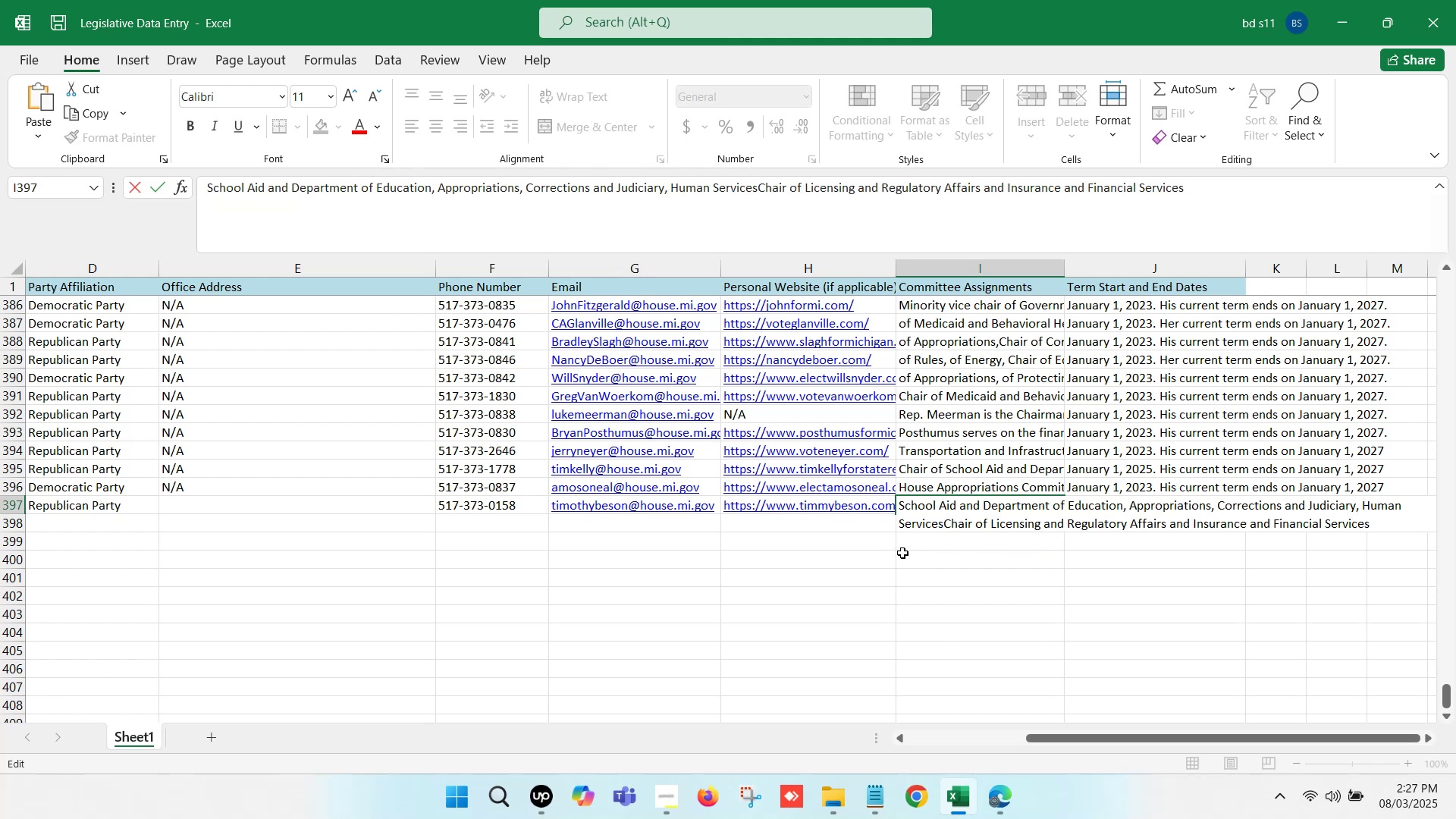 
key(Comma)
 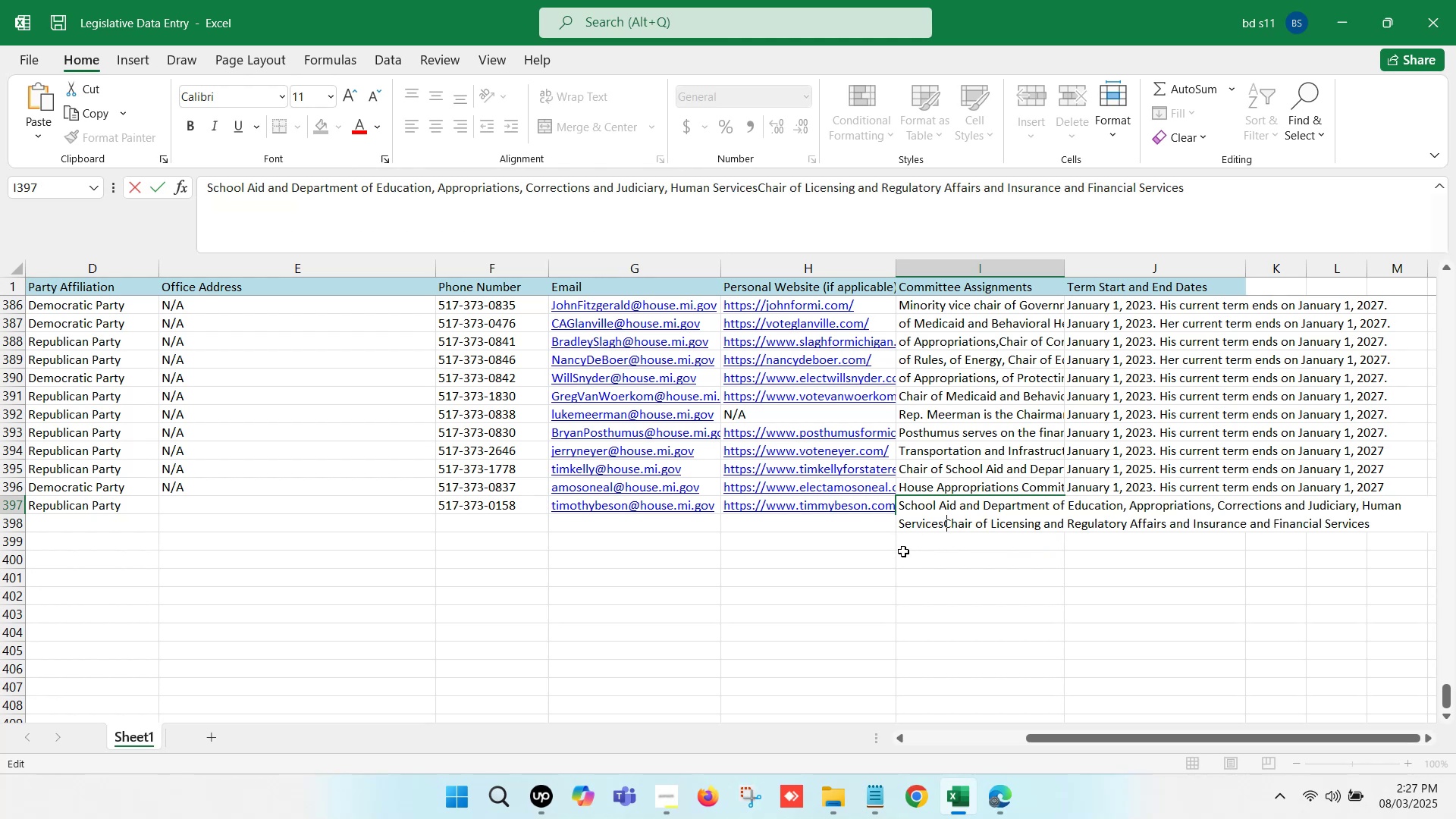 
key(Space)
 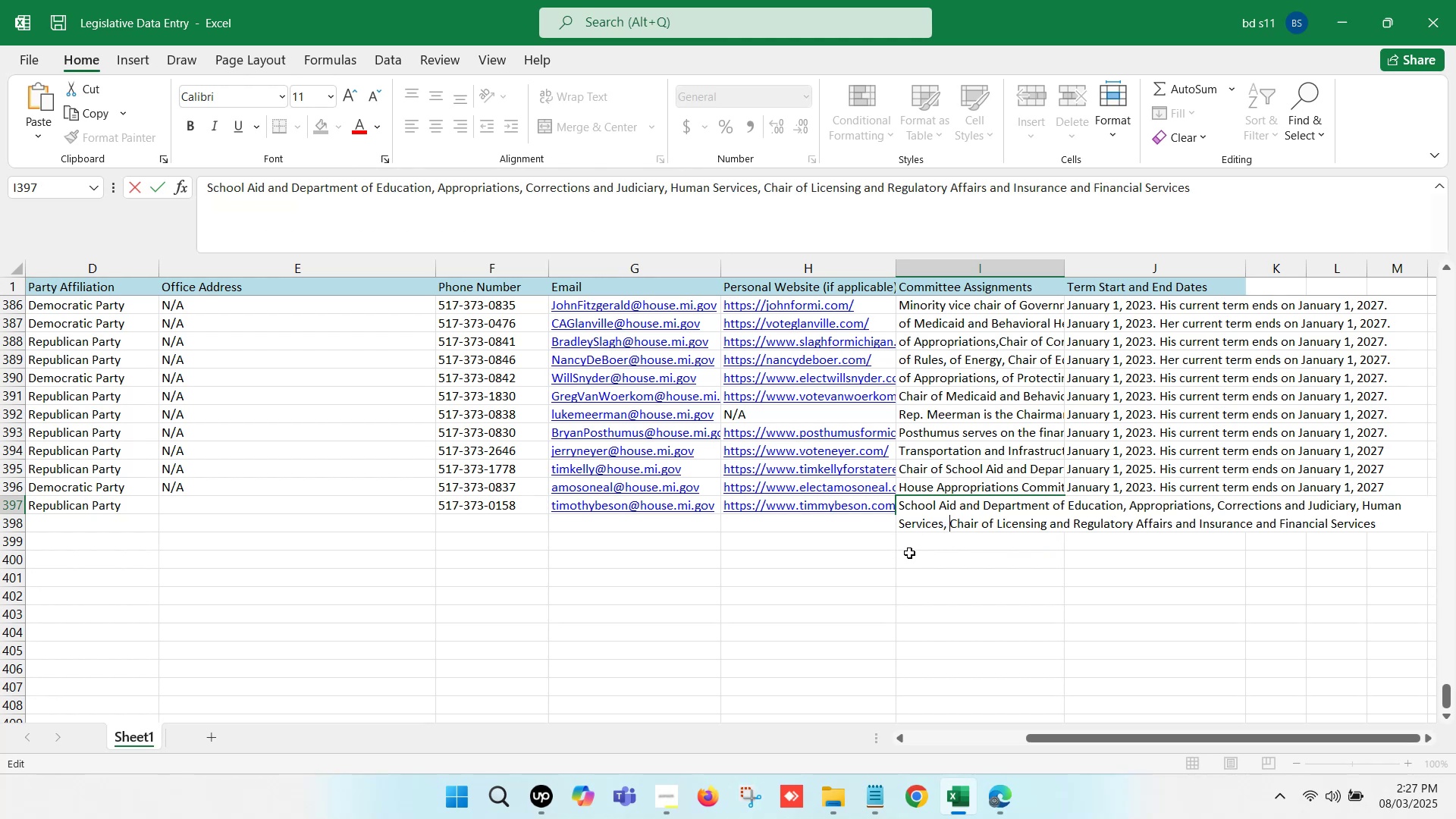 
left_click([910, 554])
 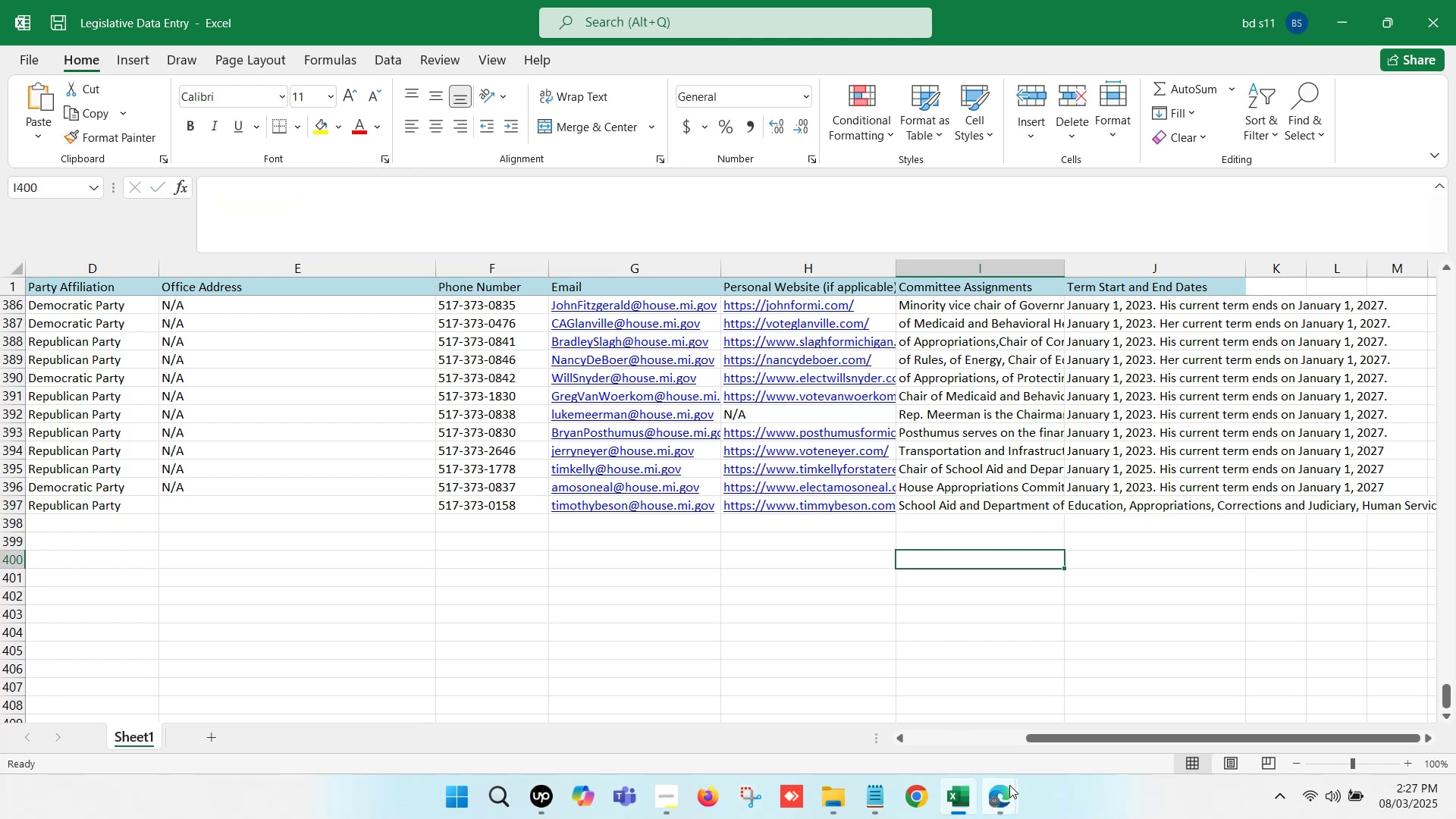 
double_click([880, 706])
 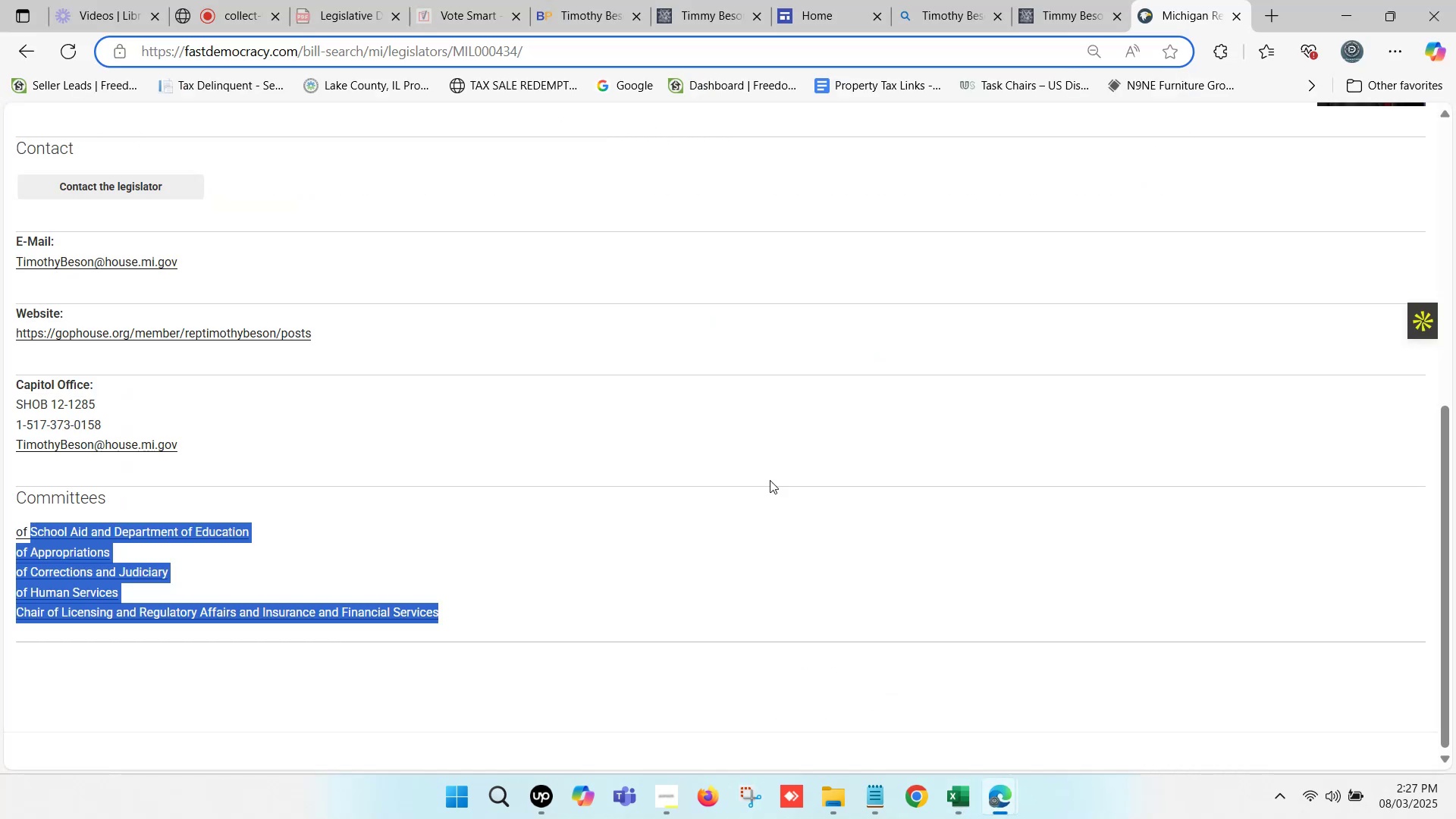 
scroll: coordinate [774, 410], scroll_direction: up, amount: 2.0
 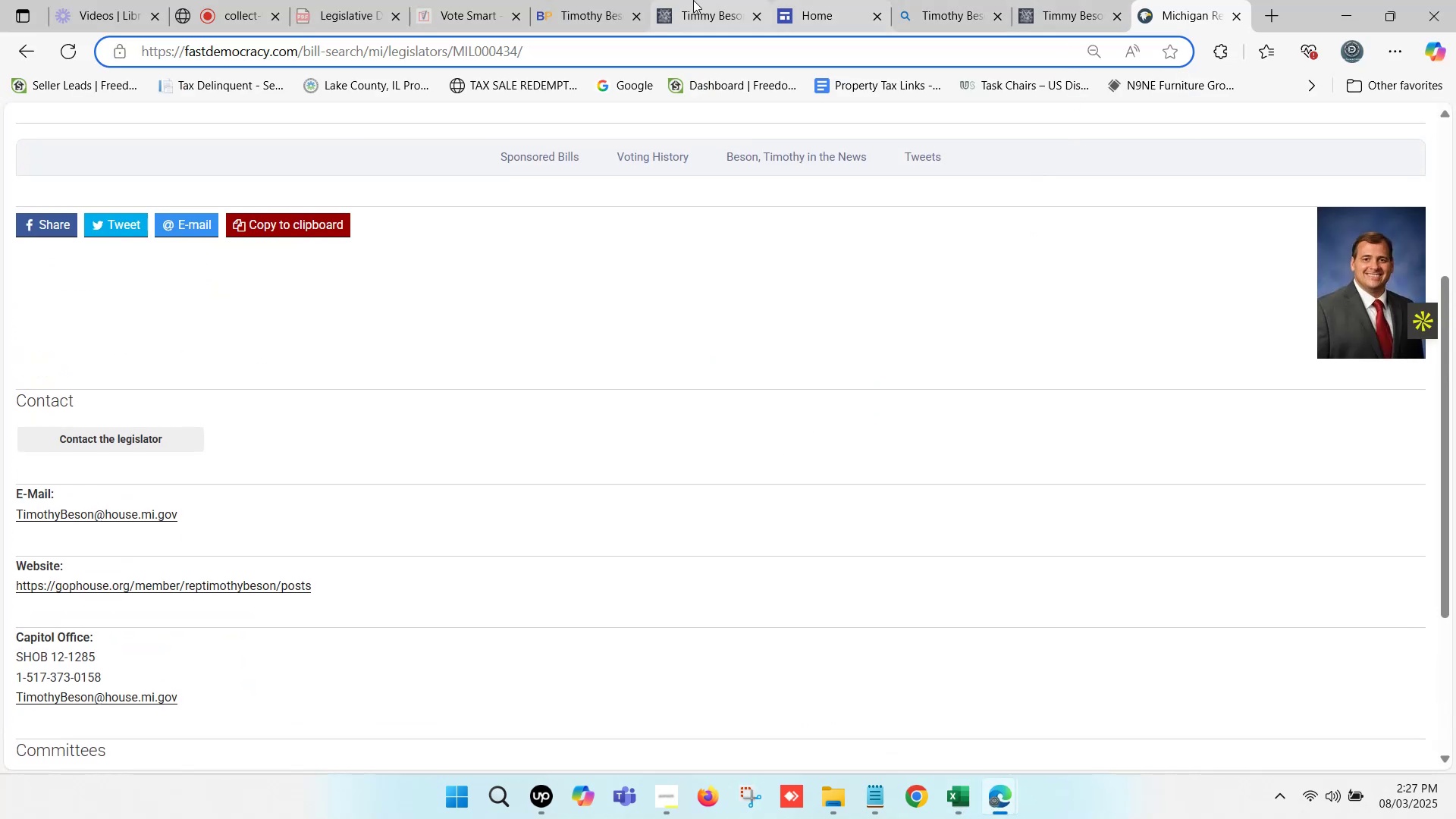 
left_click([603, 0])
 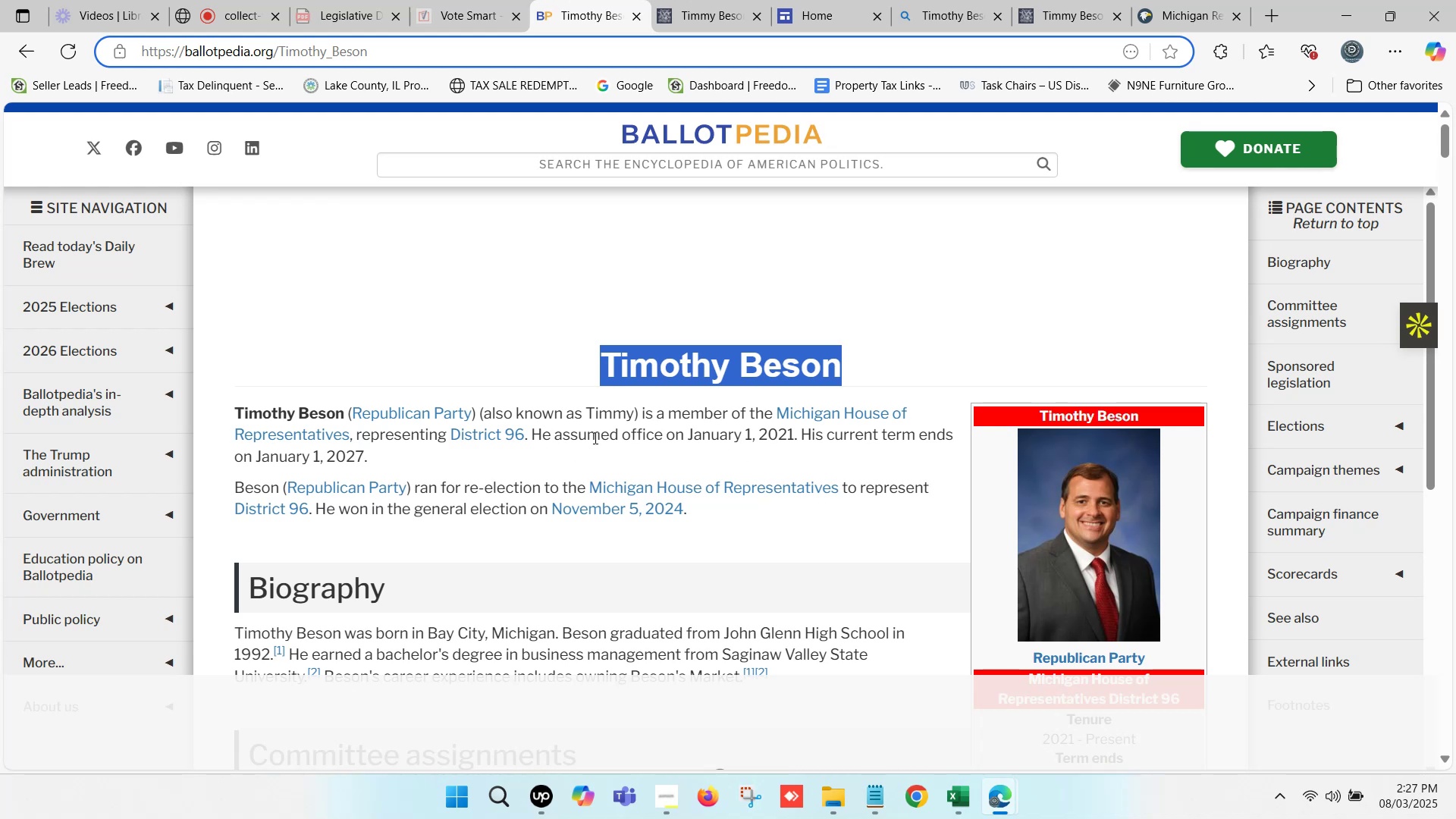 
left_click_drag(start_coordinate=[687, 433], to_coordinate=[363, 451])
 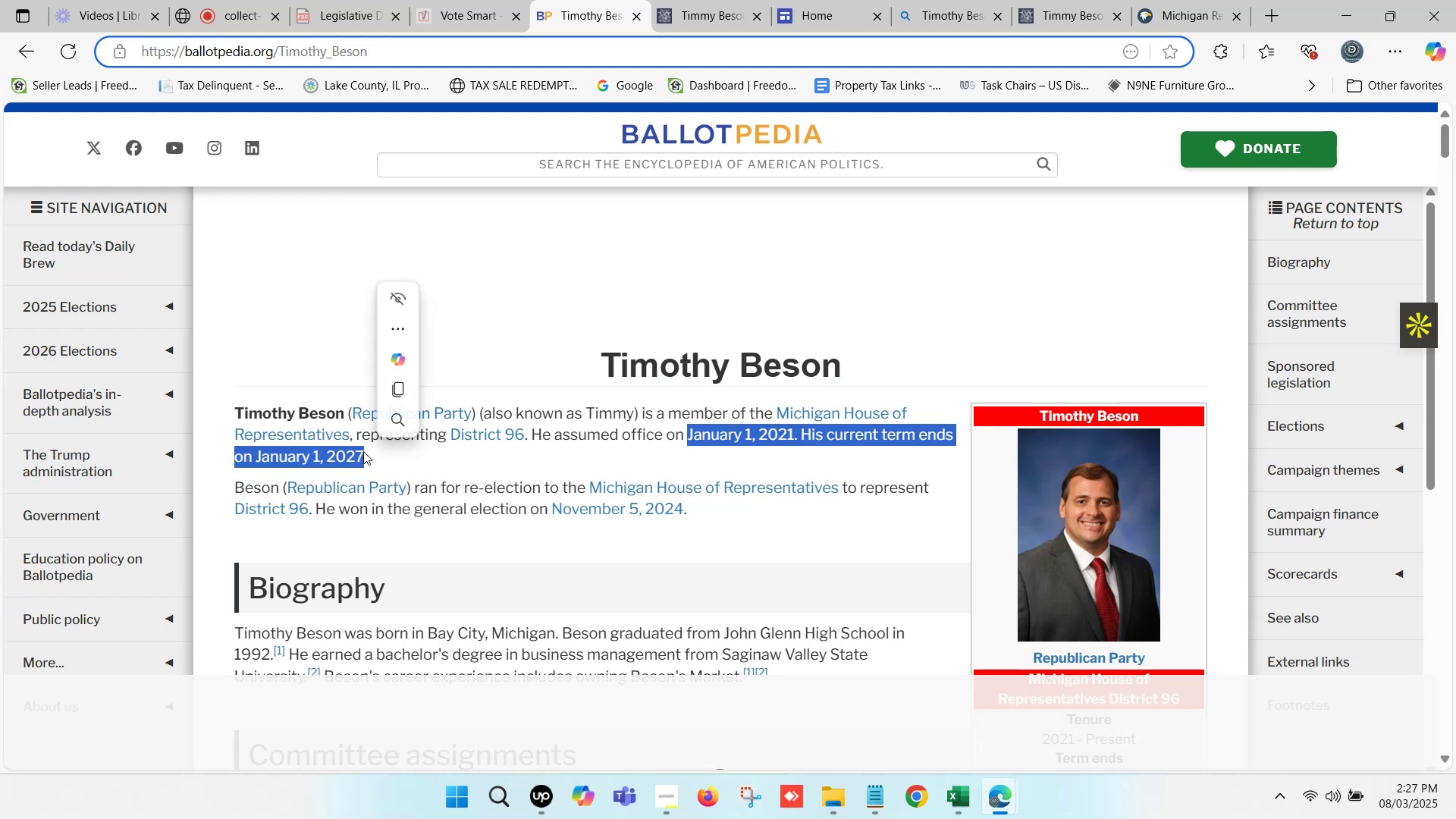 
key(Control+C)
 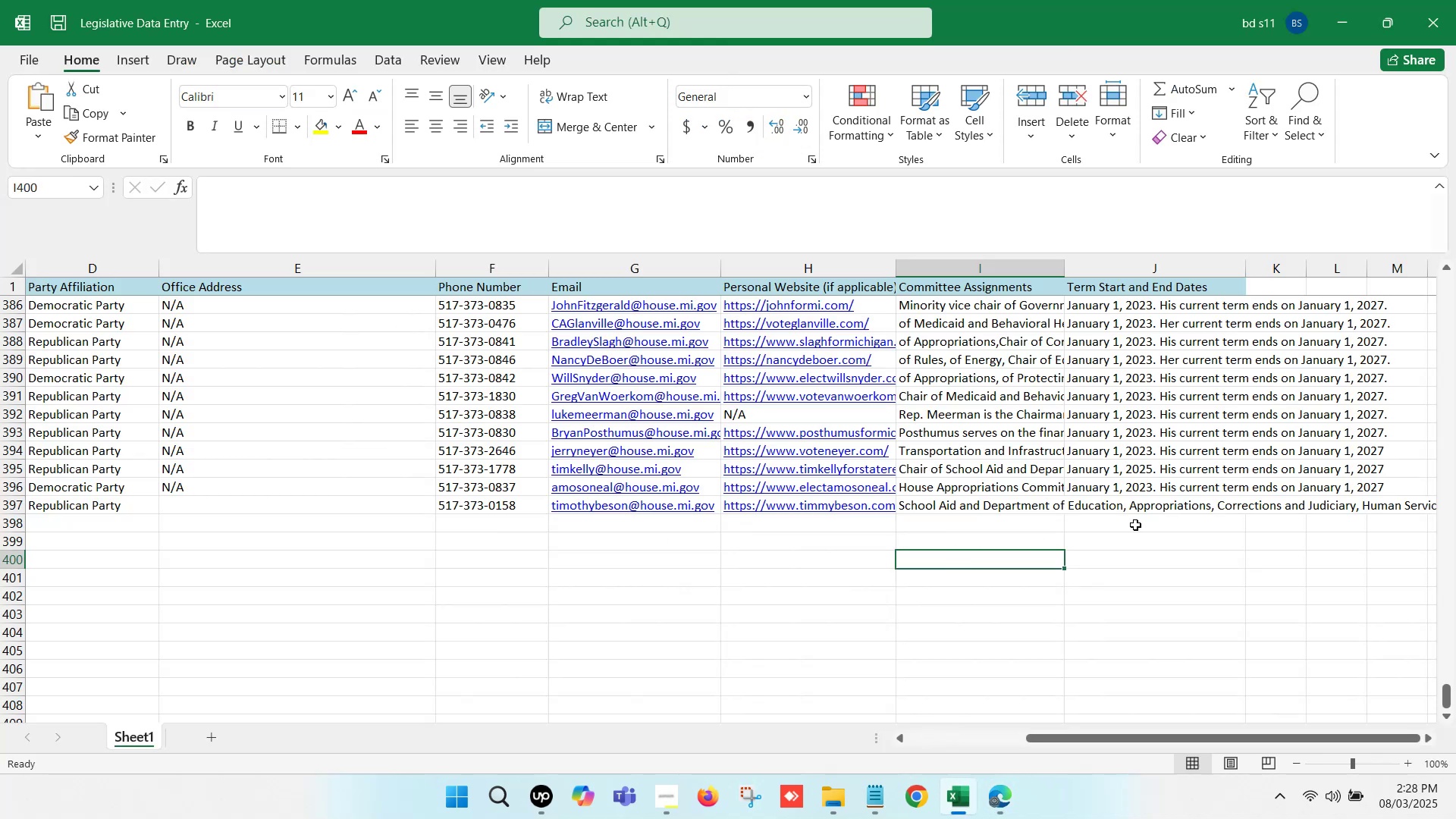 
double_click([1116, 504])
 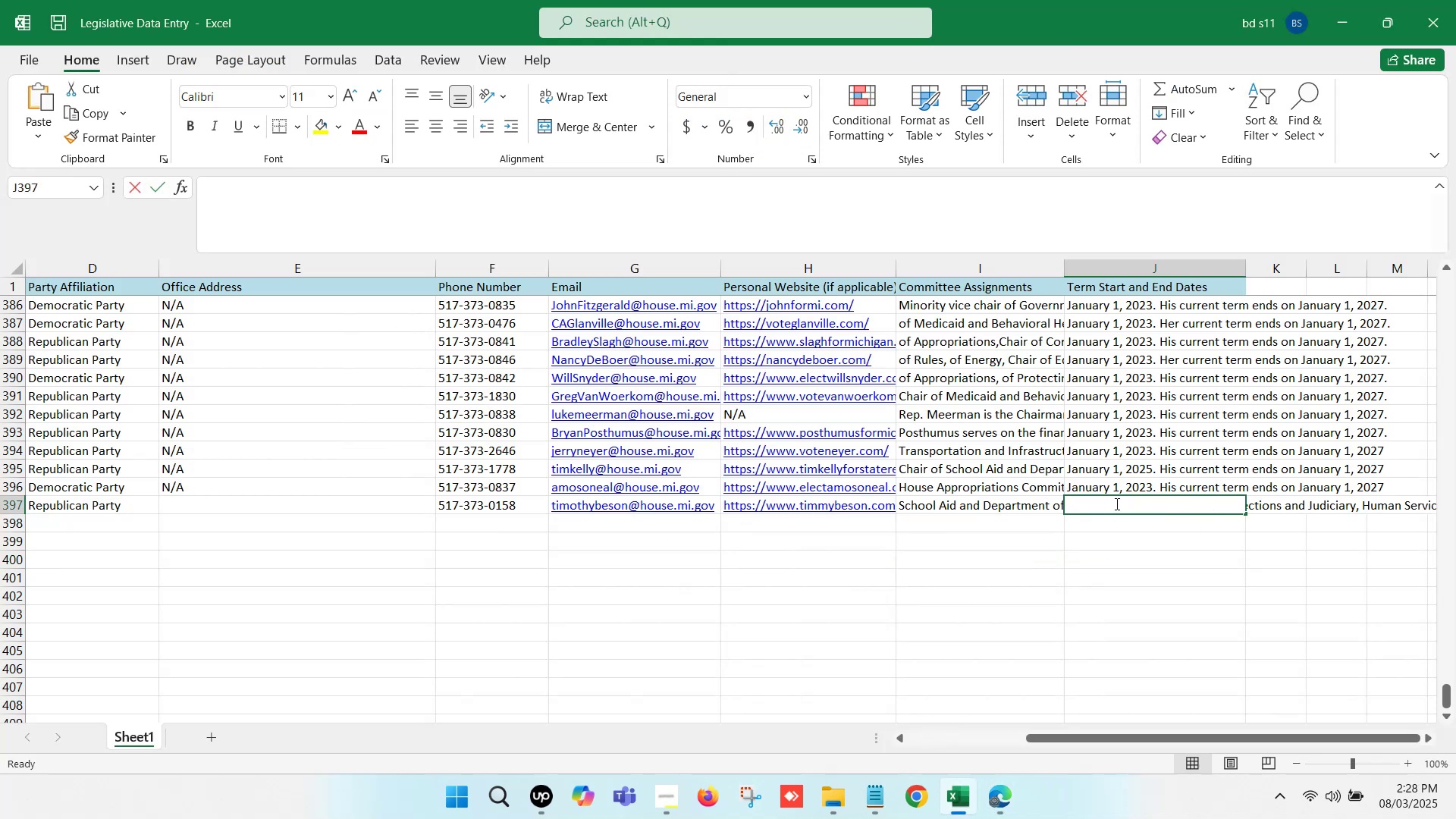 
key(Control+V)
 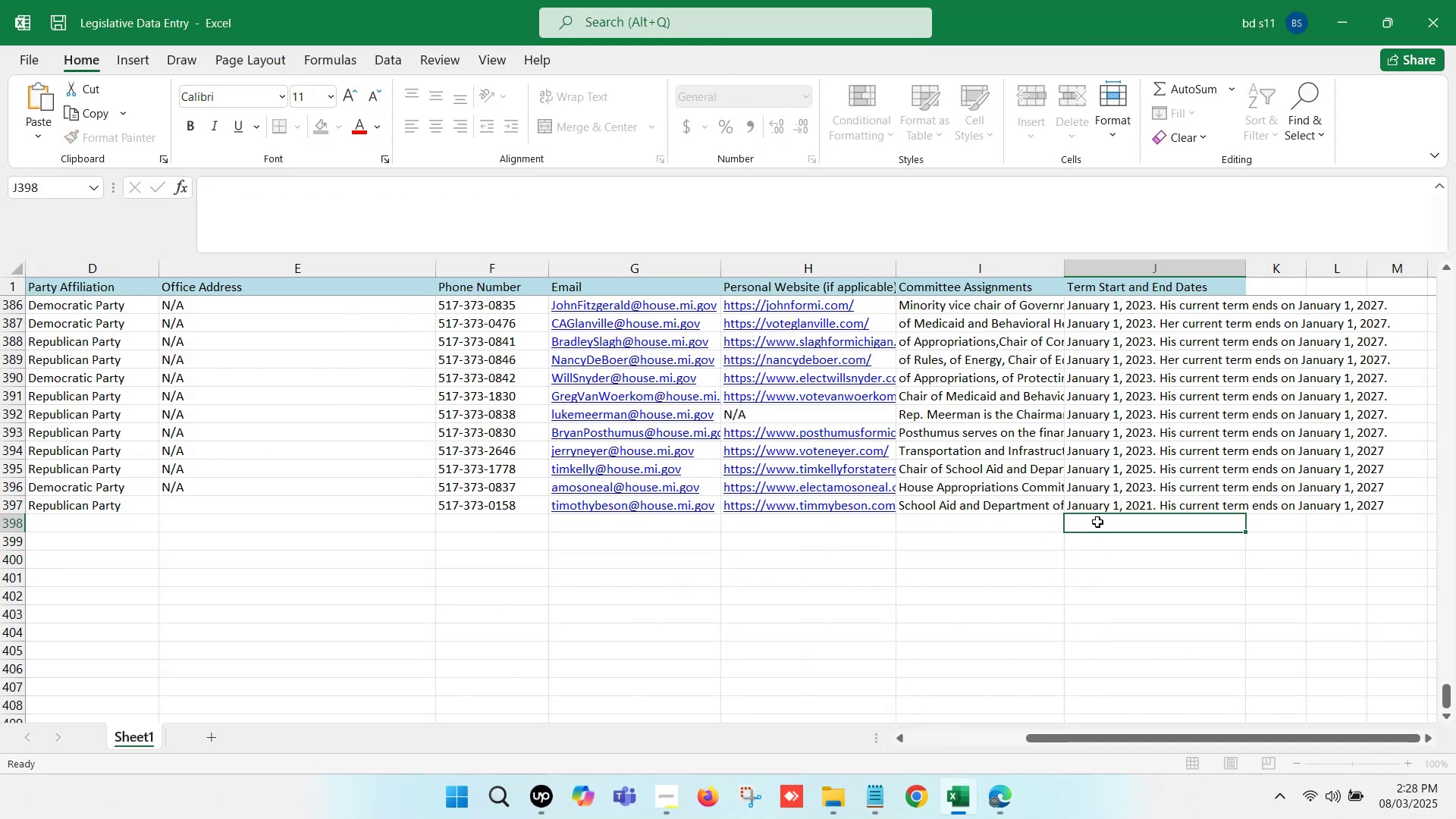 
key(Control+S)
 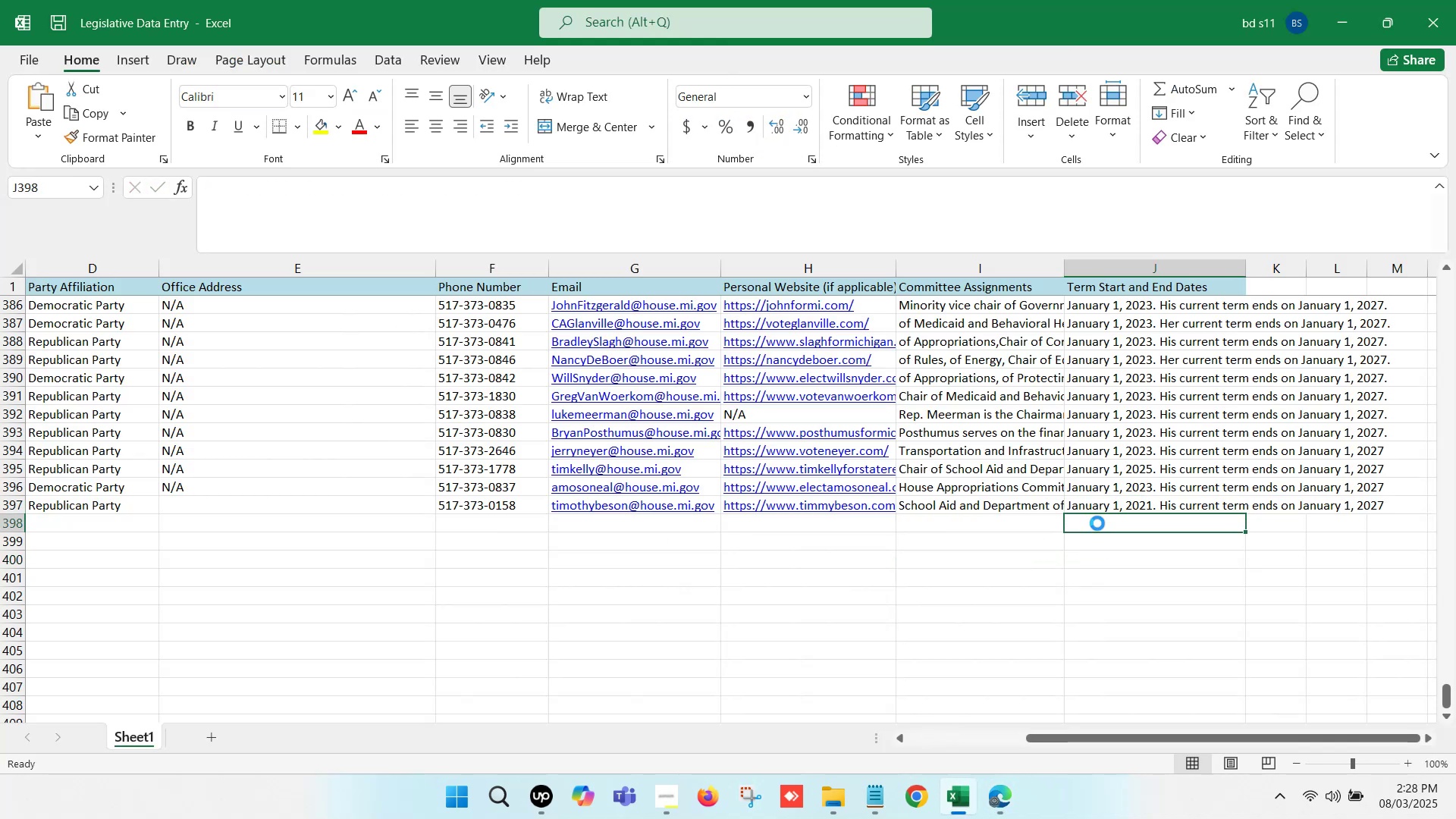 
key(Control+S)
 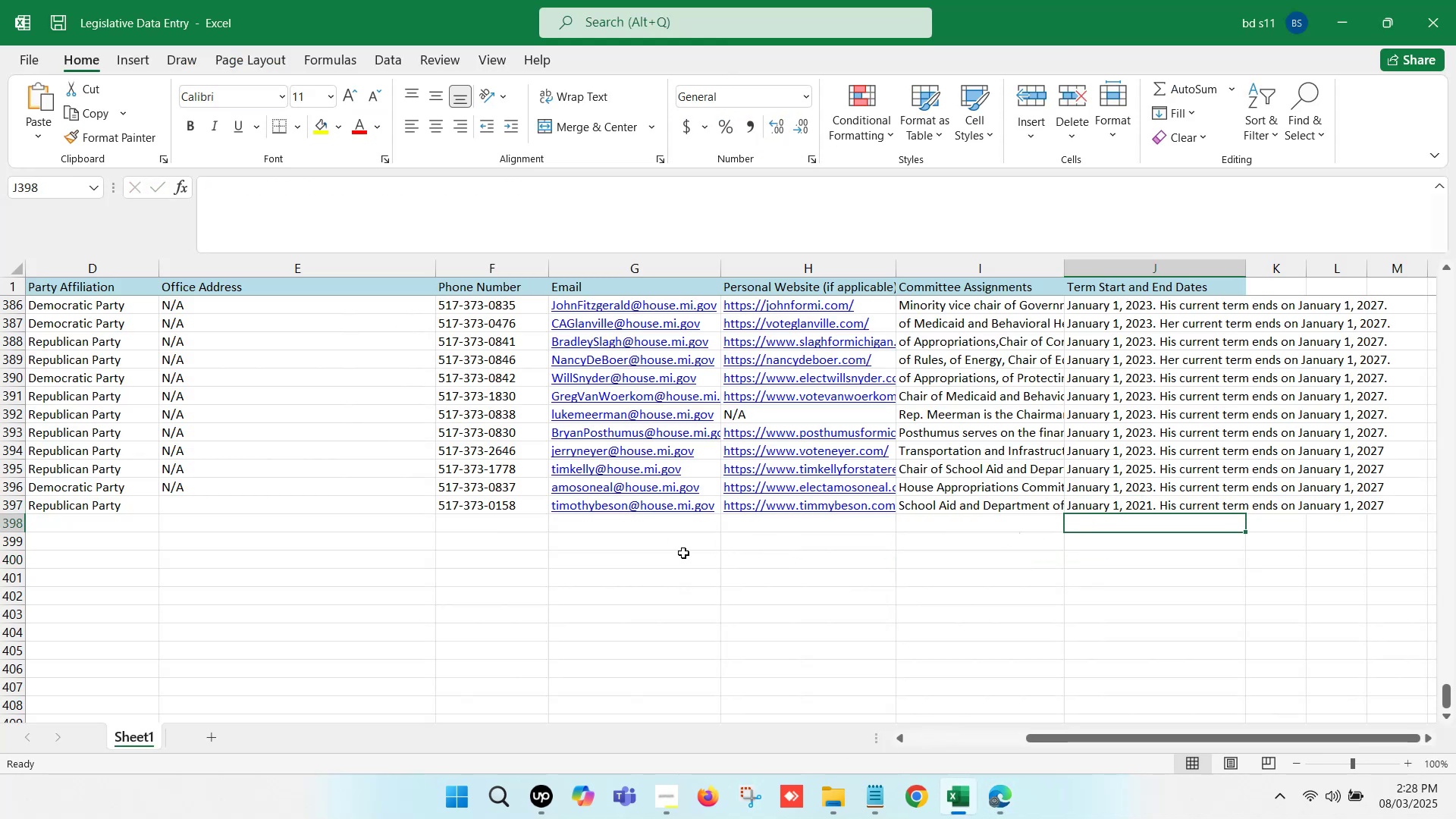 
left_click([642, 554])
 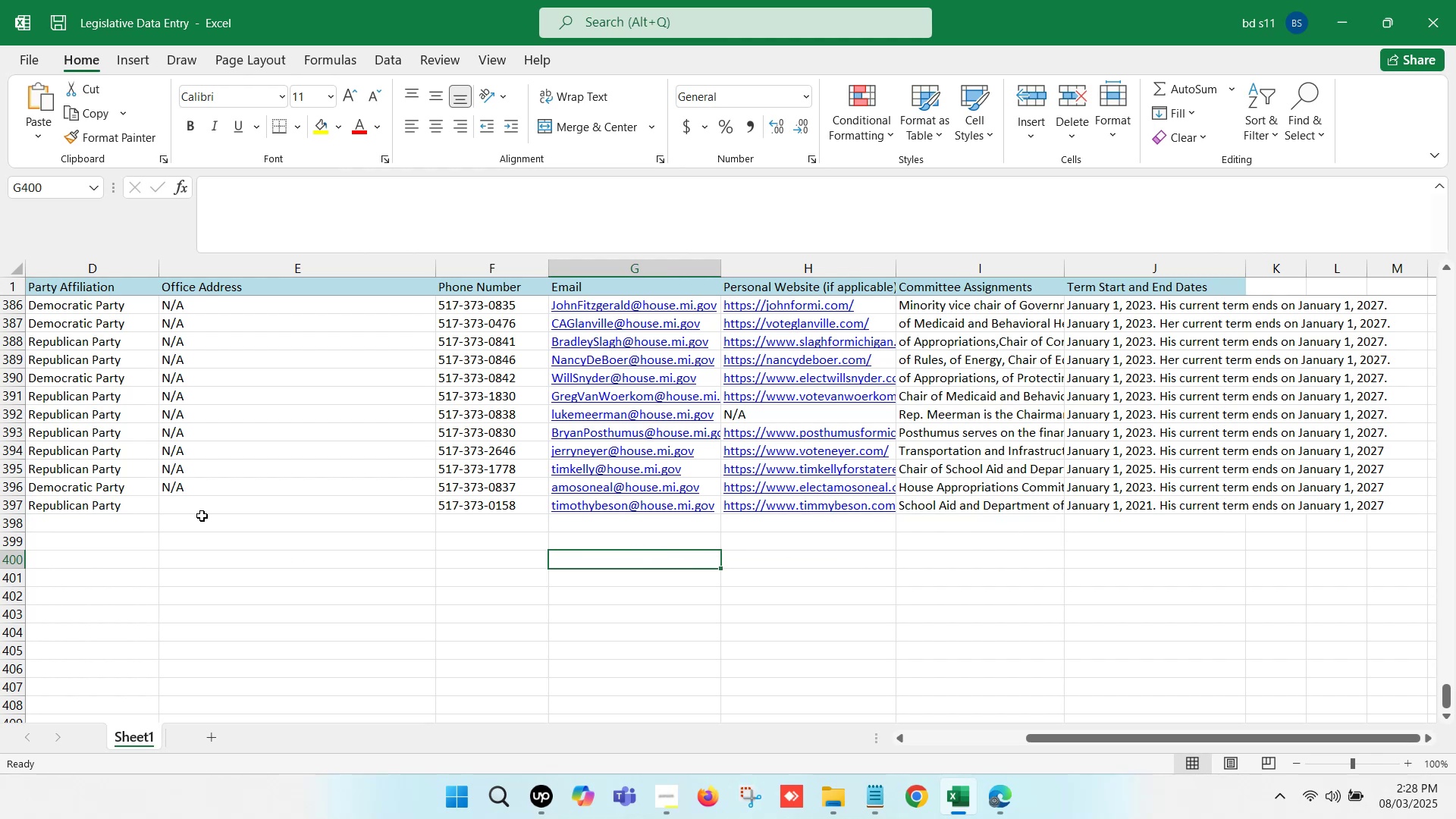 
left_click([199, 489])
 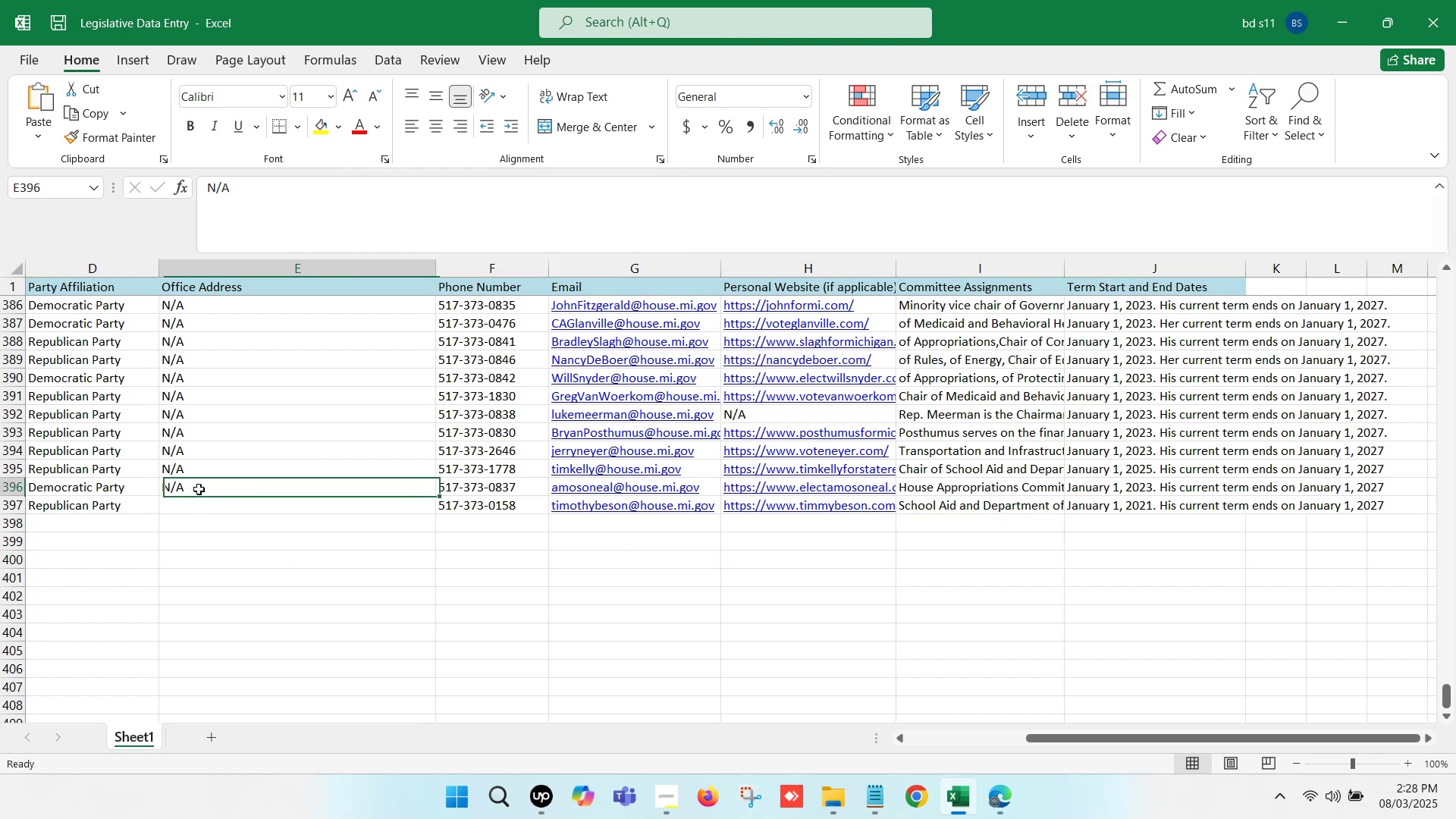 
key(Control+ControlLeft)
 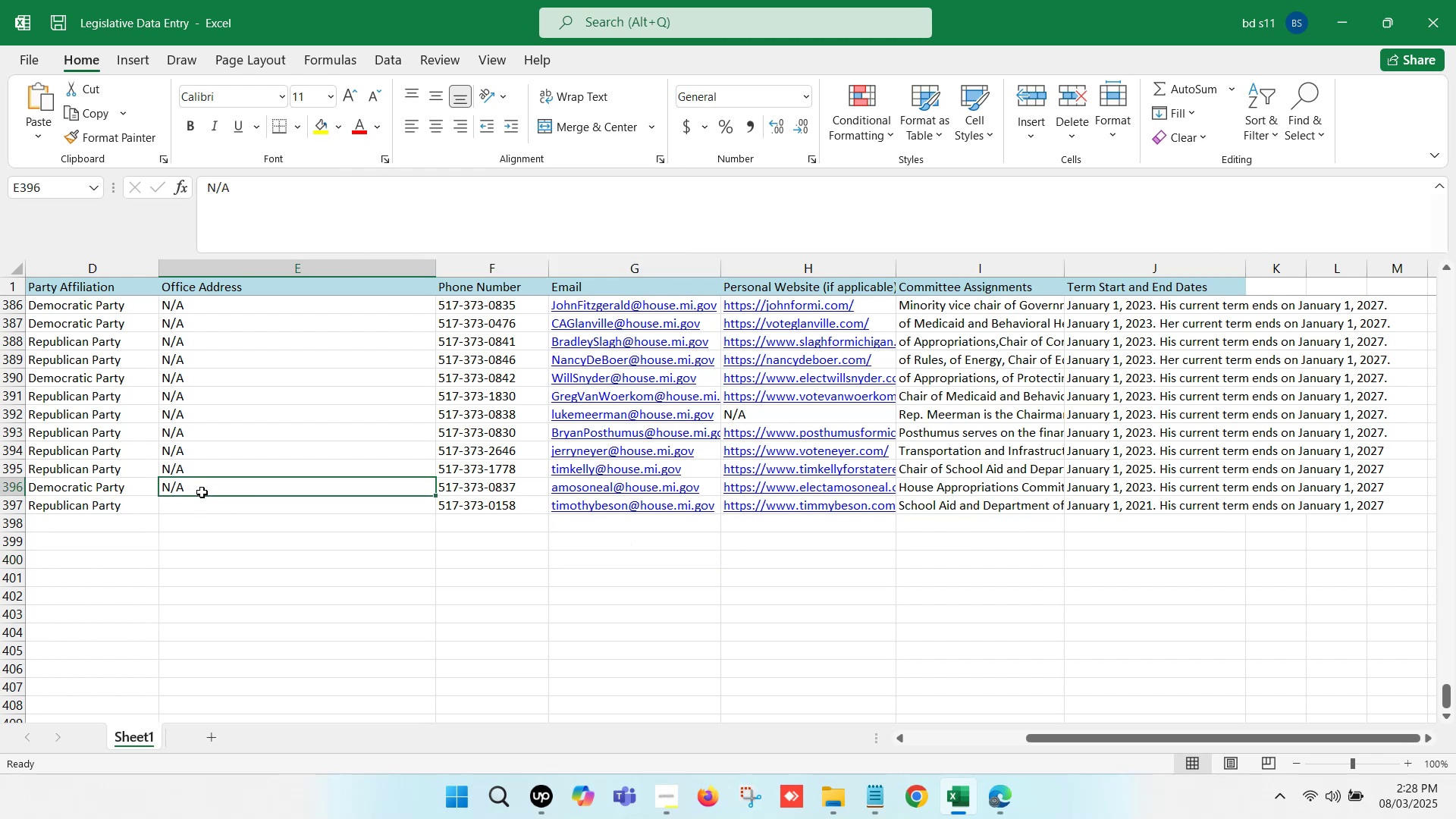 
key(Control+C)
 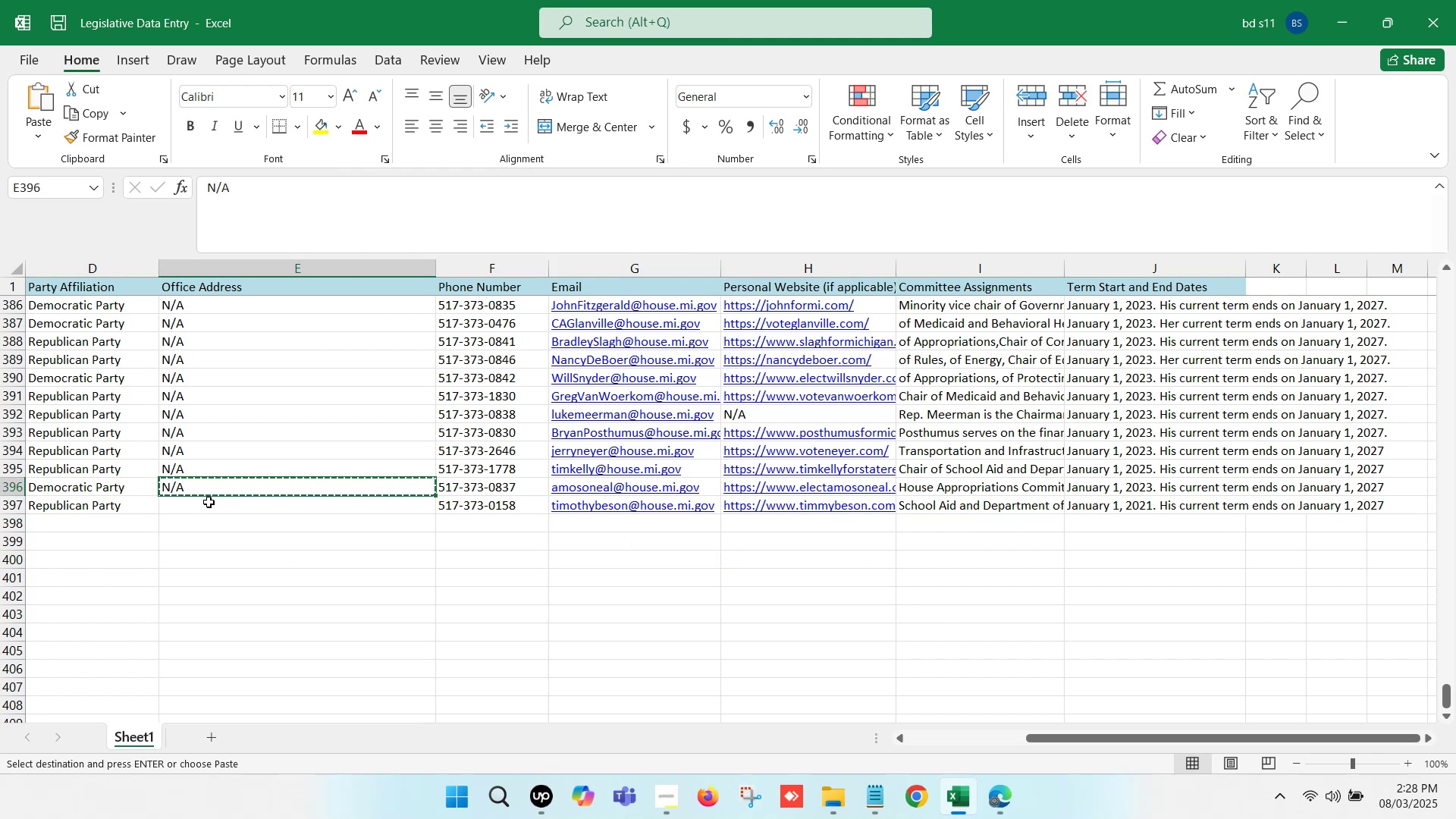 
left_click([209, 502])
 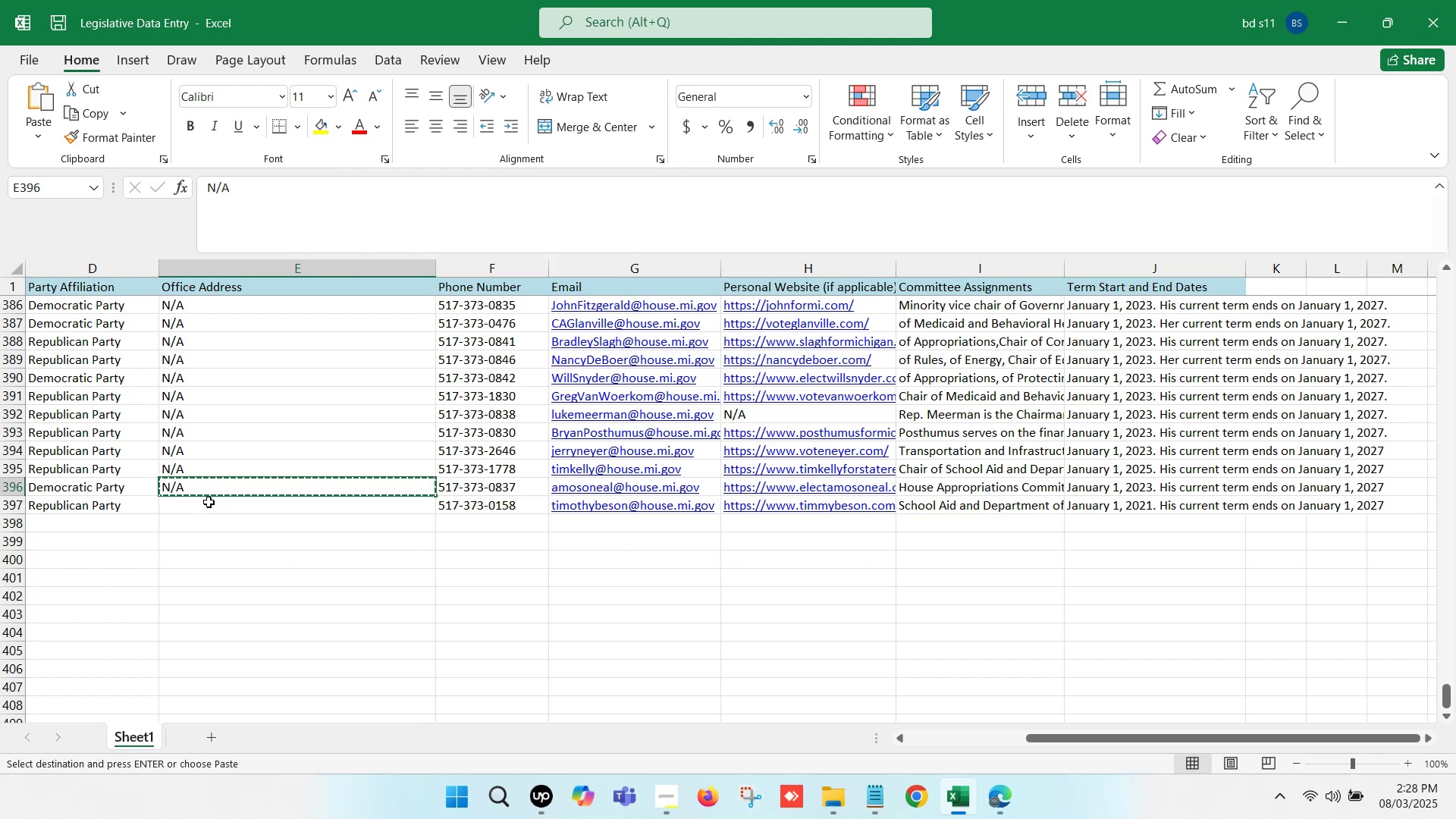 
key(Control+ControlLeft)
 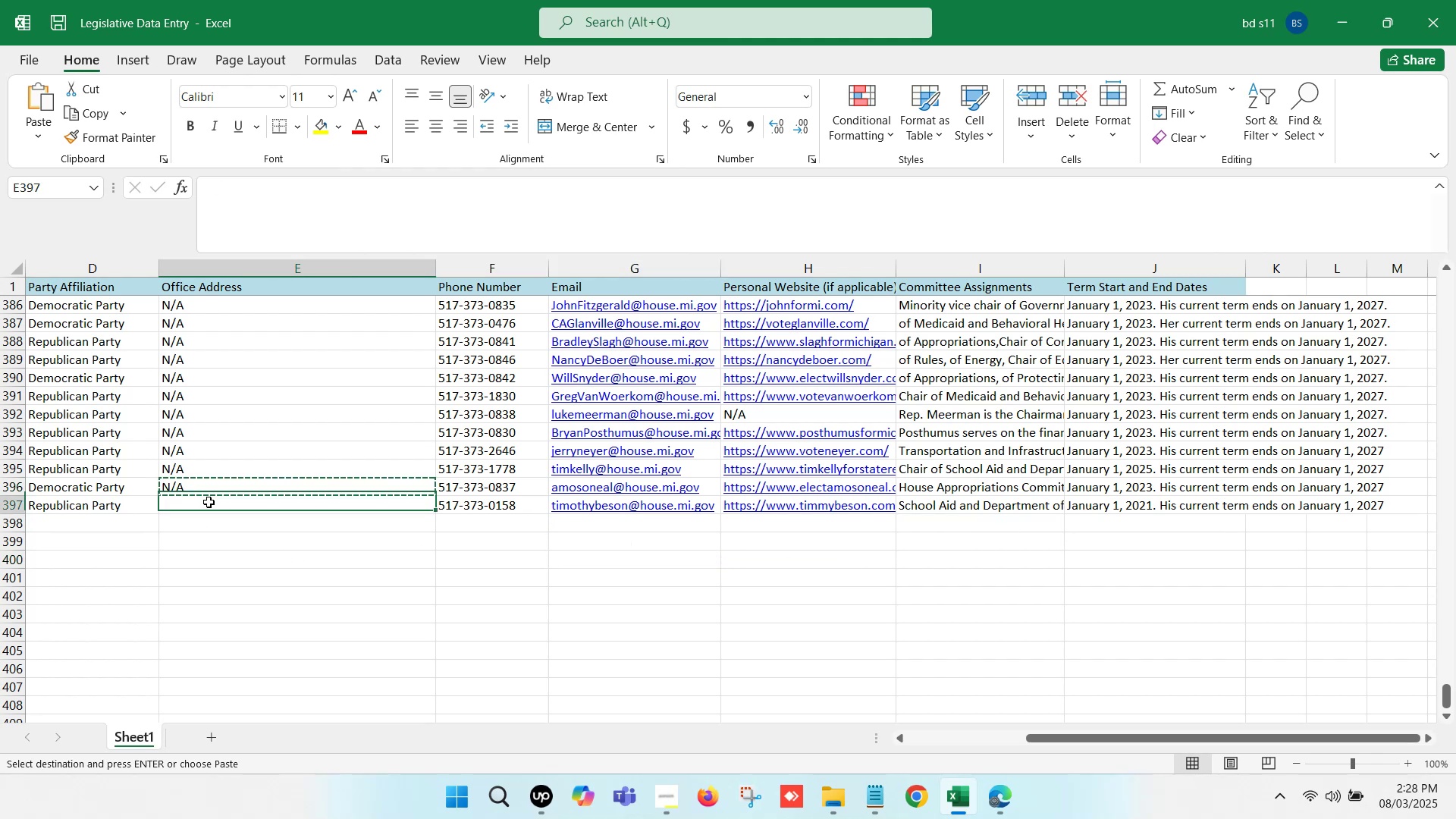 
key(Control+V)
 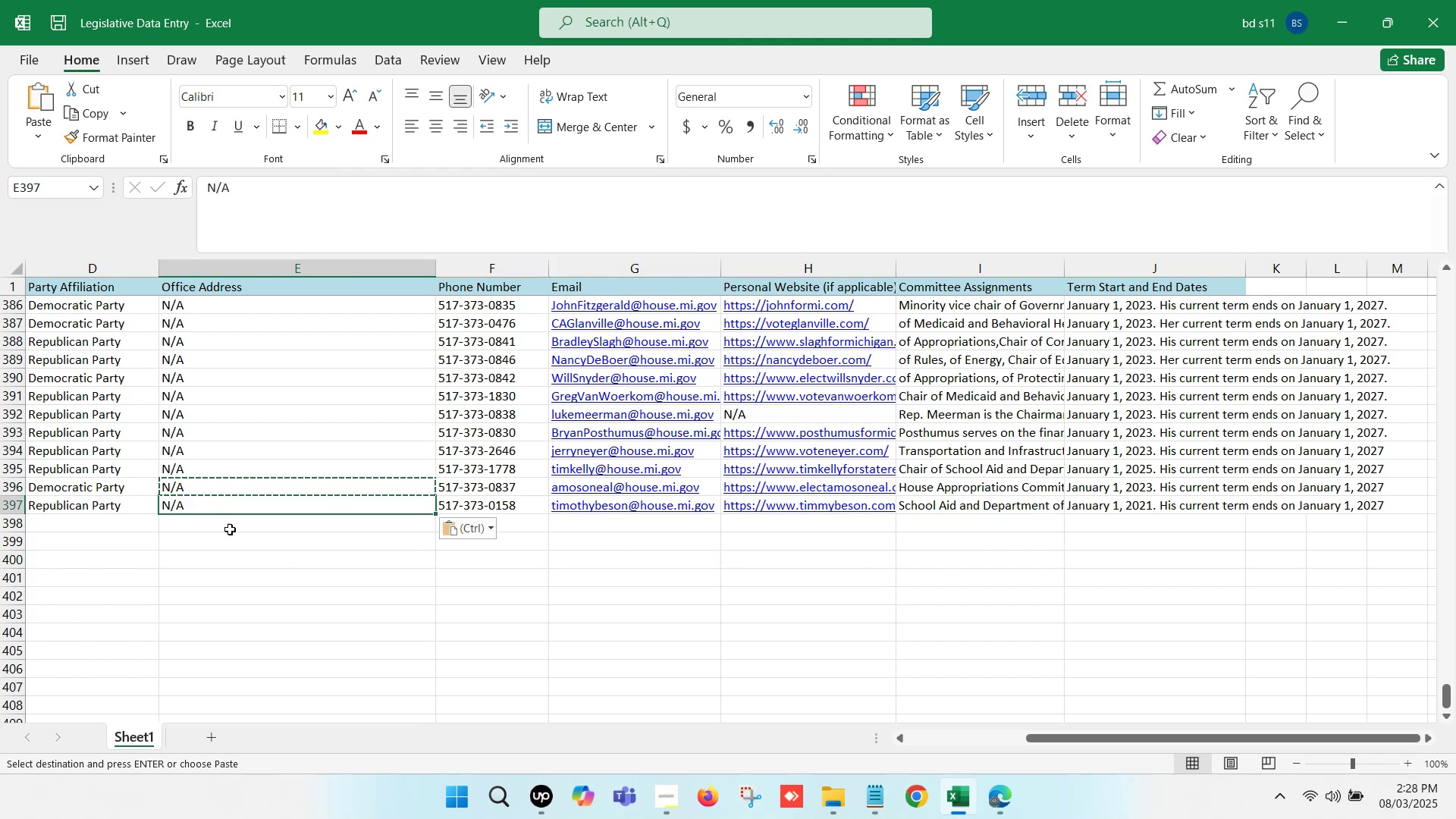 
left_click([231, 532])
 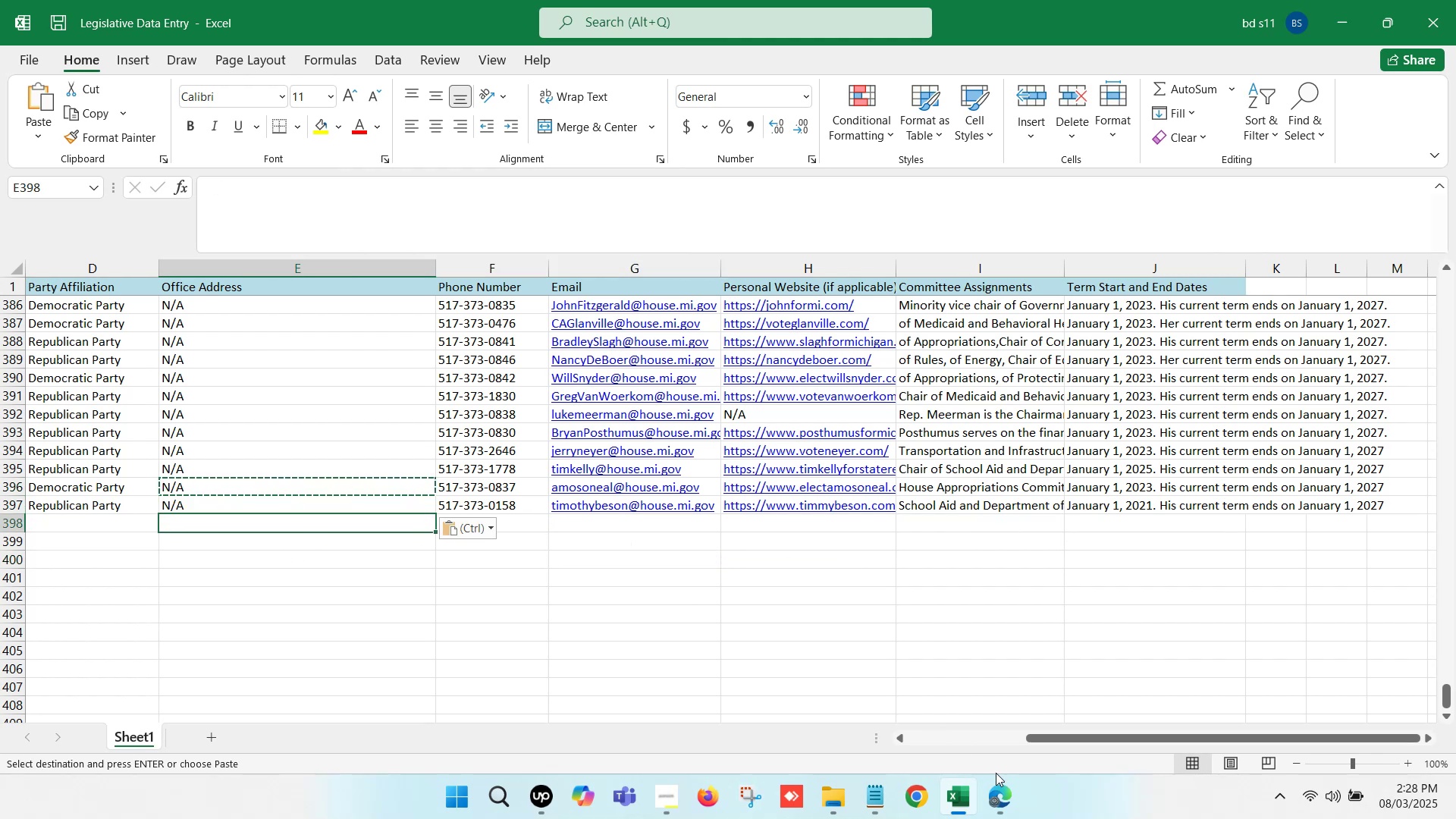 
left_click([1008, 793])
 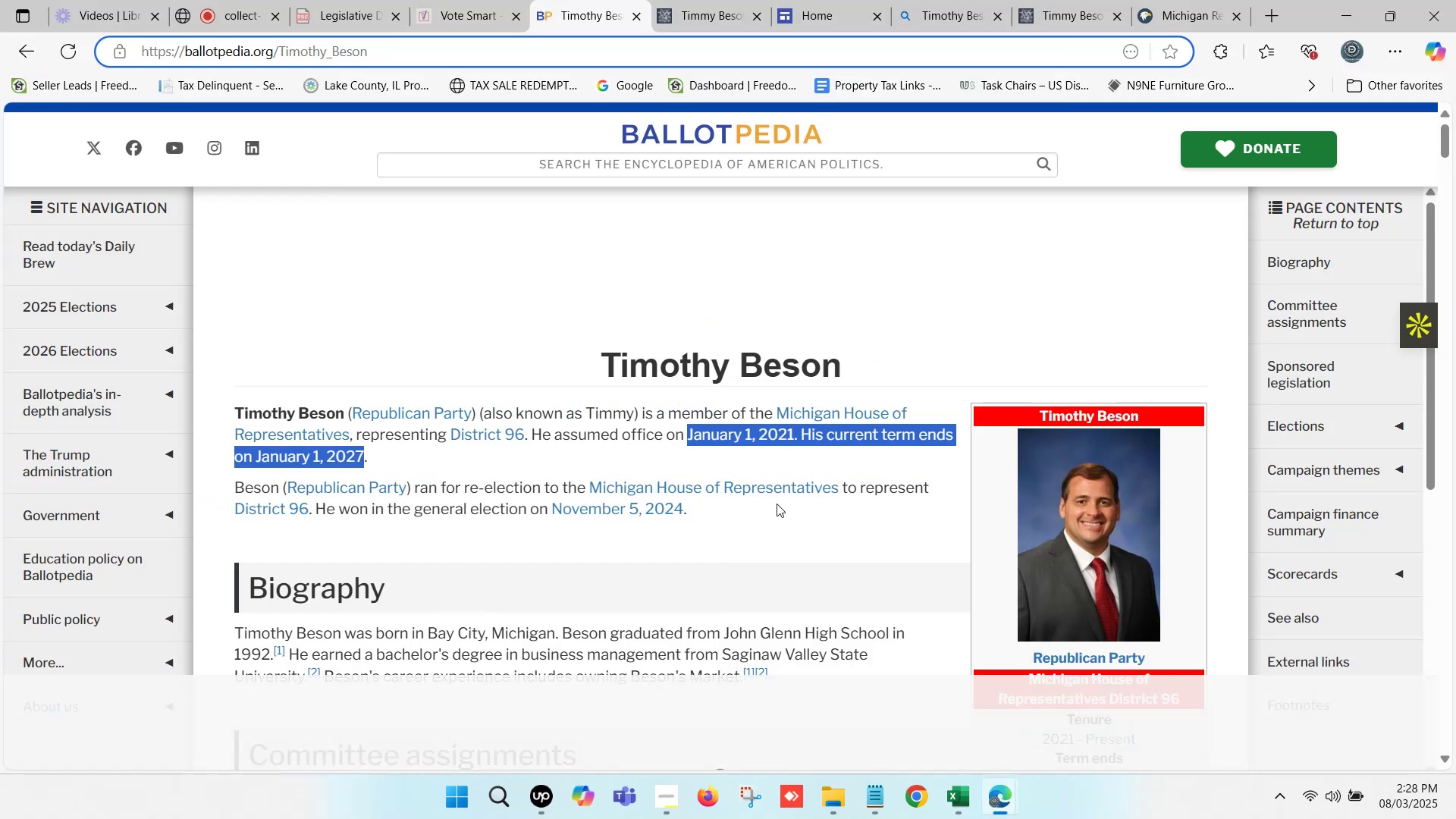 
scroll: coordinate [631, 457], scroll_direction: down, amount: 7.0
 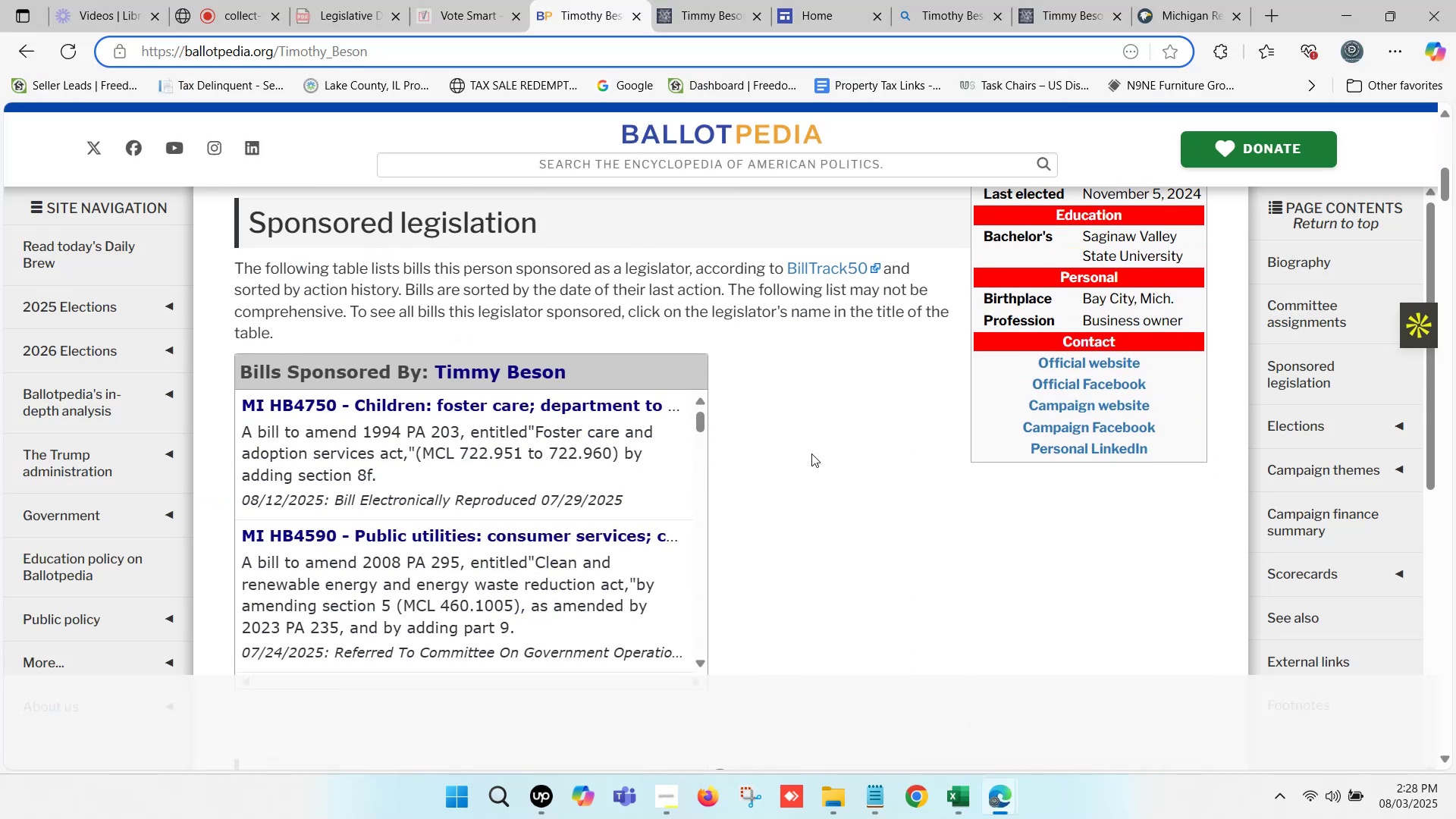 
left_click([833, 450])
 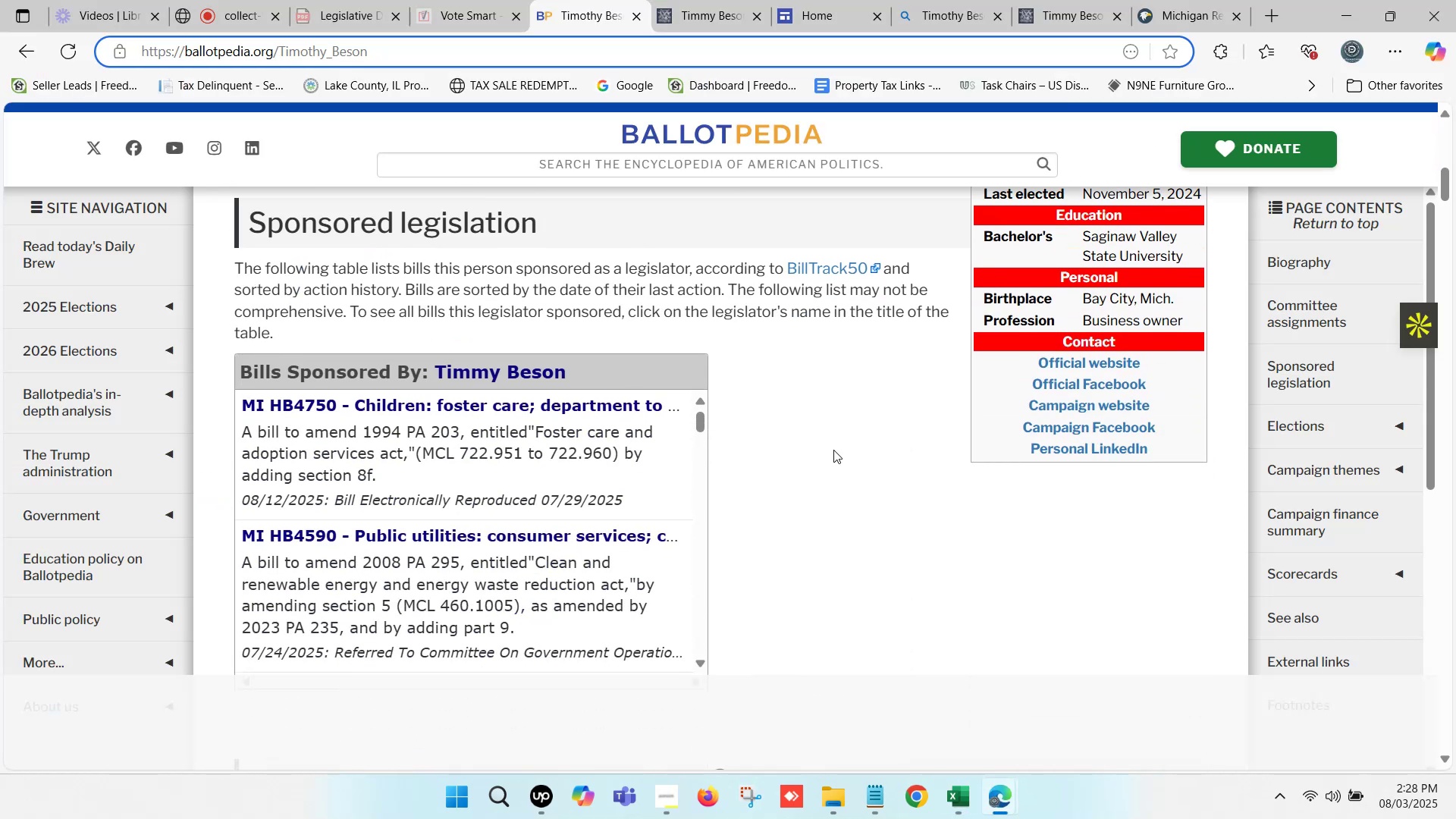 
scroll: coordinate [833, 444], scroll_direction: up, amount: 3.0
 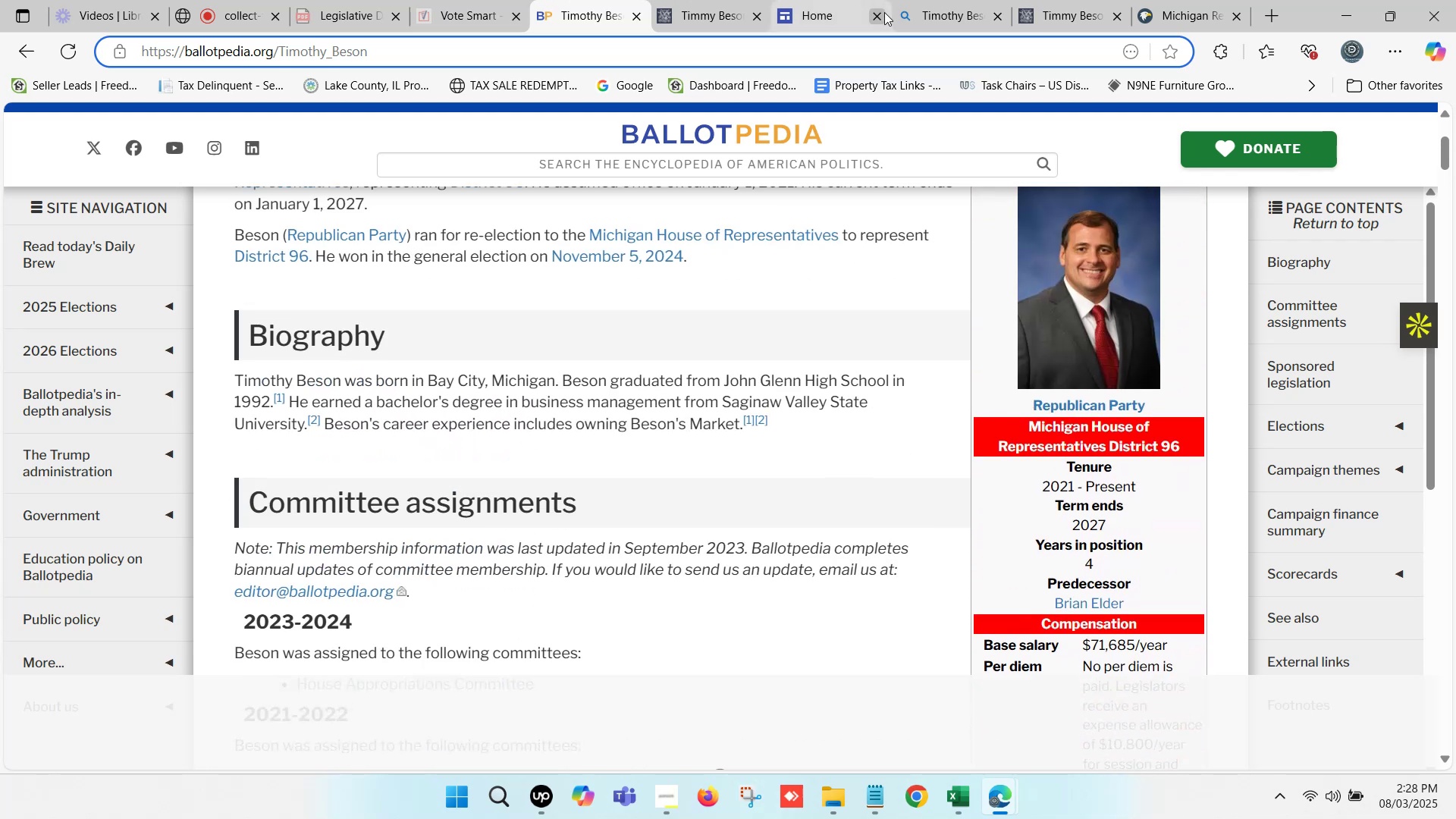 
left_click([872, 0])
 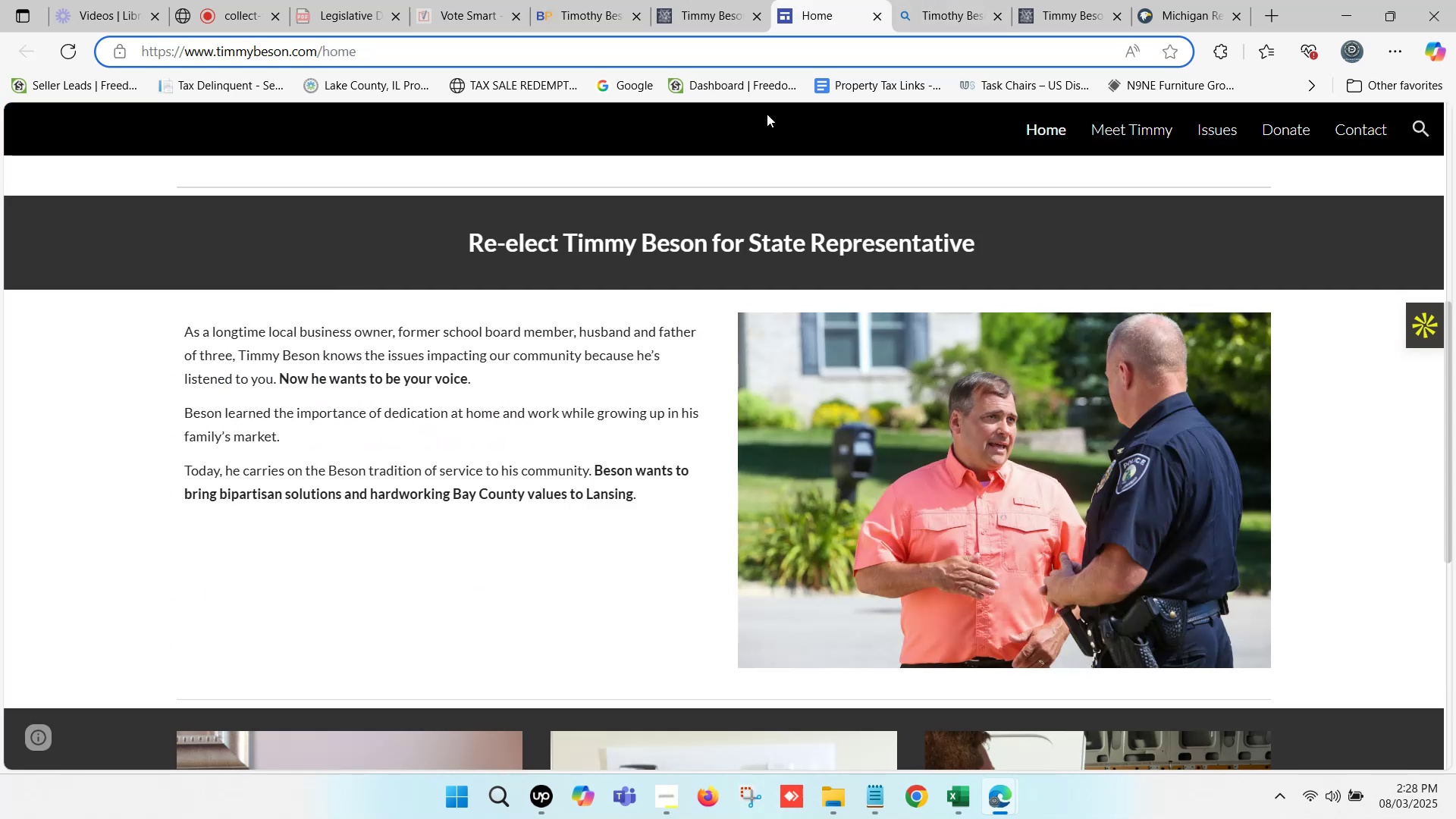 
scroll: coordinate [620, 455], scroll_direction: down, amount: 6.0
 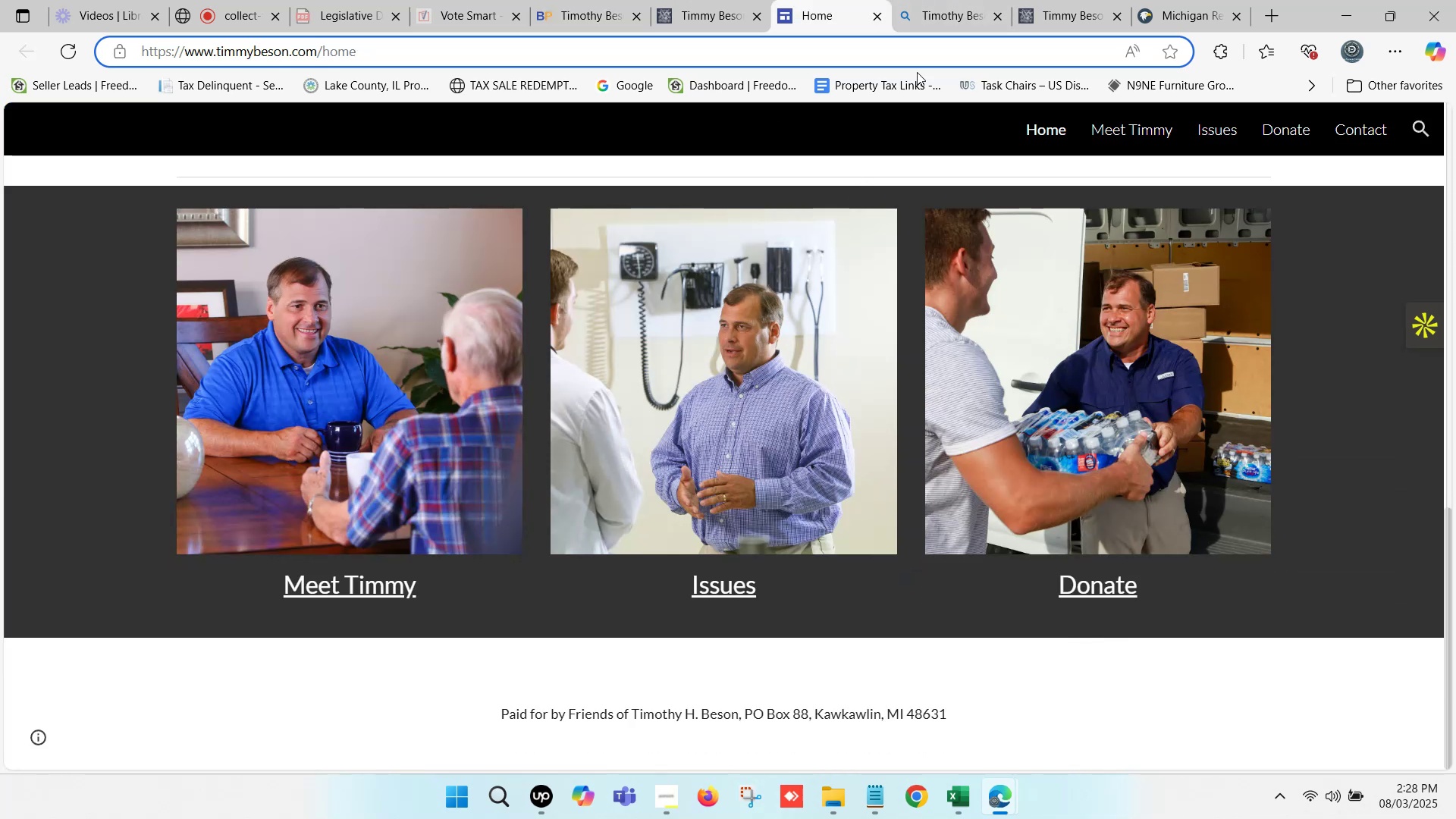 
left_click([937, 0])
 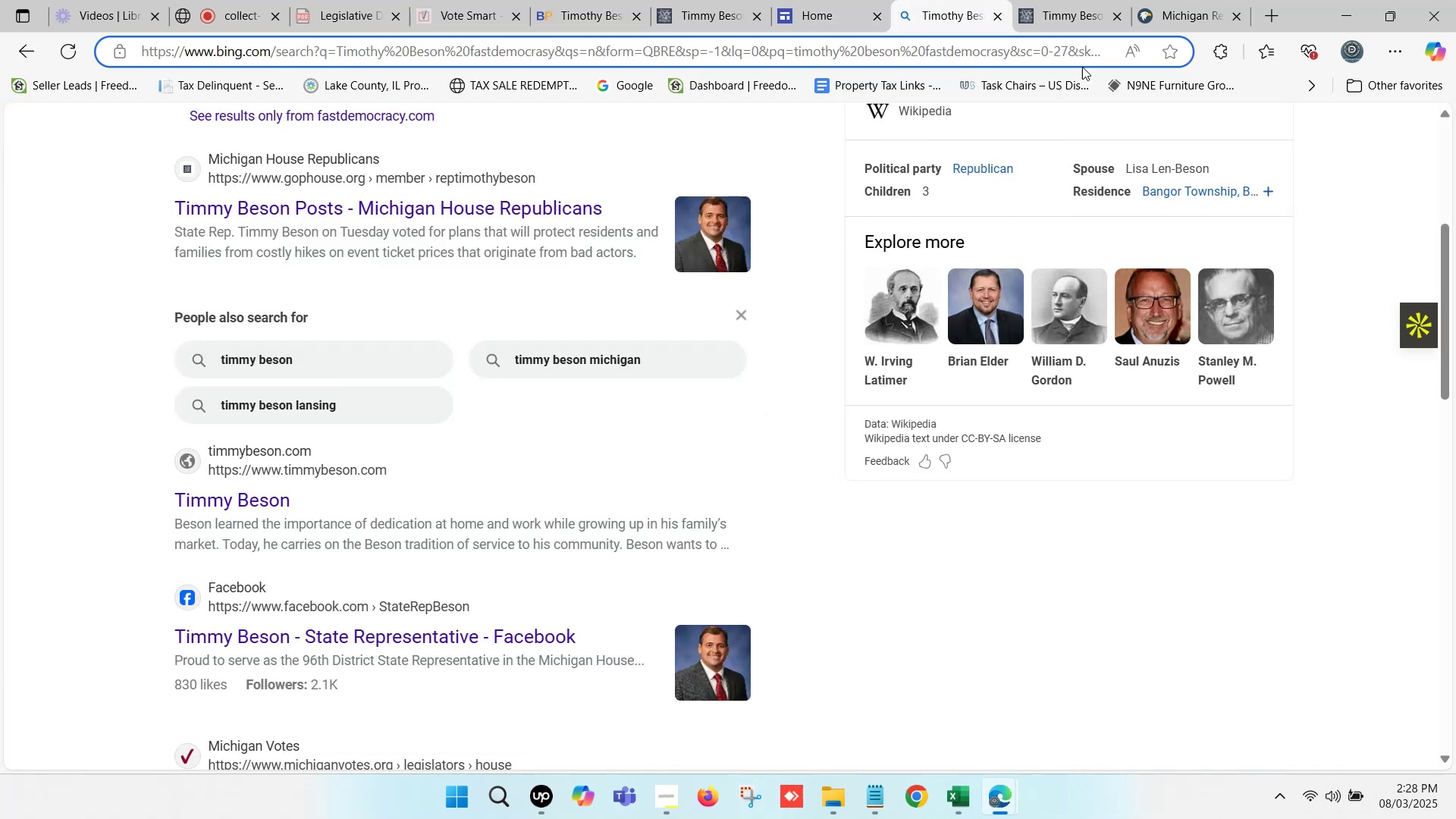 
left_click([1100, 0])
 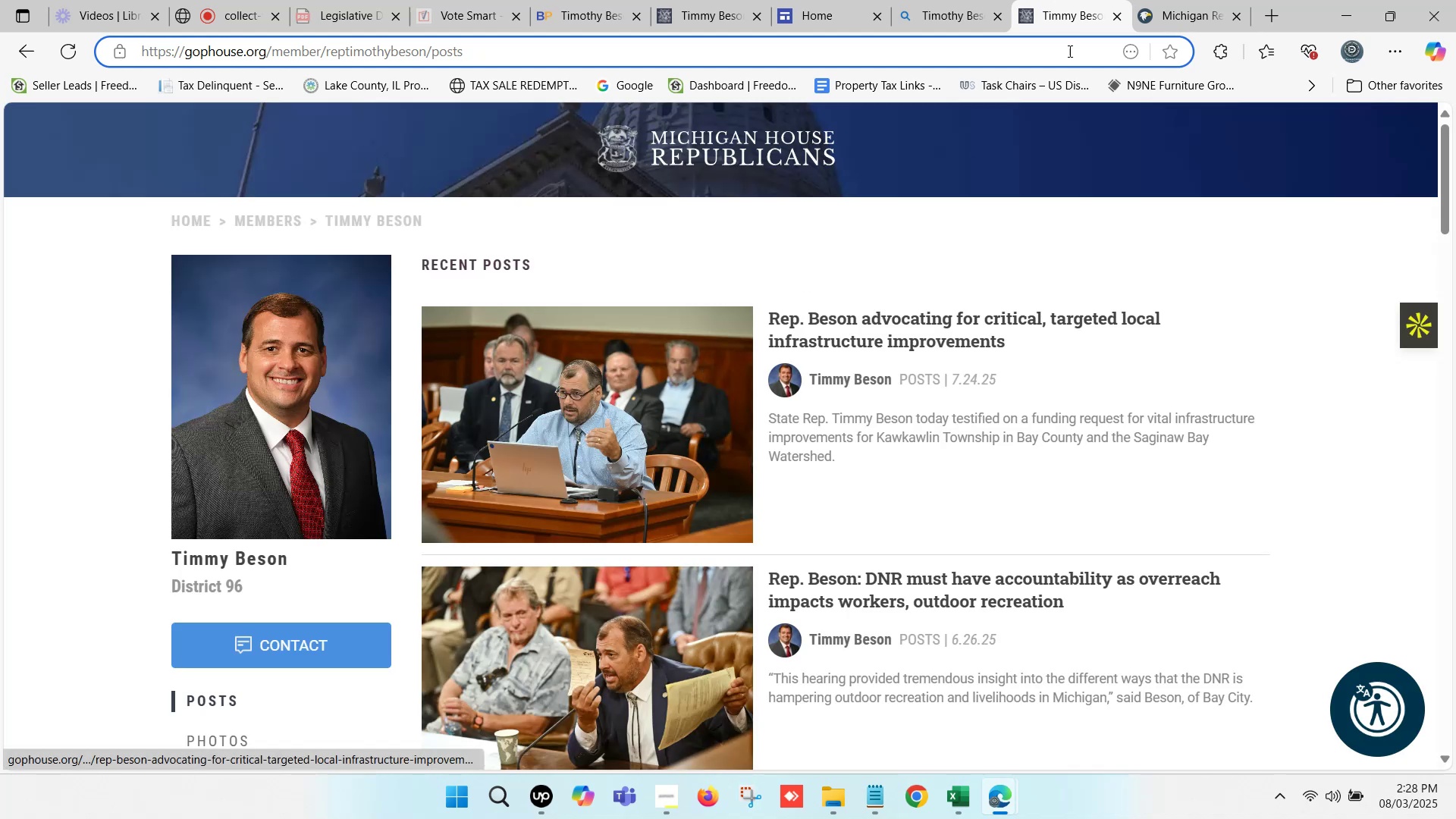 
left_click([1216, 0])
 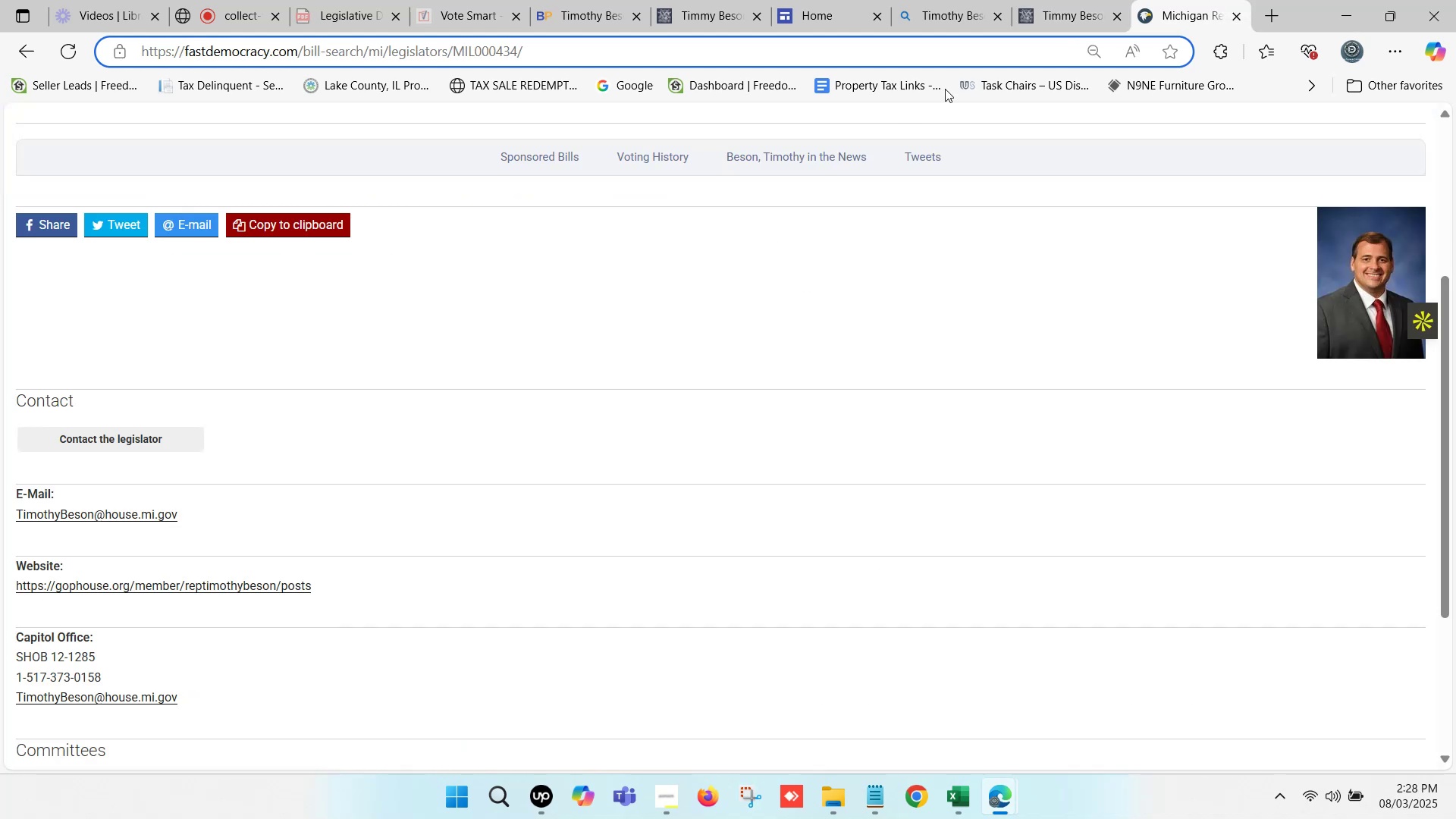 
left_click_drag(start_coordinate=[1087, 0], to_coordinate=[1092, 0])
 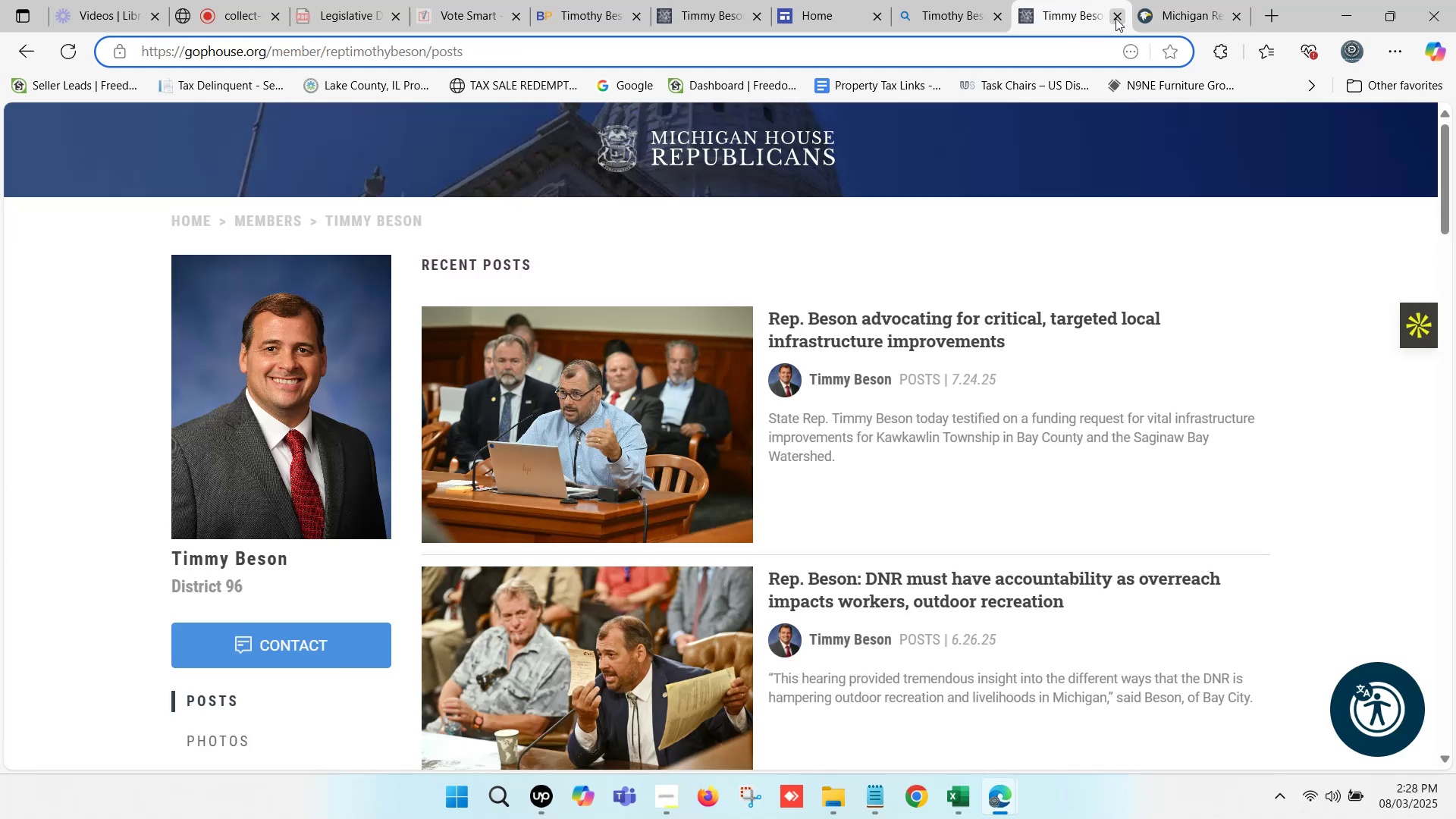 
left_click([1119, 14])
 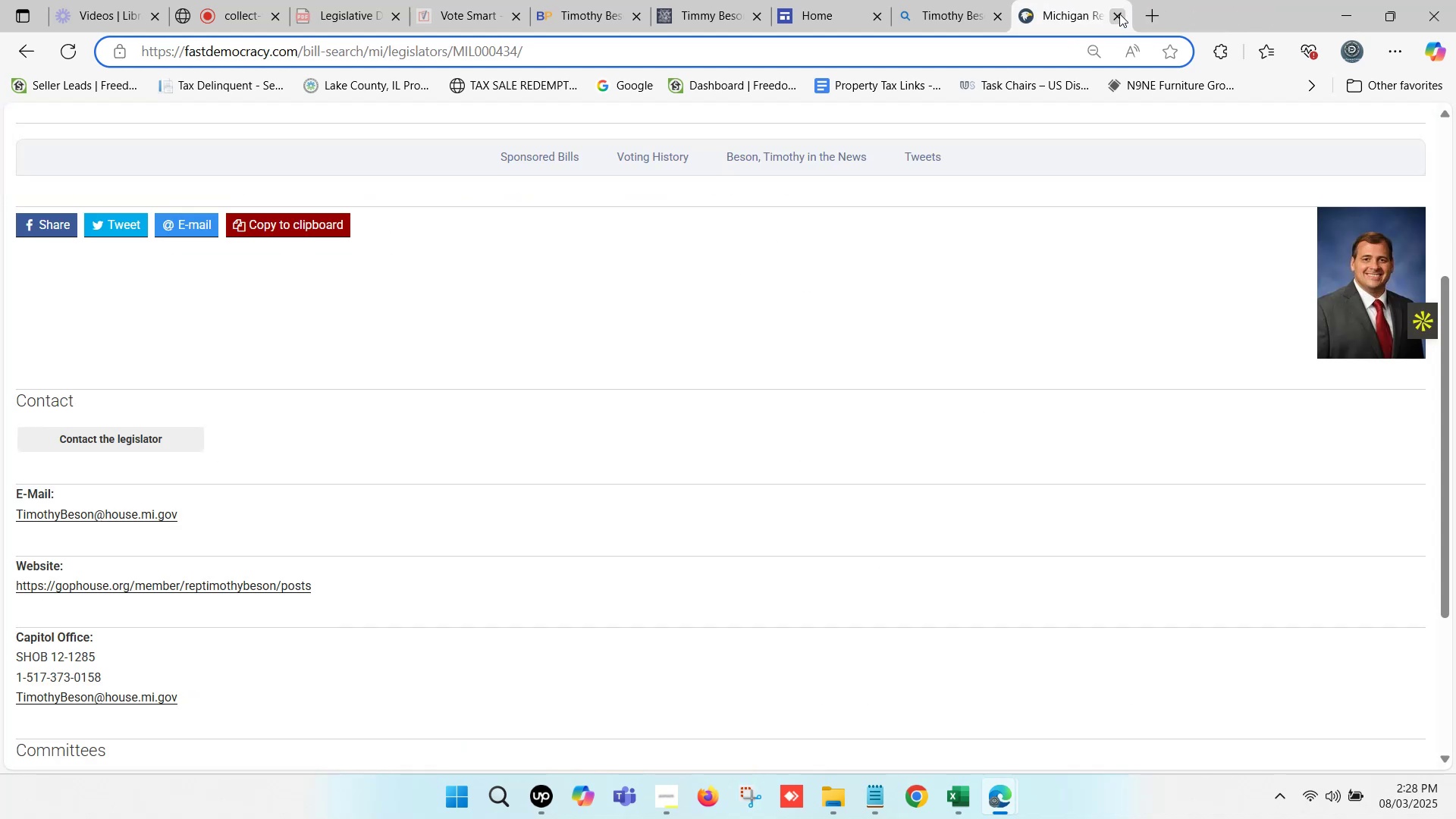 
left_click([1119, 14])
 